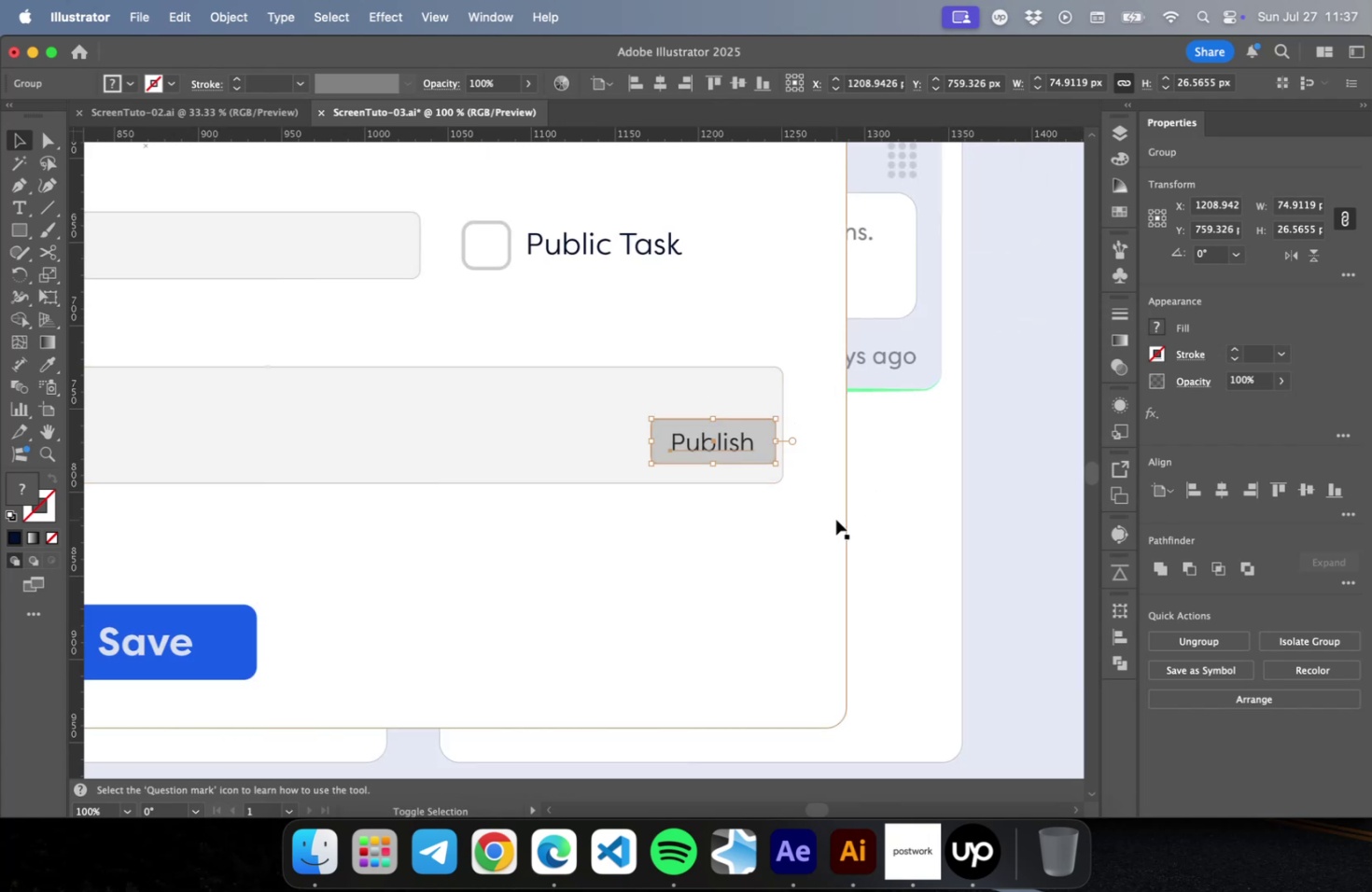 
key(Shift+ArrowDown)
 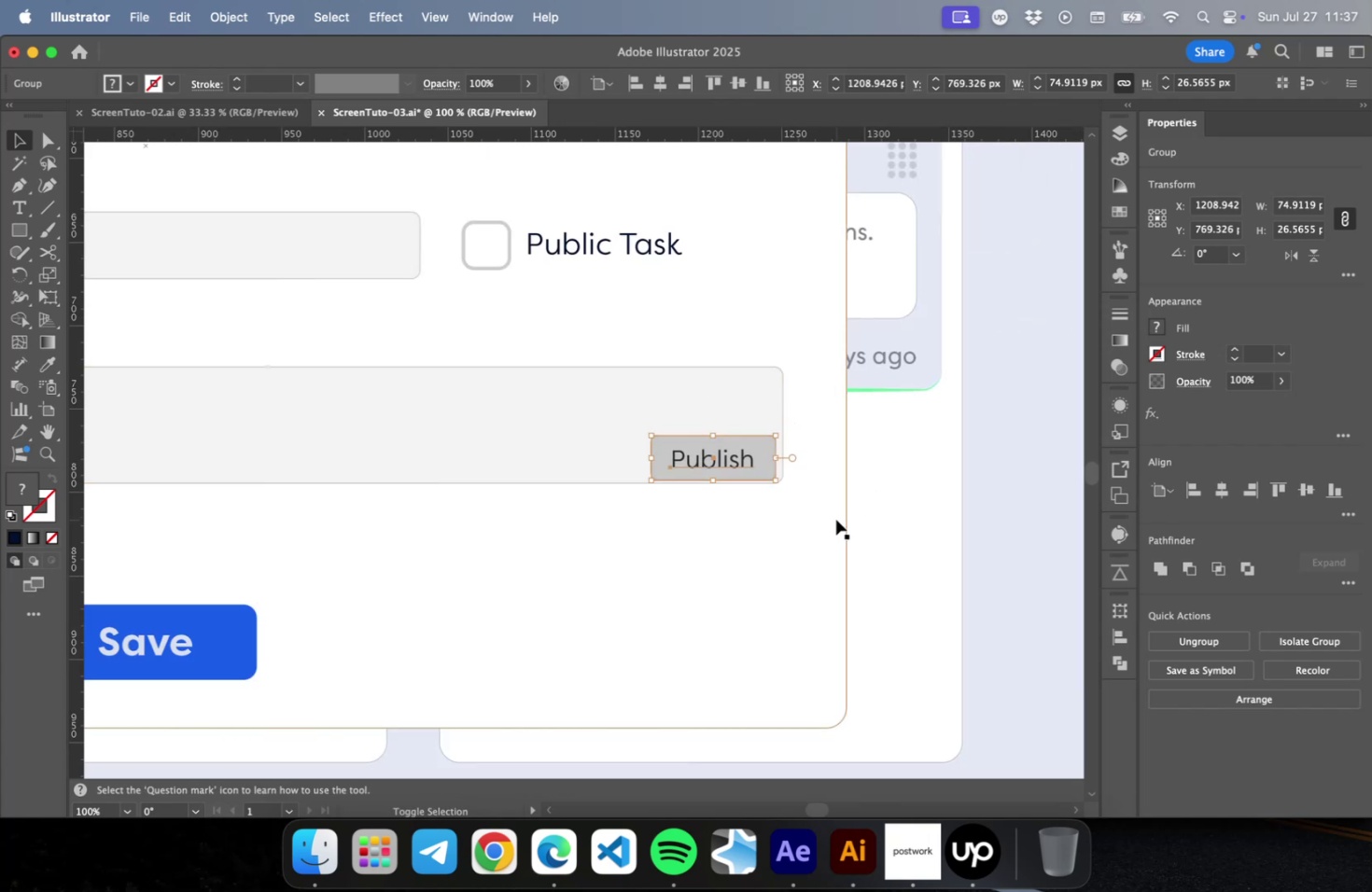 
key(ArrowUp)
 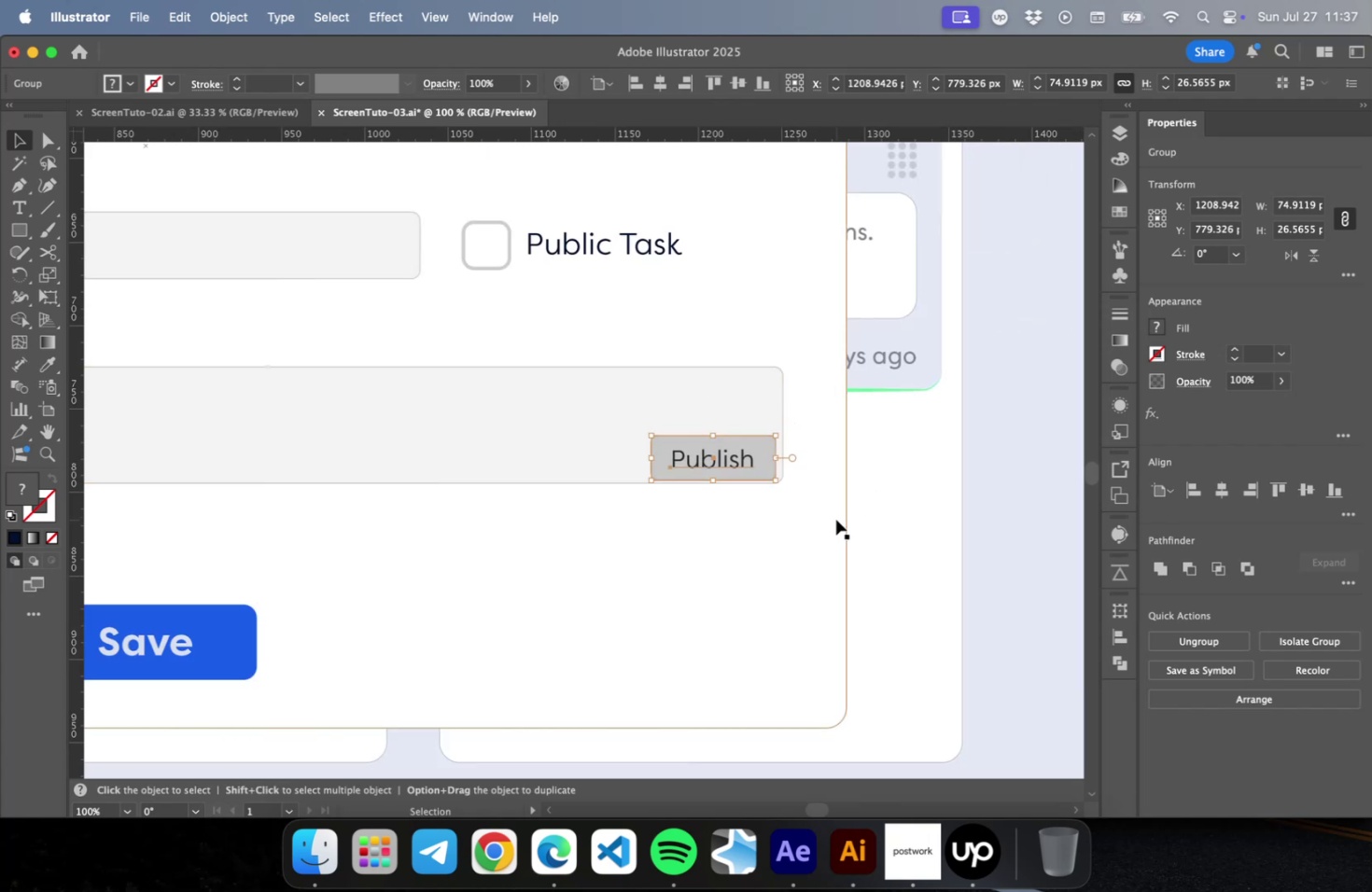 
key(ArrowUp)
 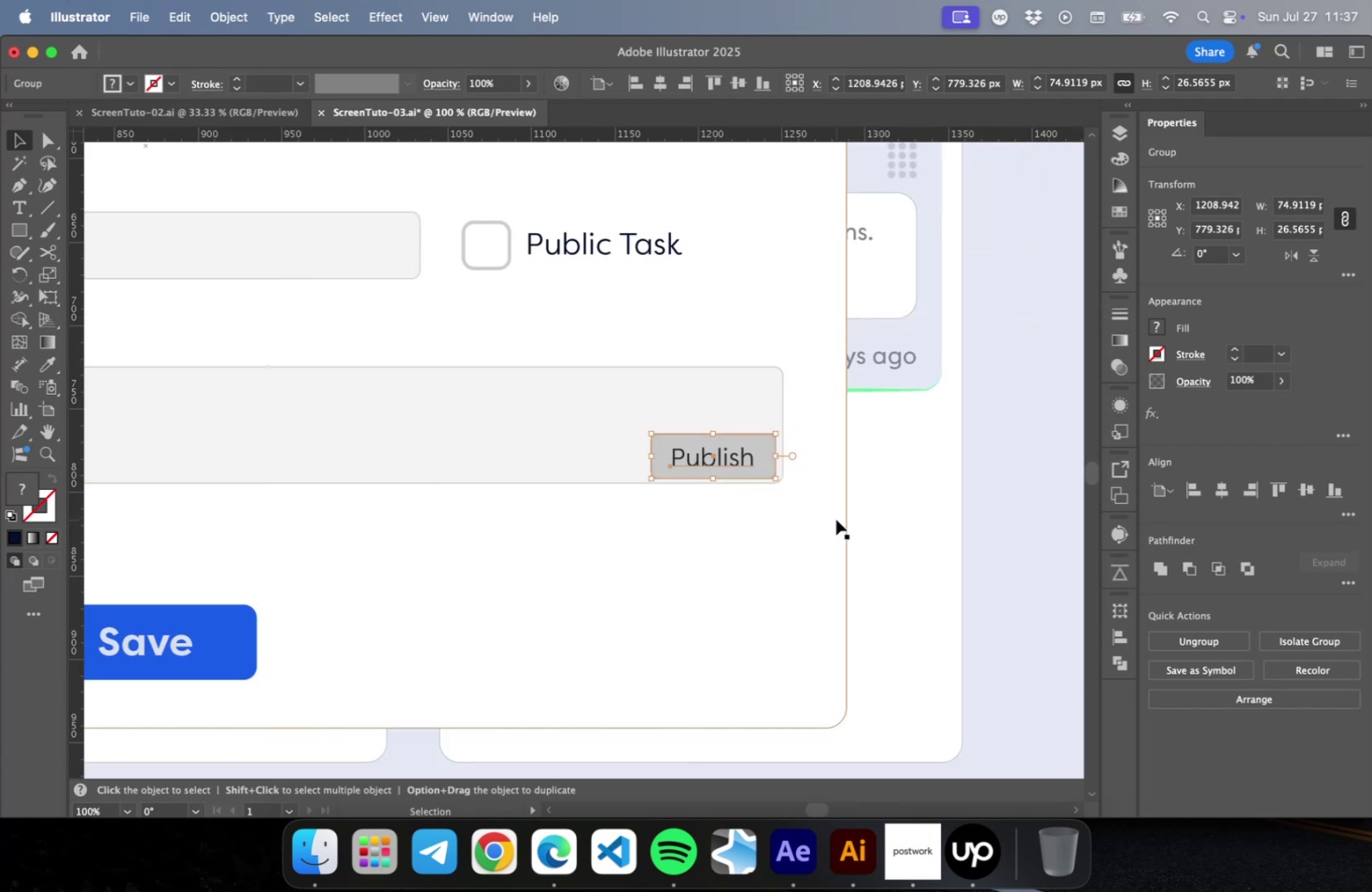 
key(ArrowUp)
 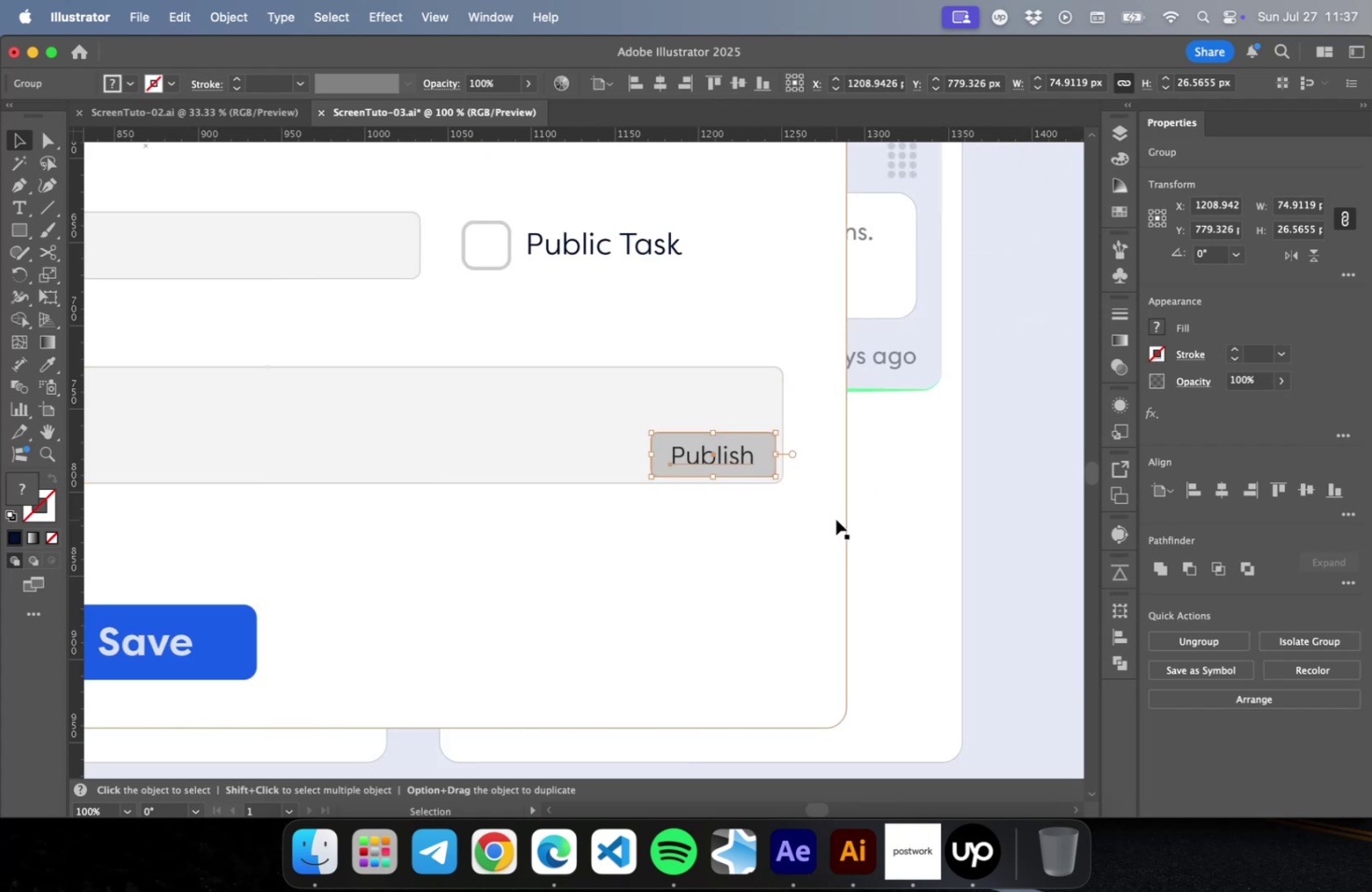 
key(ArrowUp)
 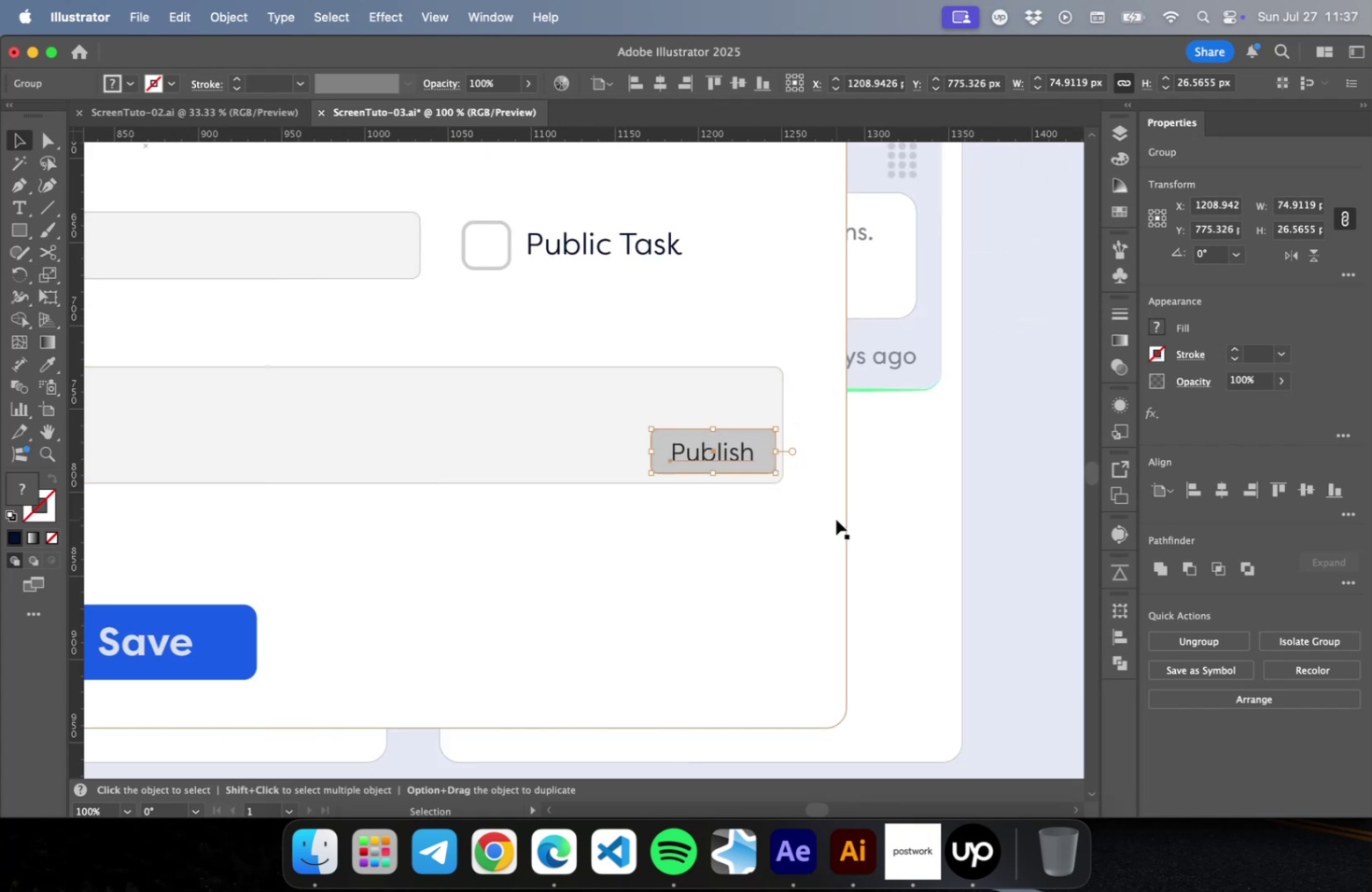 
hold_key(key=OptionLeft, duration=1.07)
scroll: coordinate [748, 540], scroll_direction: down, amount: 5.0
 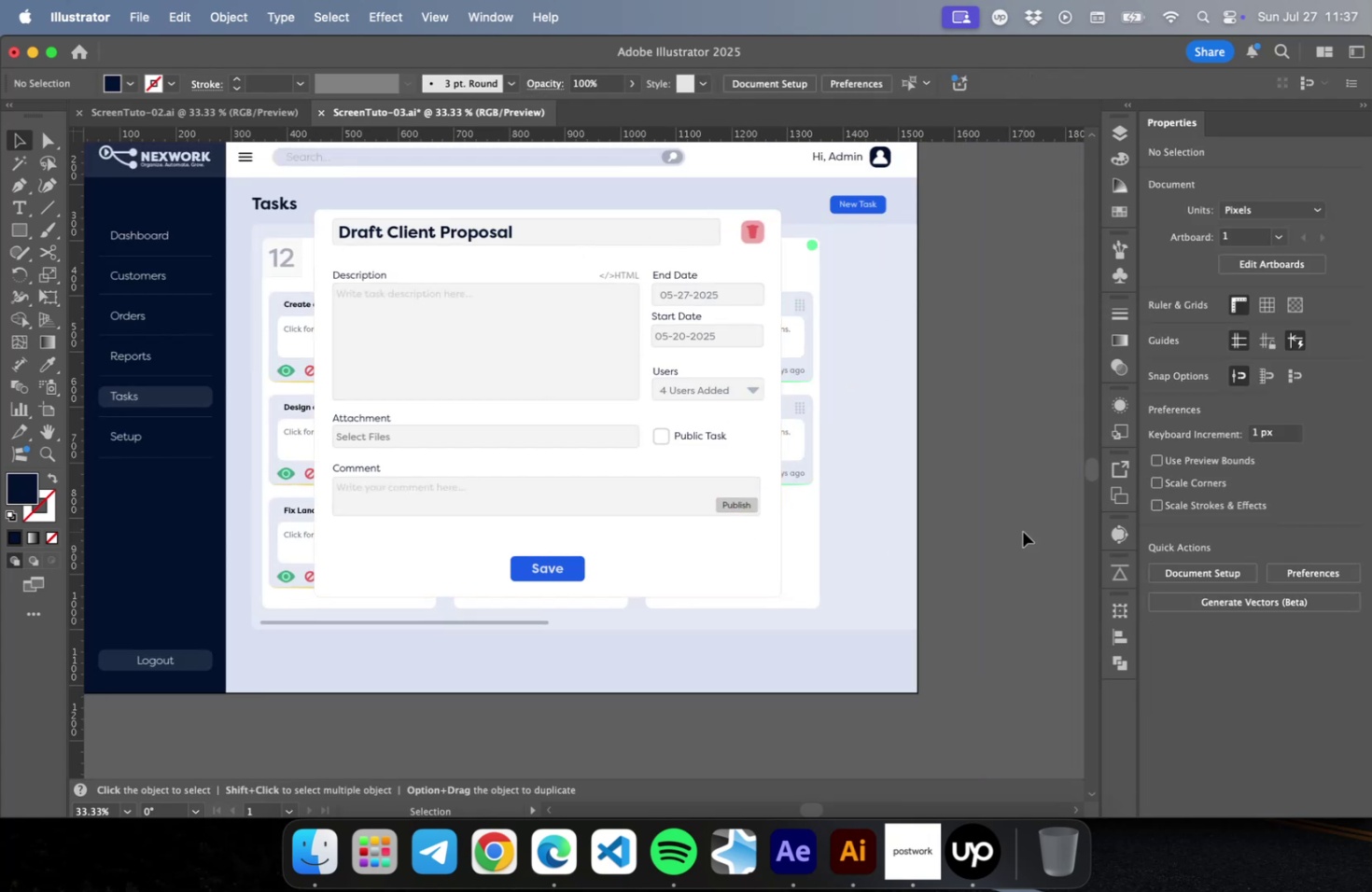 
key(V)
 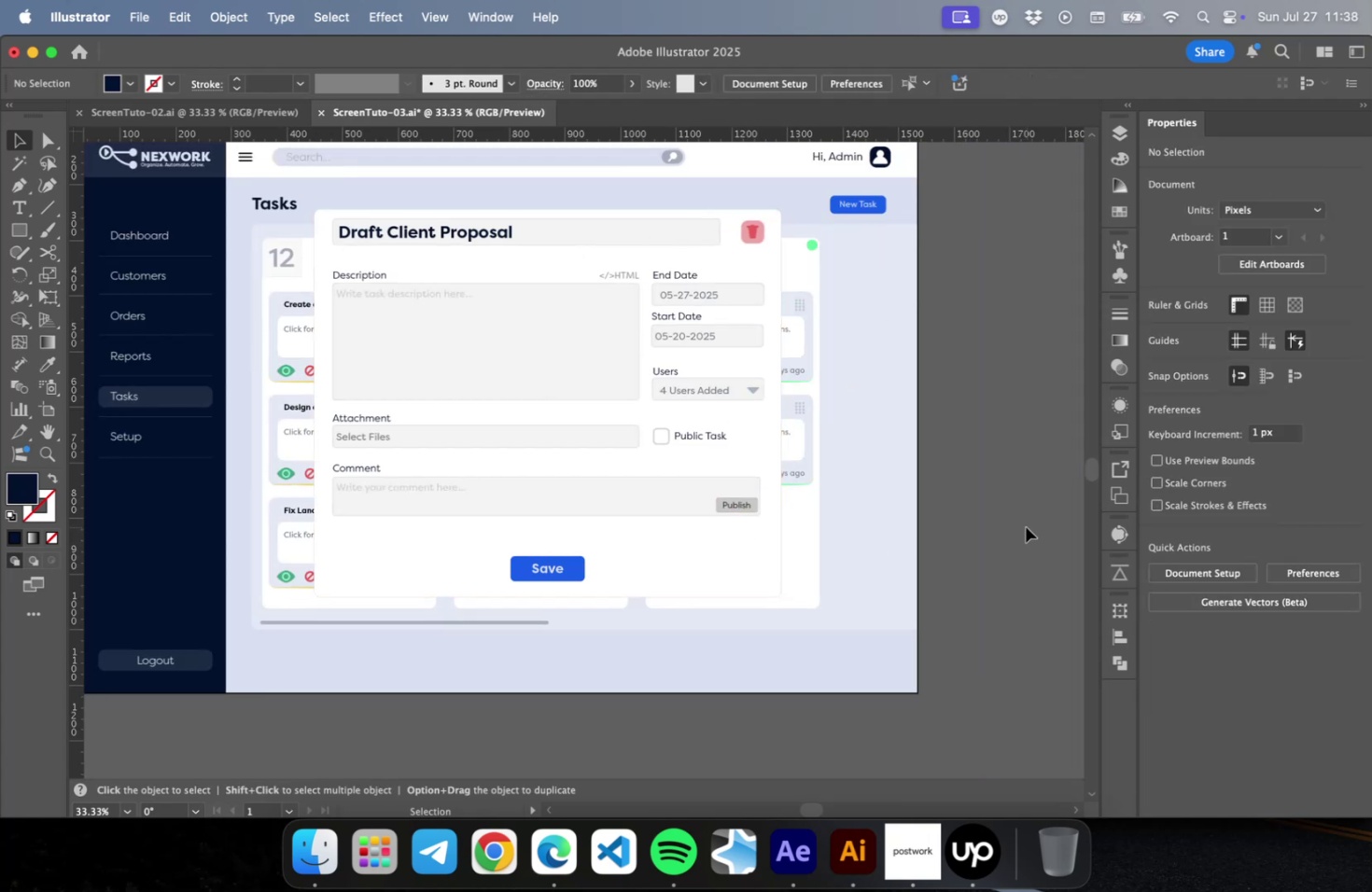 
left_click([1025, 526])
 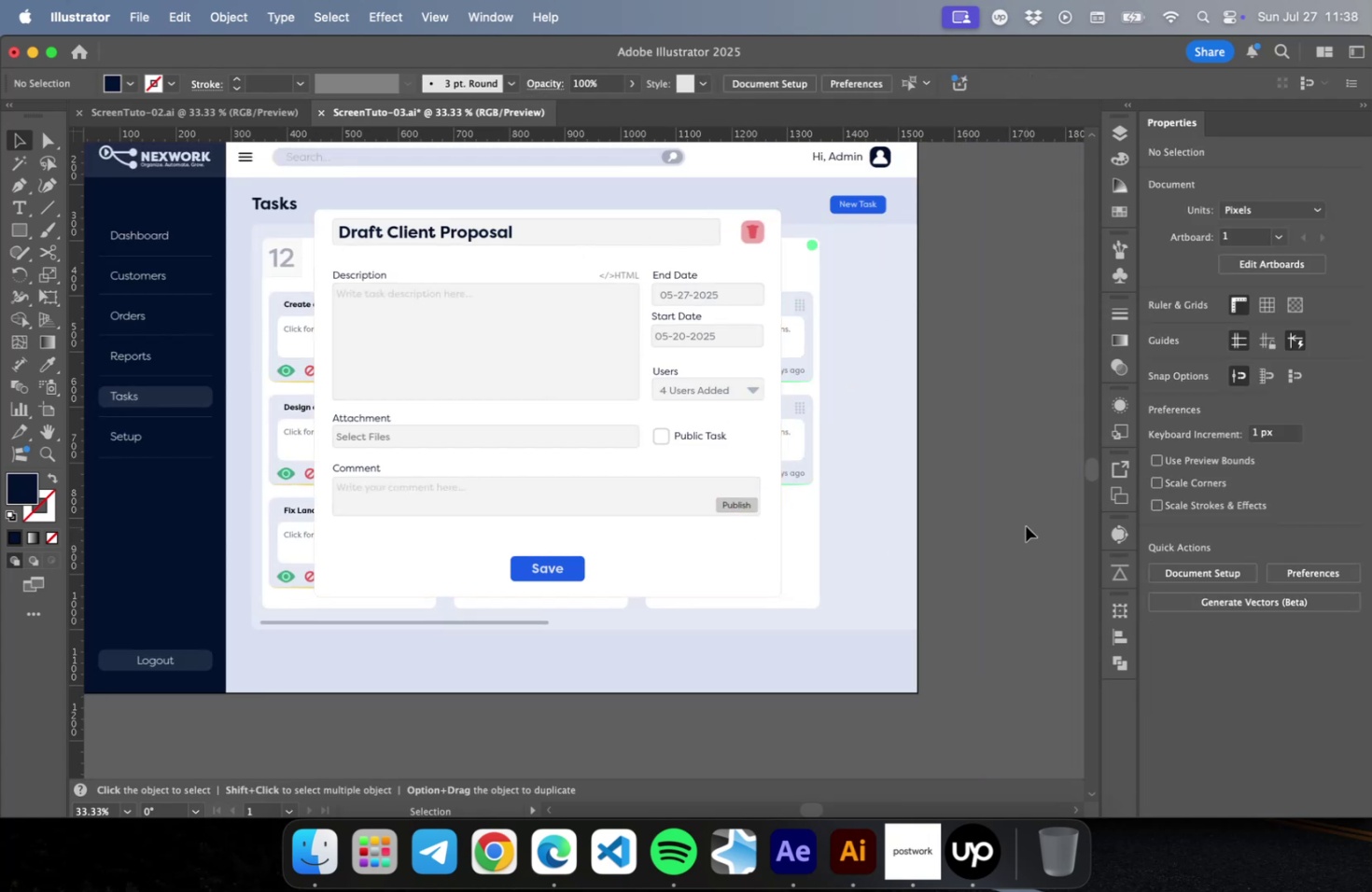 
key(Meta+CommandLeft)
 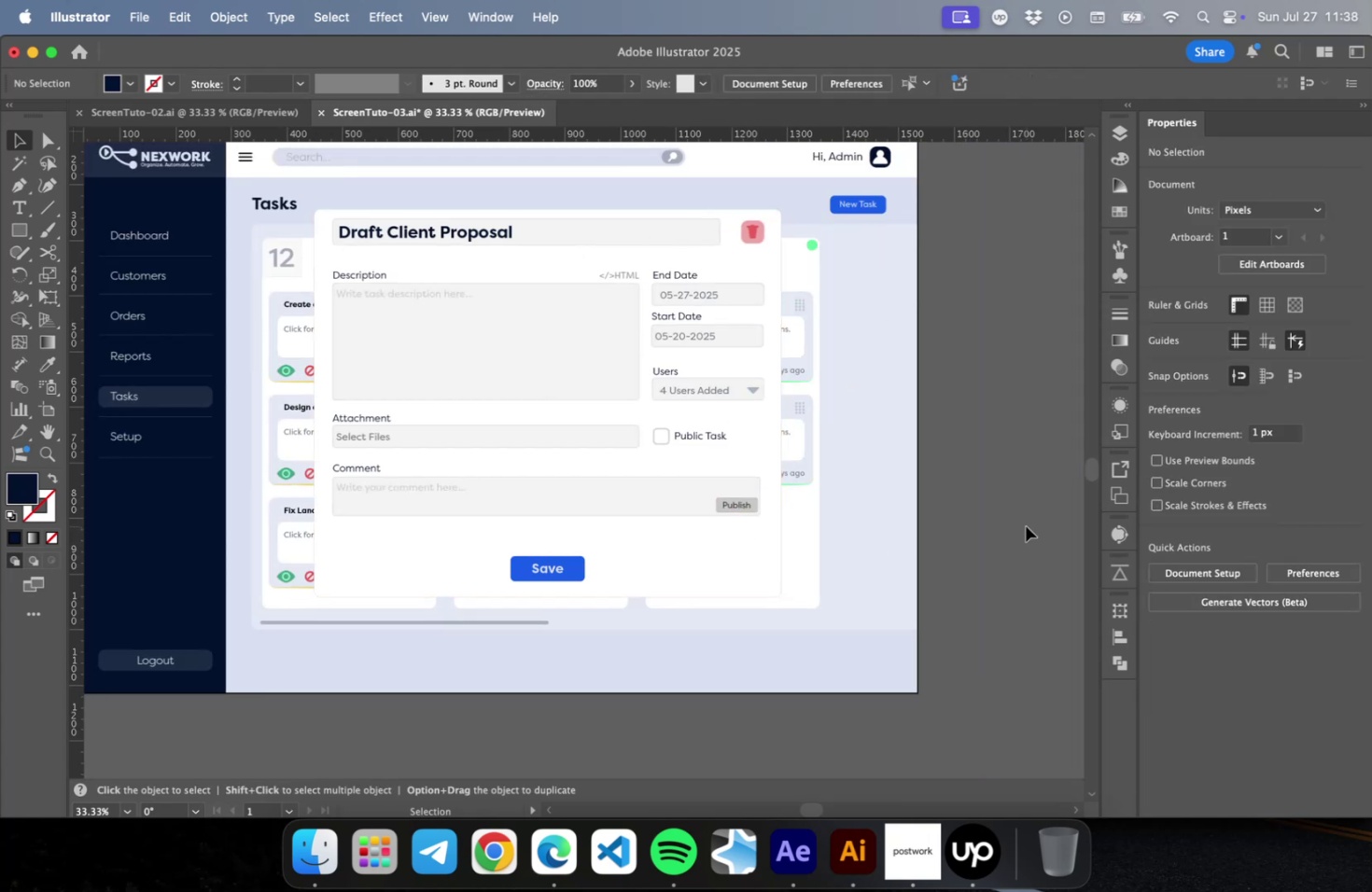 
key(Meta+S)
 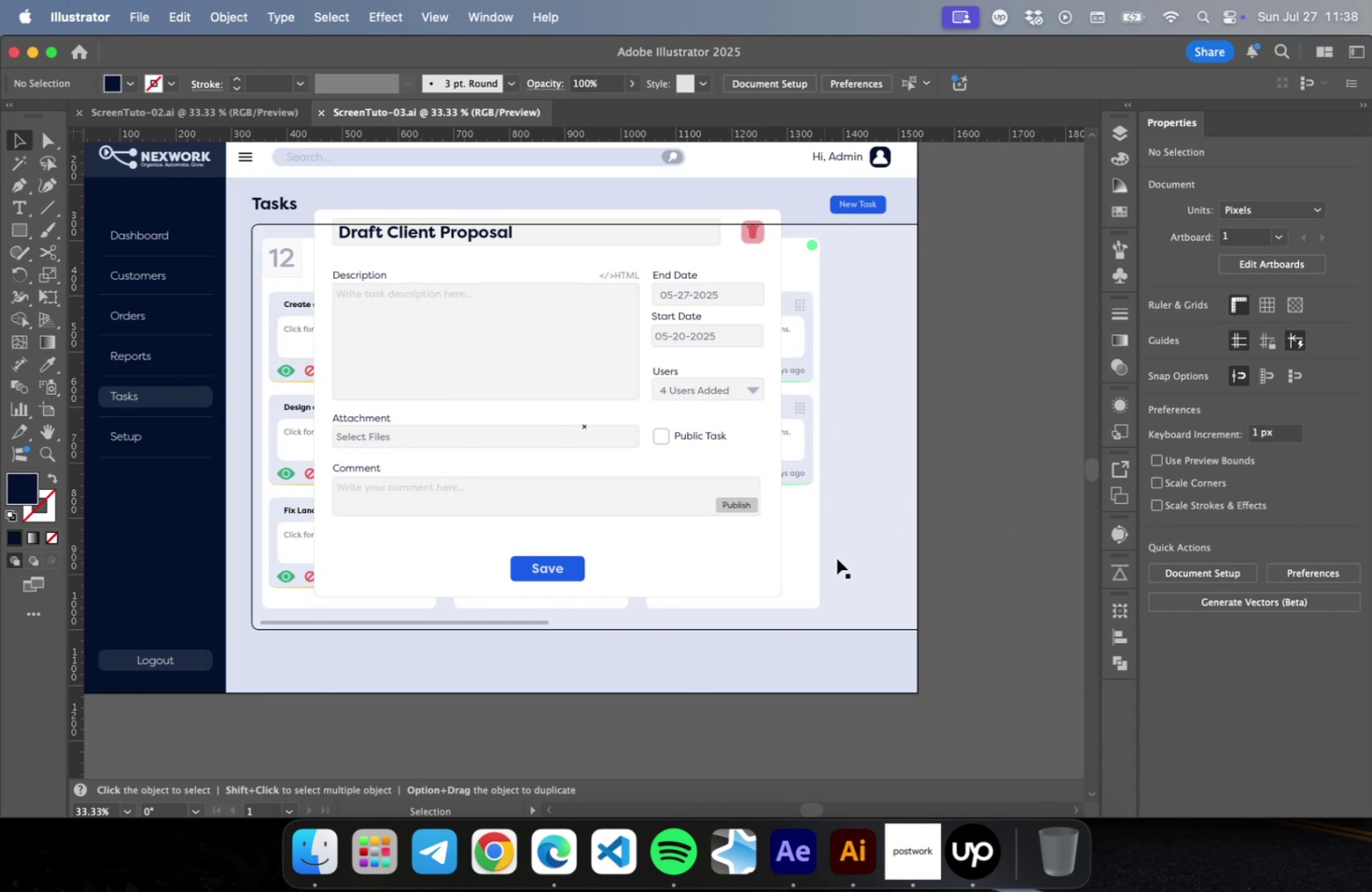 
wait(9.9)
 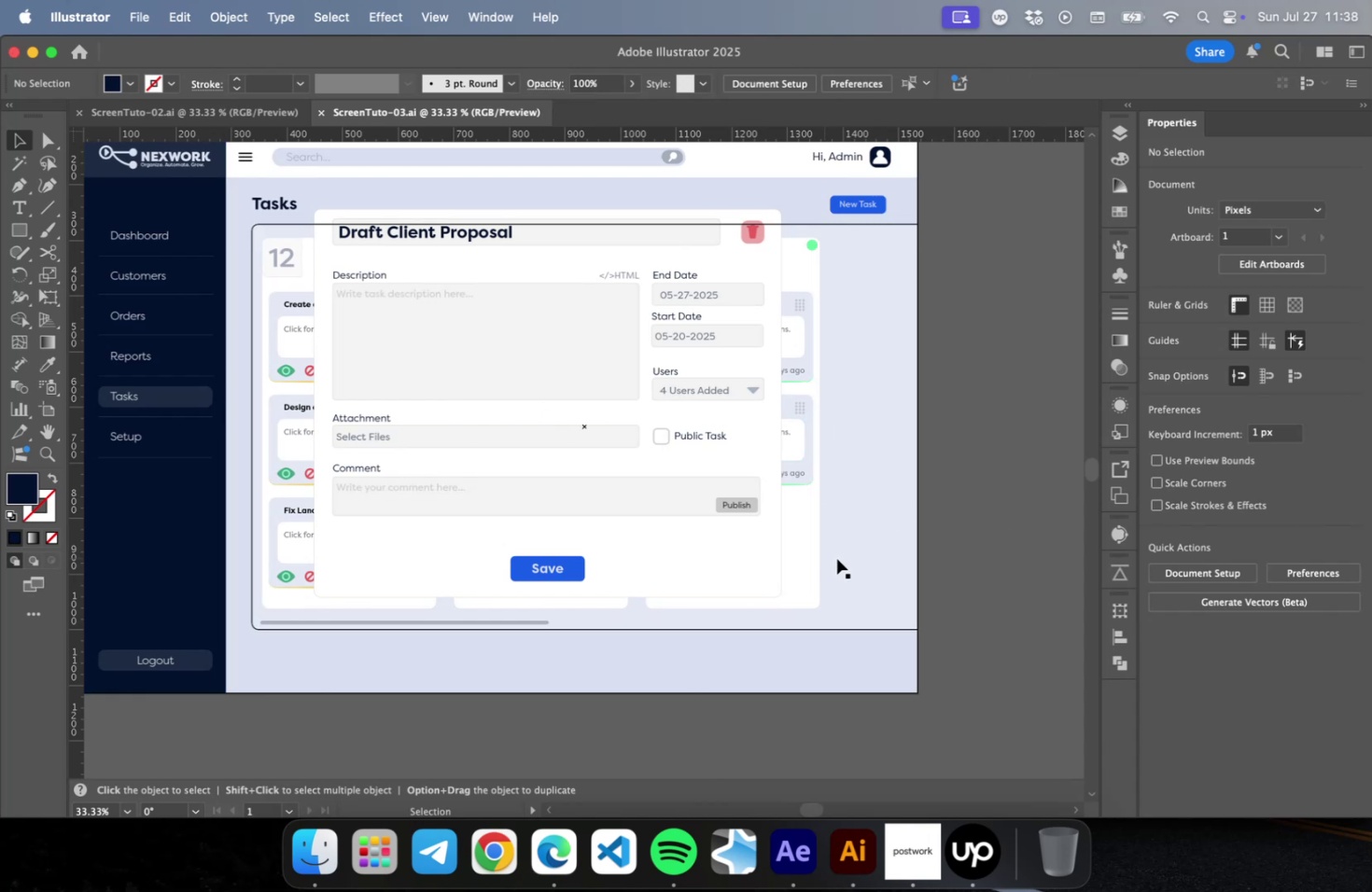 
hold_key(key=OptionLeft, duration=0.42)
 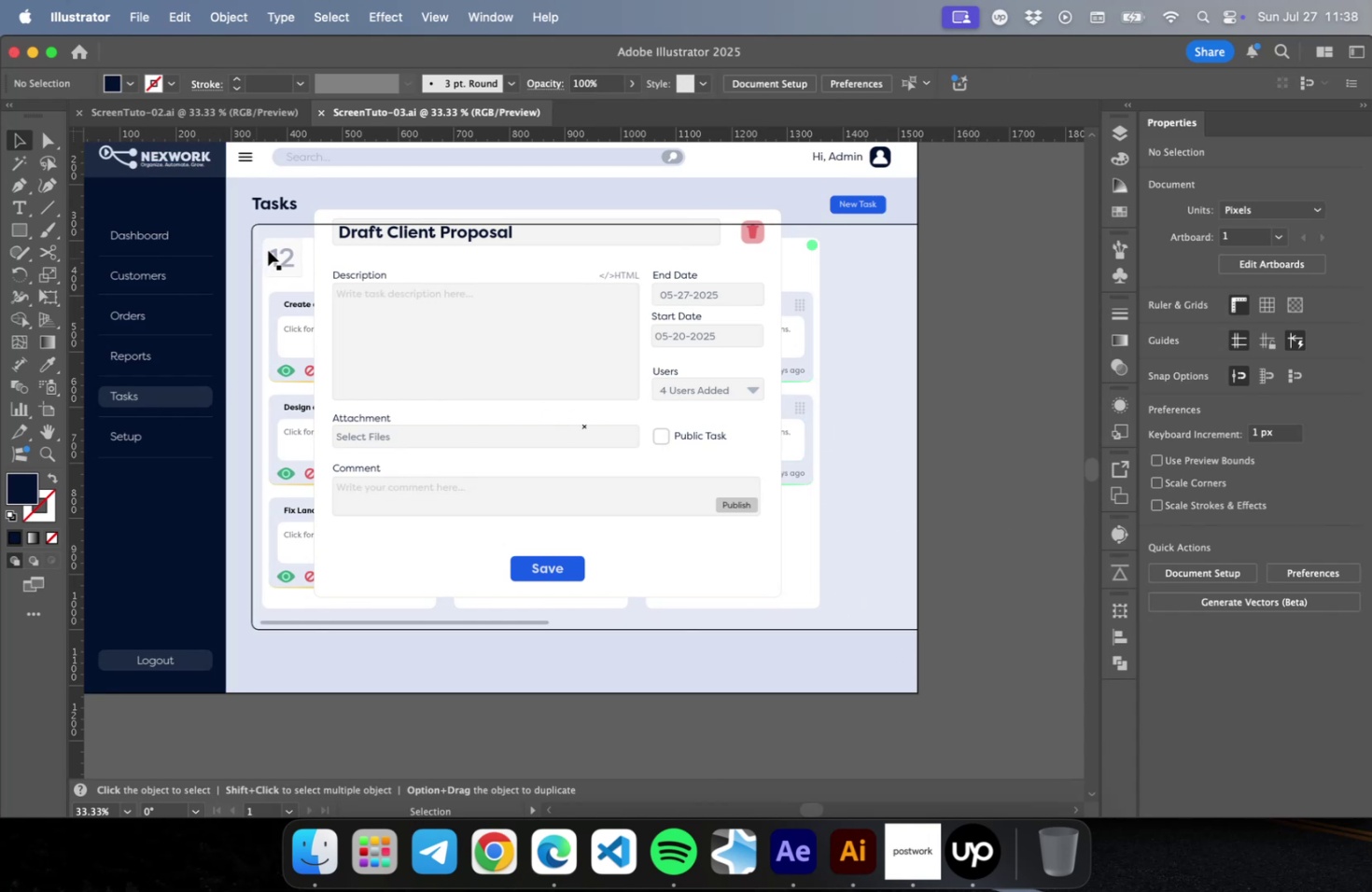 
hold_key(key=OptionLeft, duration=2.9)
scroll: coordinate [266, 283], scroll_direction: up, amount: 4.0
 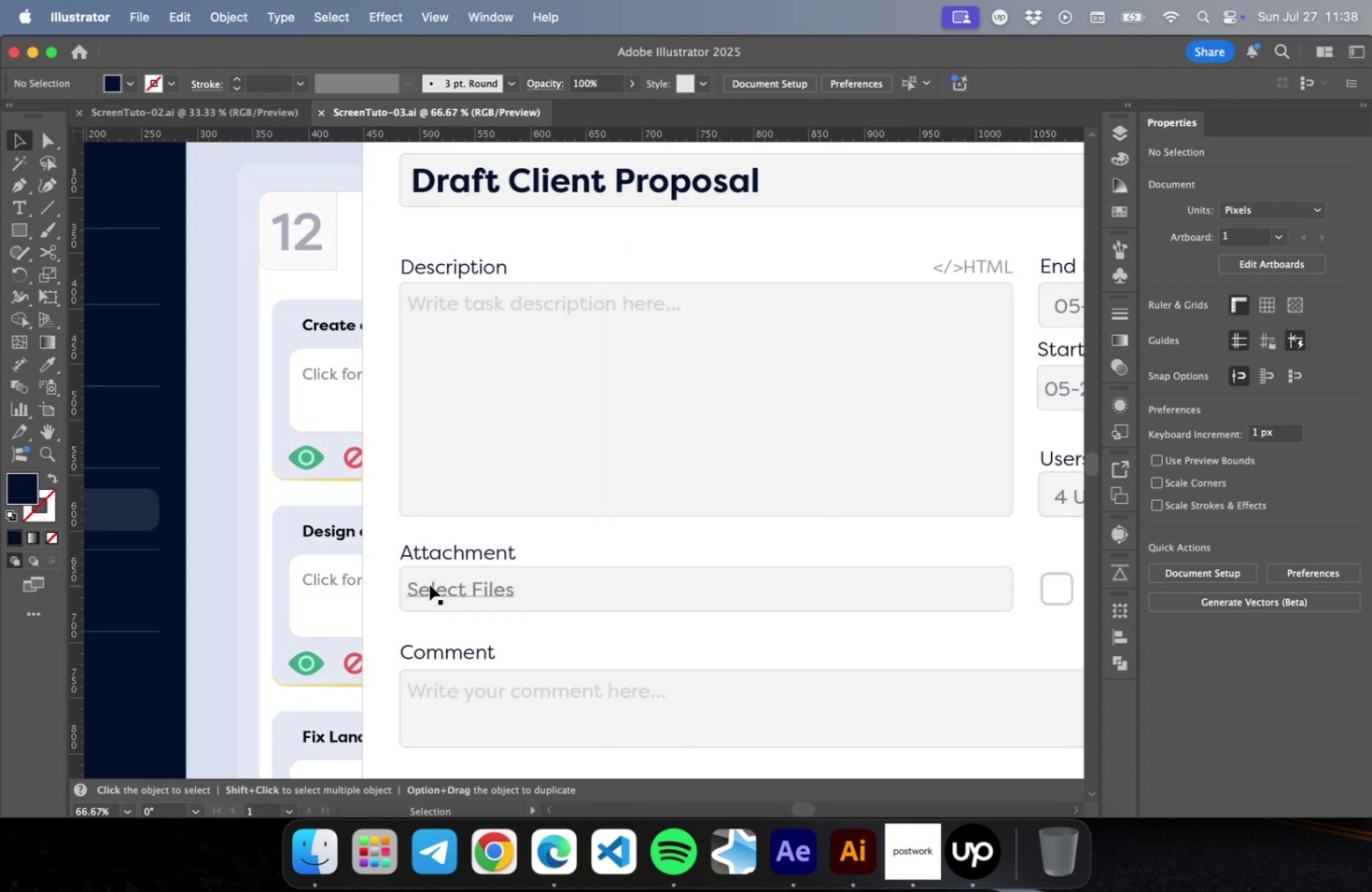 
wait(8.11)
 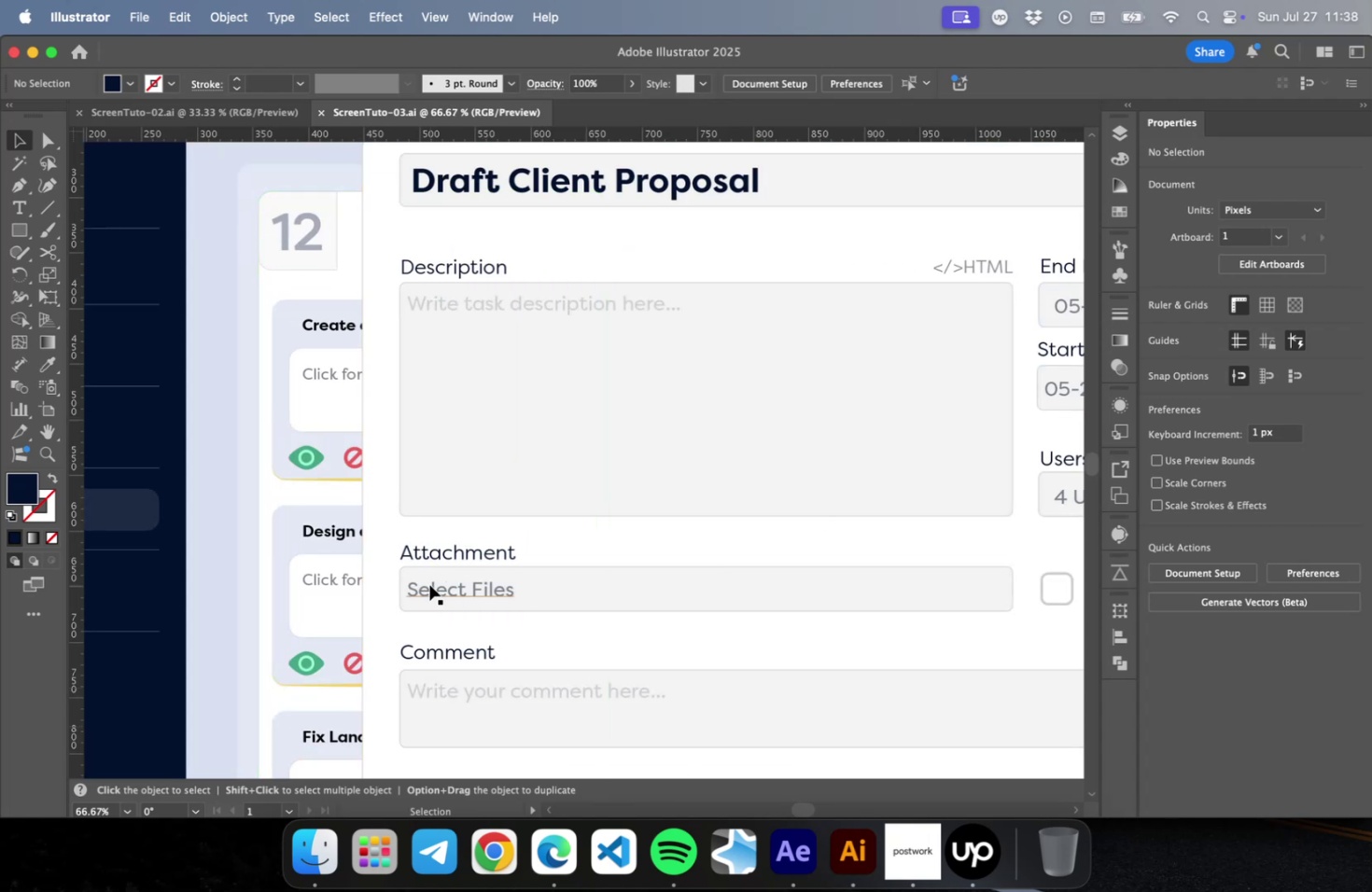 
hold_key(key=OptionLeft, duration=0.88)
scroll: coordinate [427, 541], scroll_direction: down, amount: 4.0
 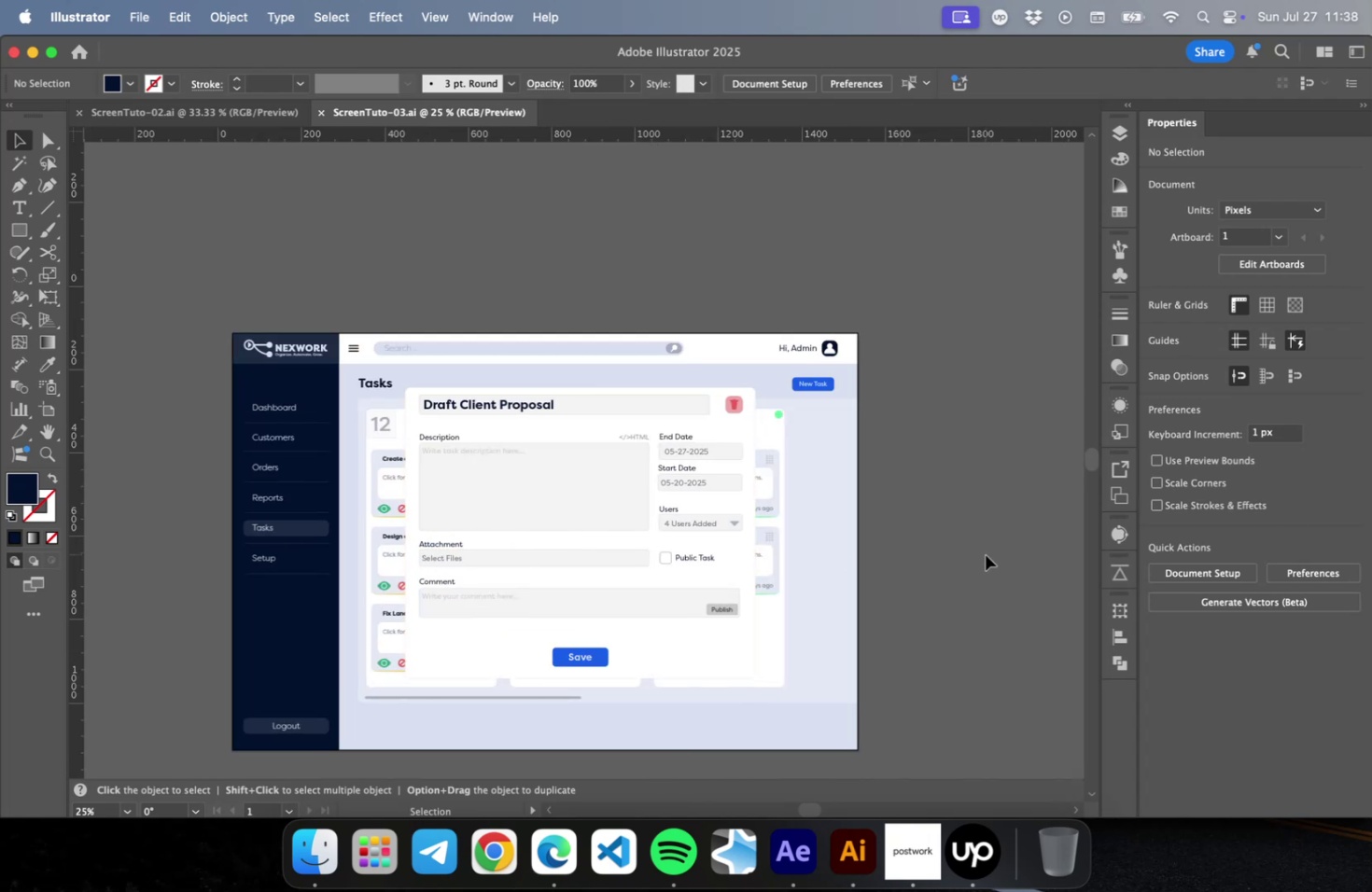 
wait(8.76)
 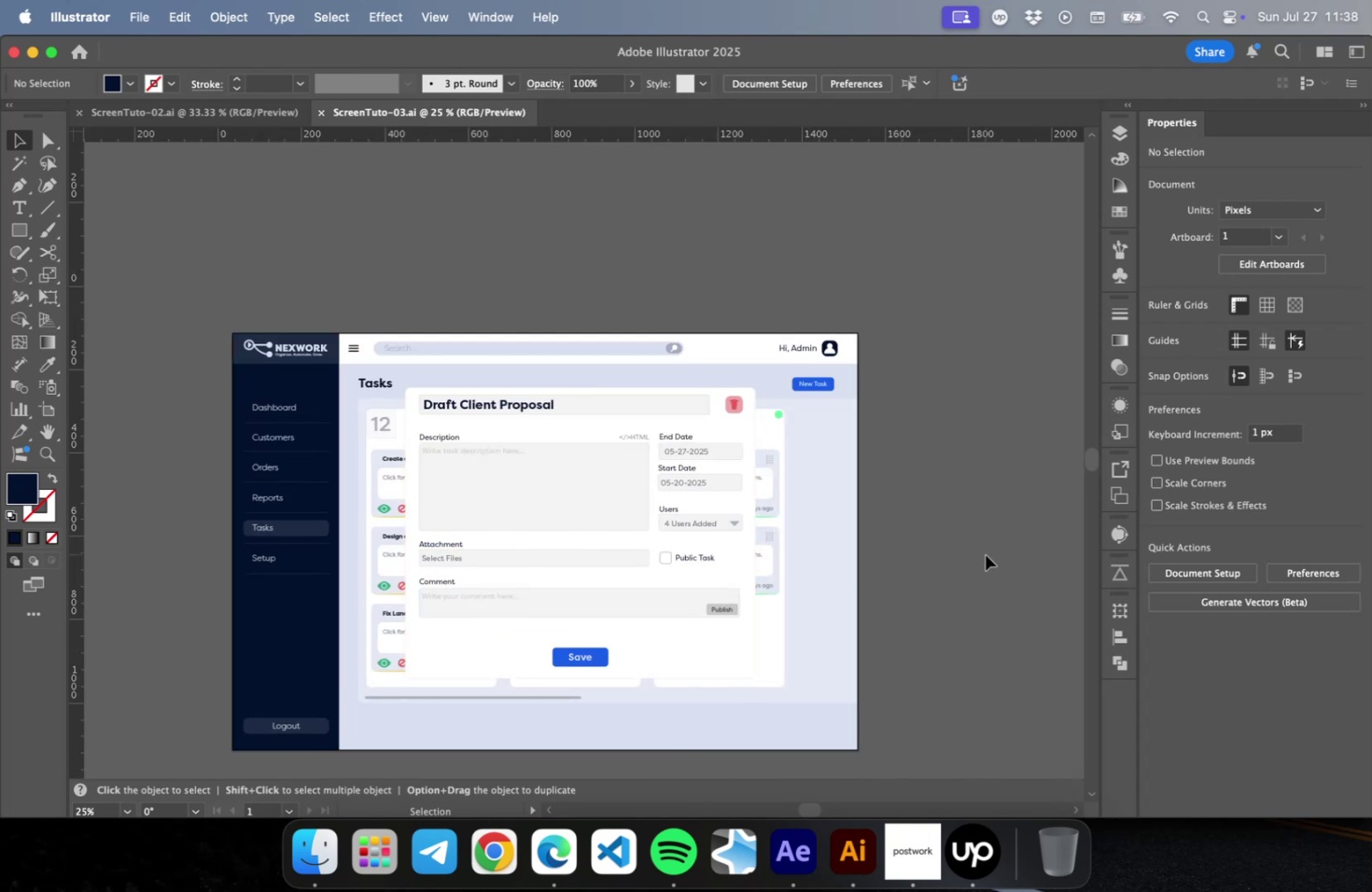 
left_click([952, 536])
 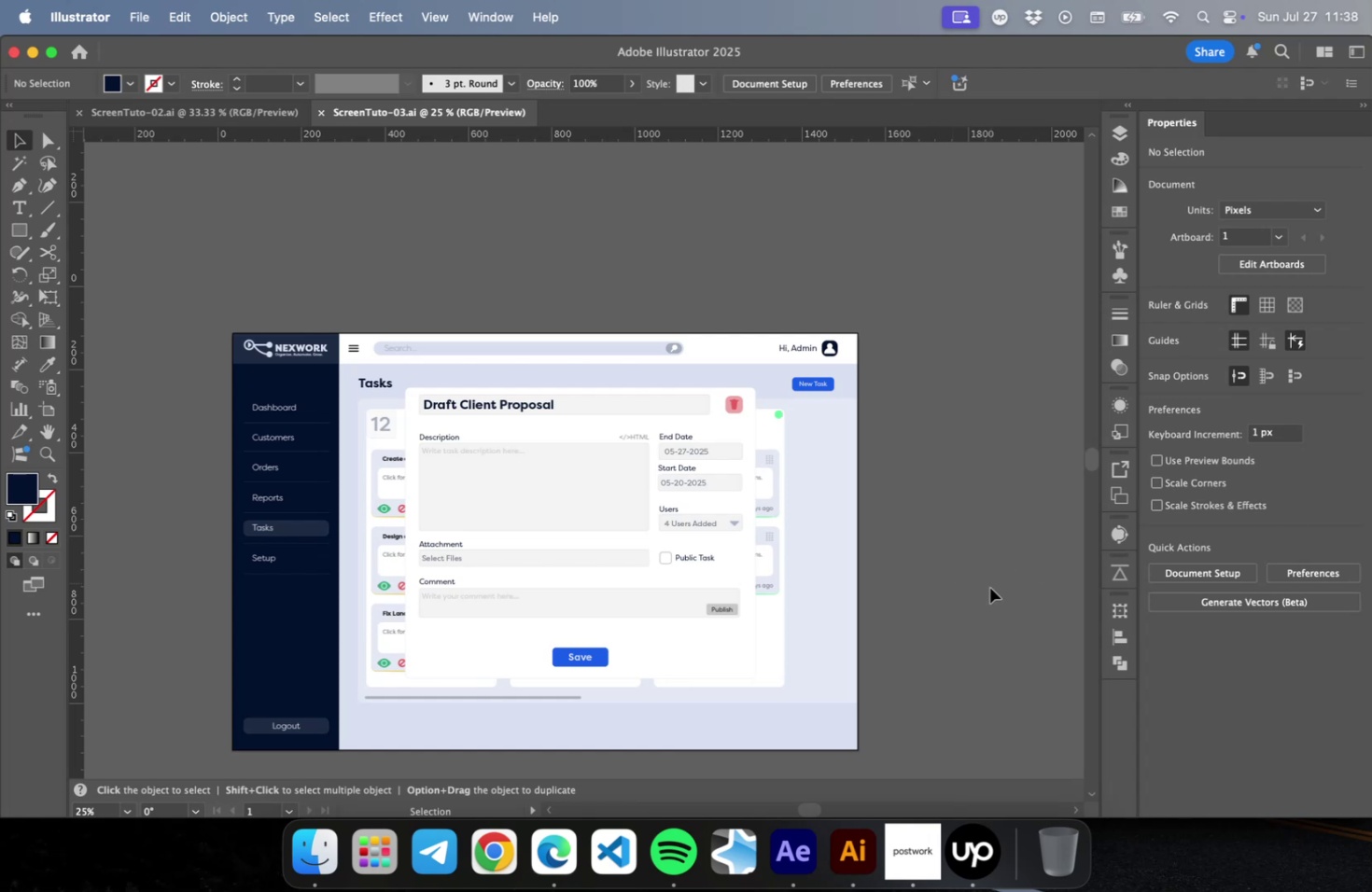 
key(Meta+CommandLeft)
 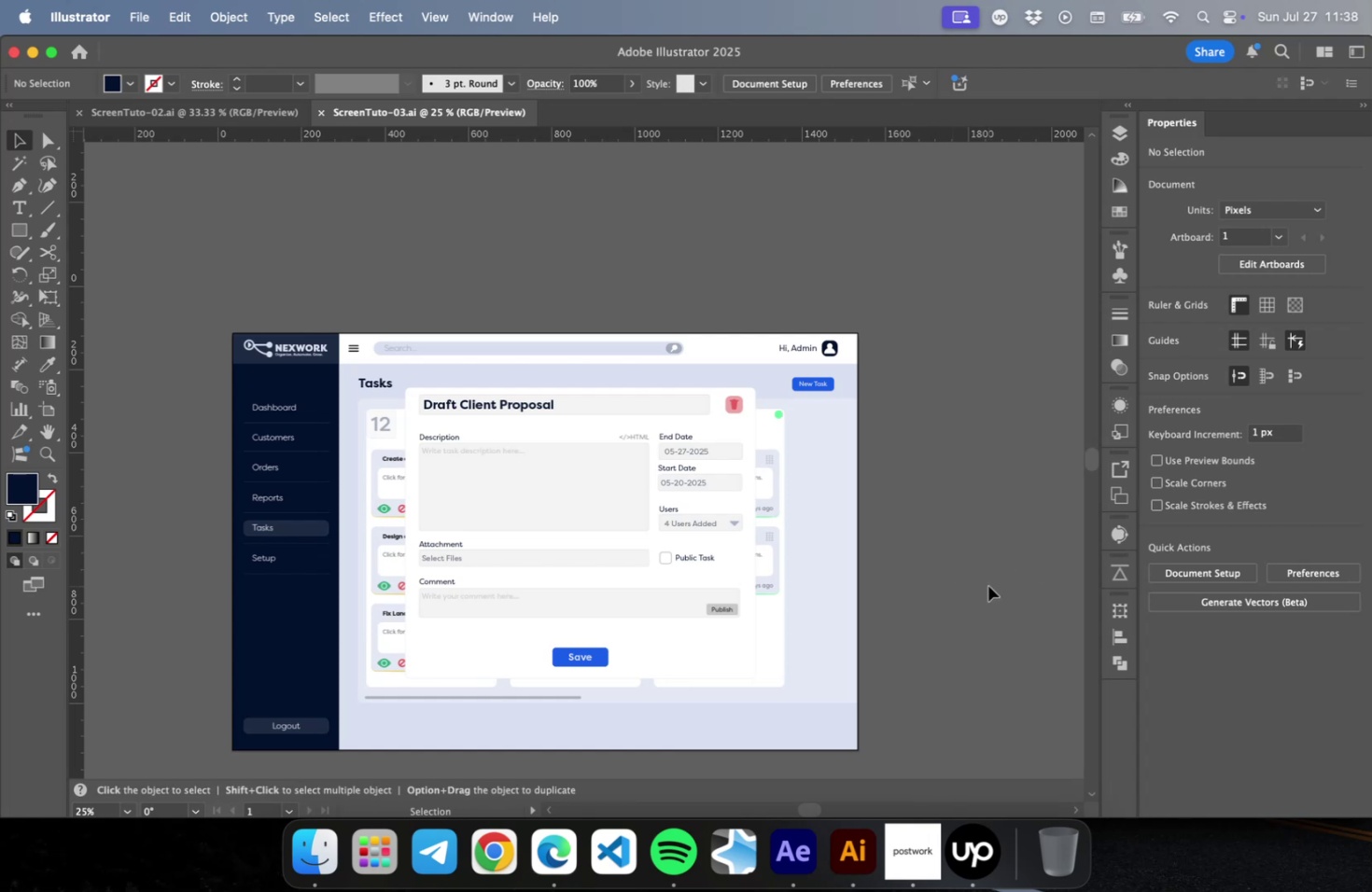 
key(Meta+S)
 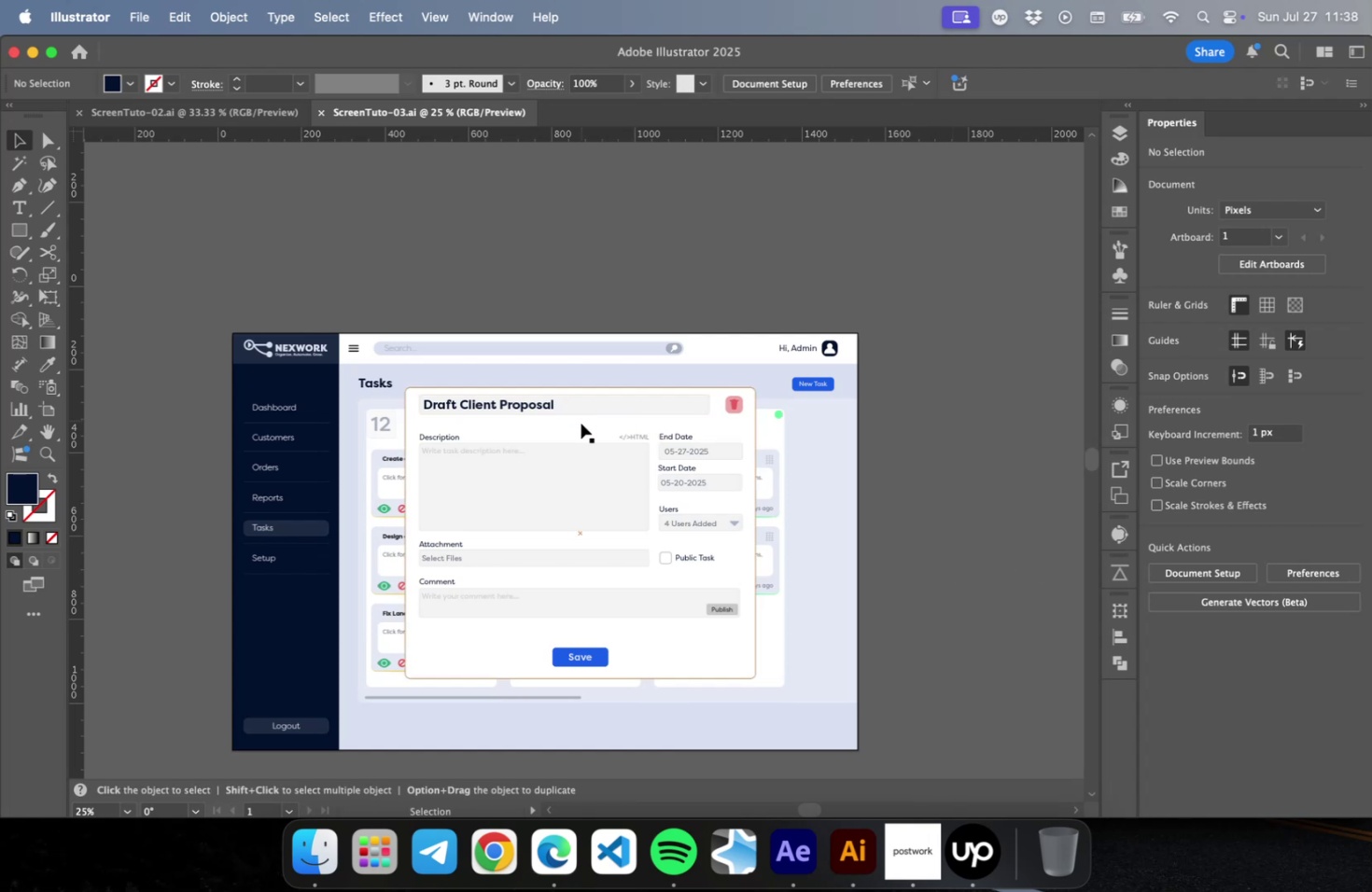 
hold_key(key=OptionLeft, duration=0.69)
scroll: coordinate [566, 366], scroll_direction: up, amount: 4.0
 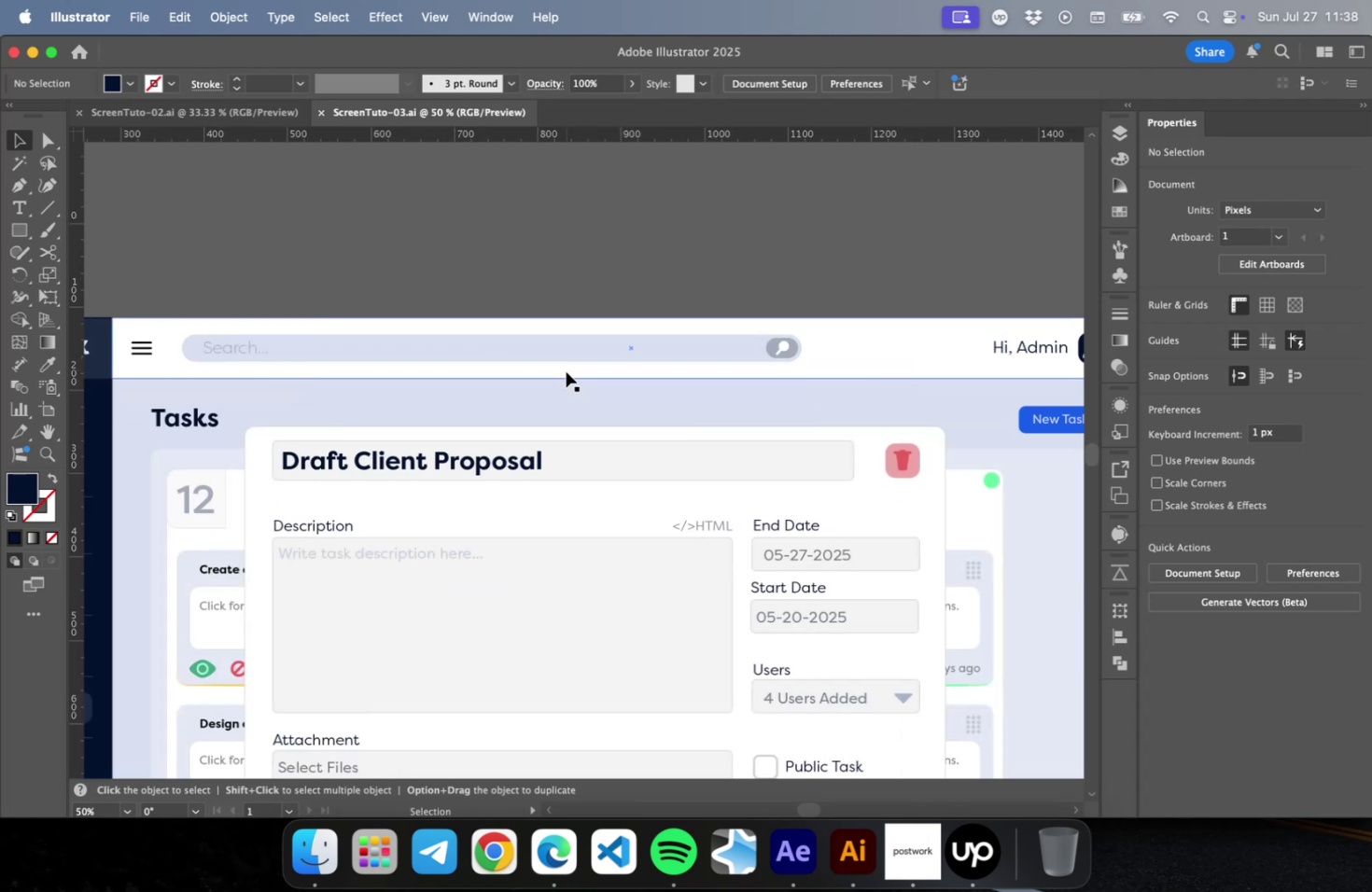 
hold_key(key=OptionLeft, duration=0.37)
 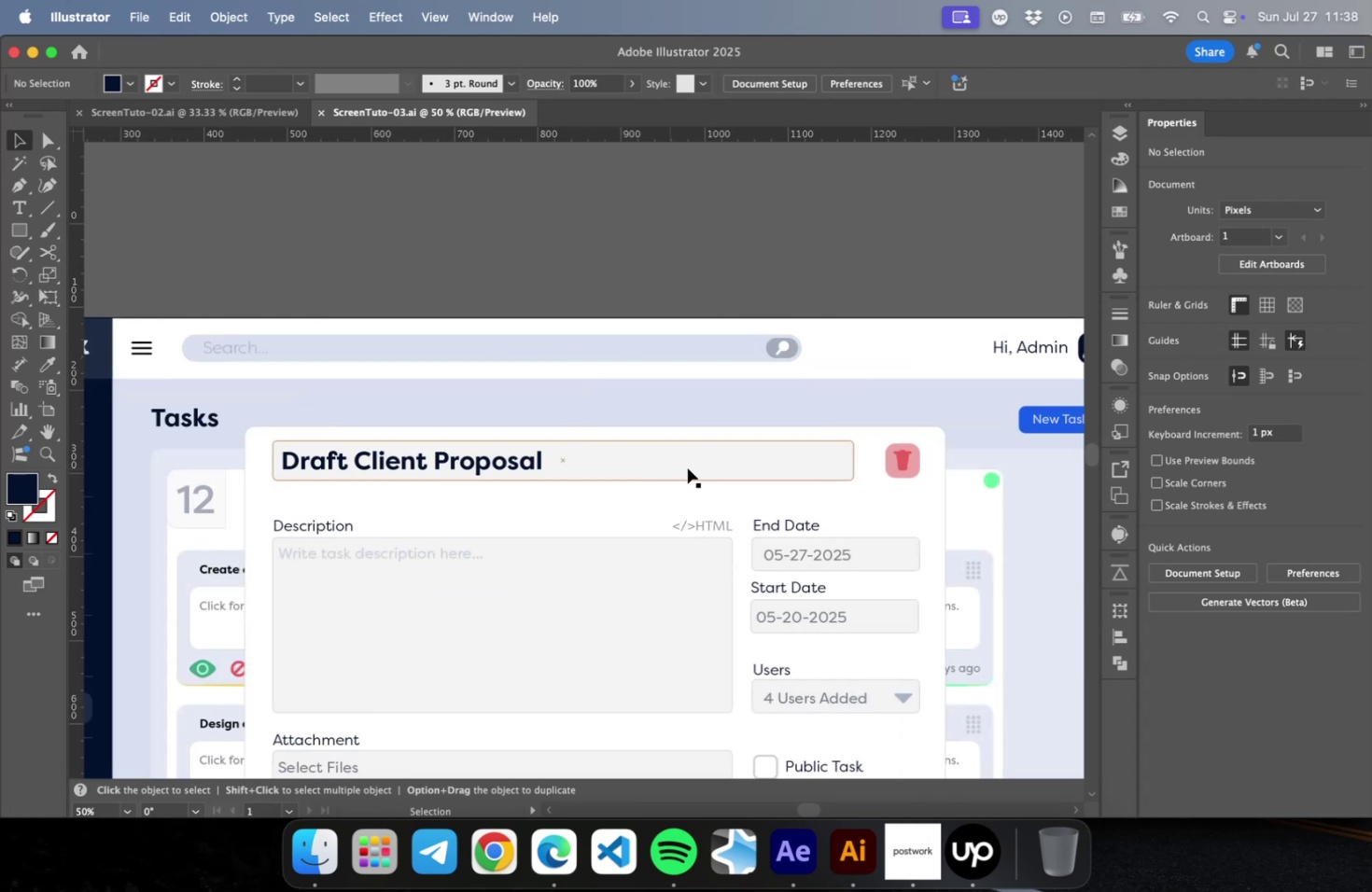 
left_click([726, 460])
 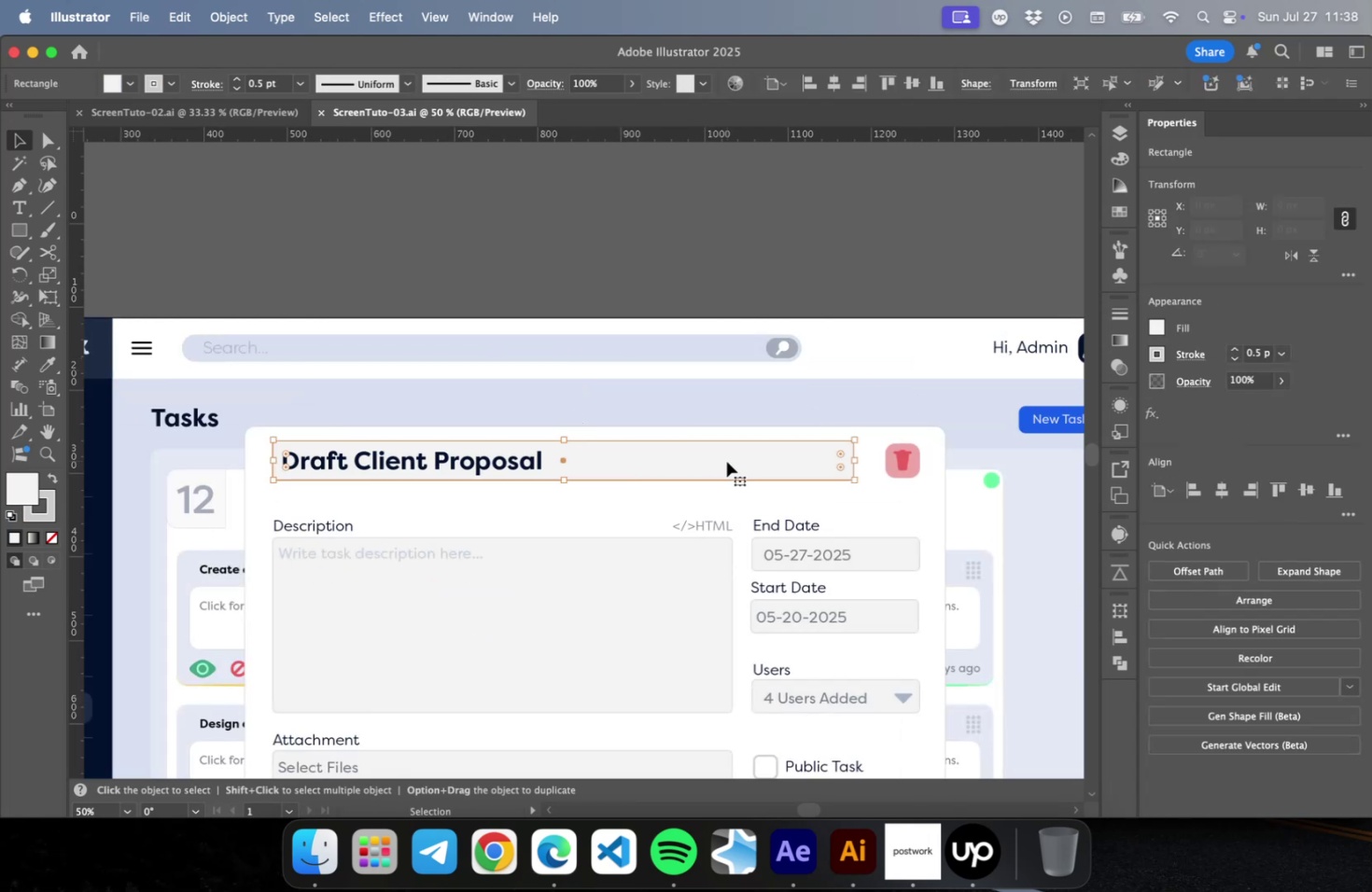 
type(av)
 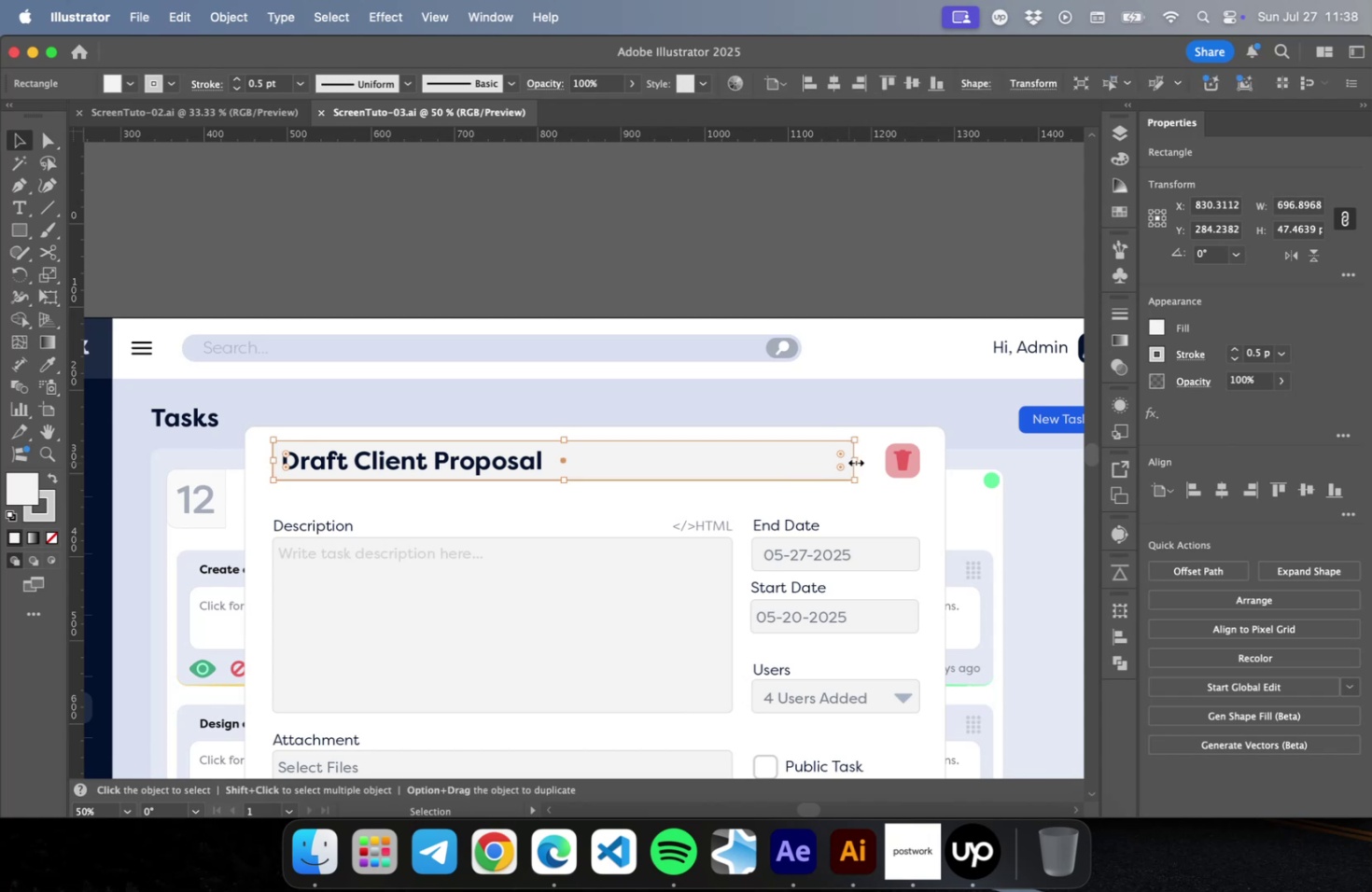 
left_click_drag(start_coordinate=[854, 459], to_coordinate=[867, 458])
 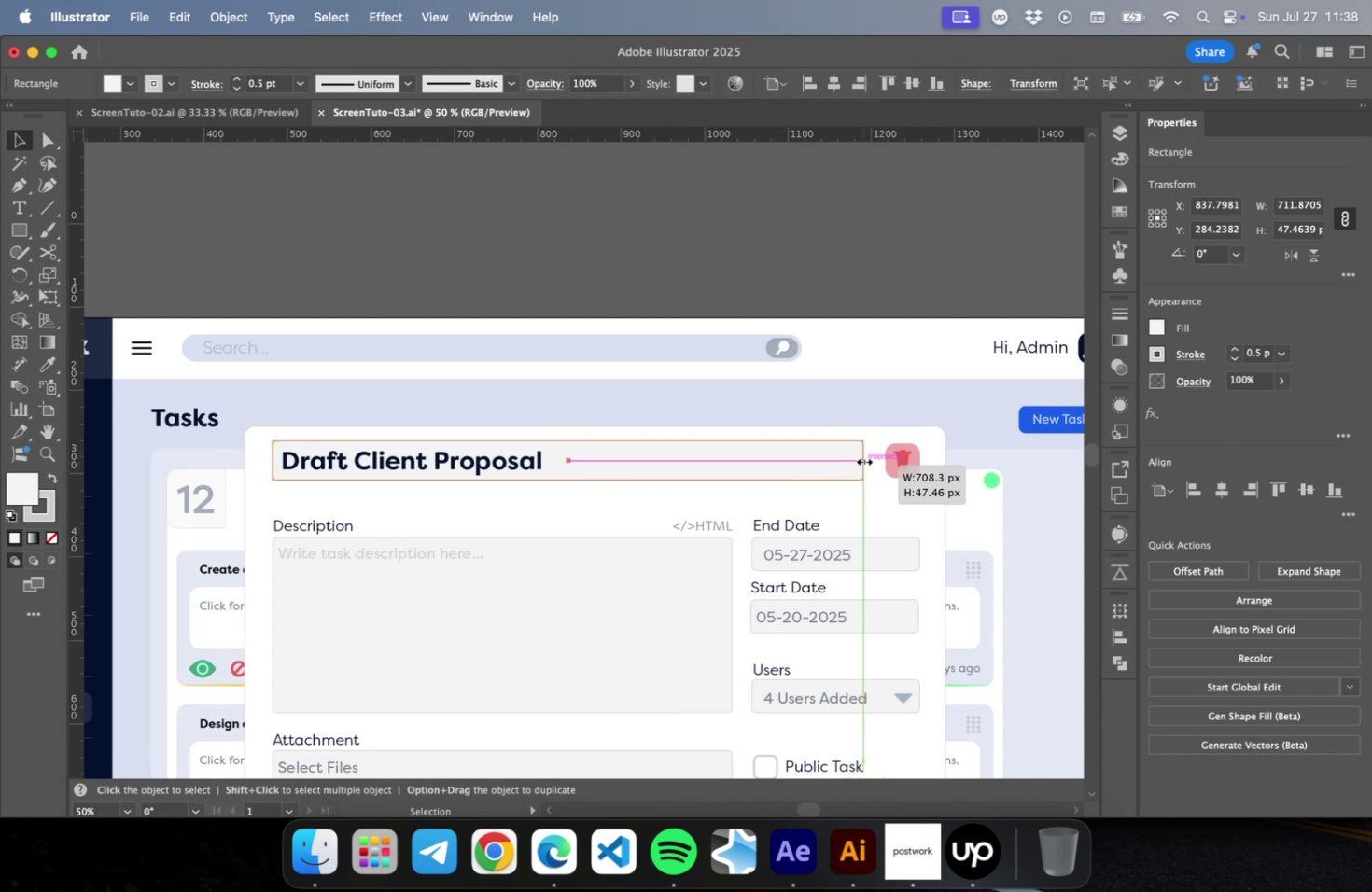 
hold_key(key=OptionLeft, duration=0.33)
scroll: coordinate [708, 456], scroll_direction: down, amount: 5.0
 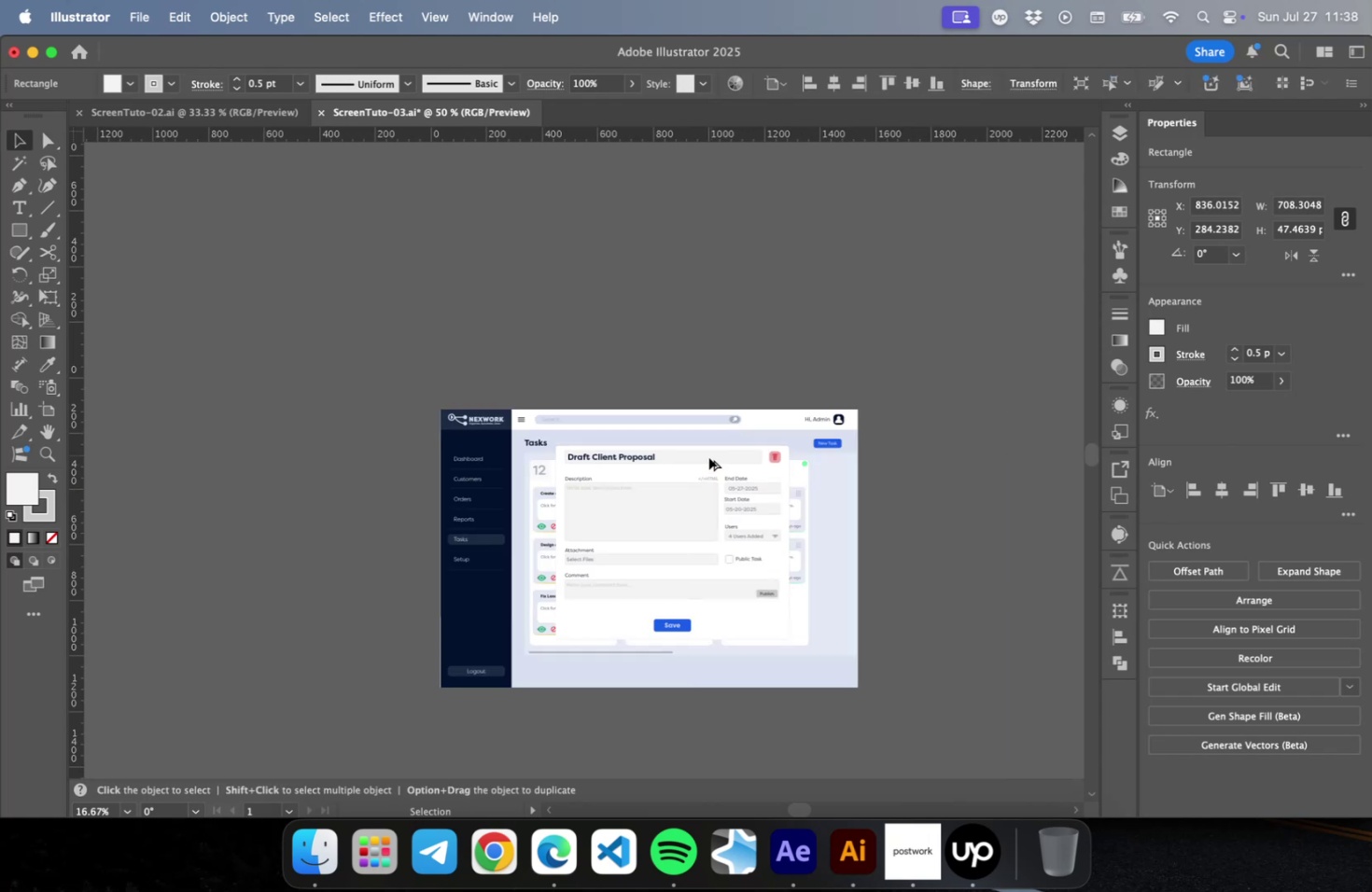 
key(V)
 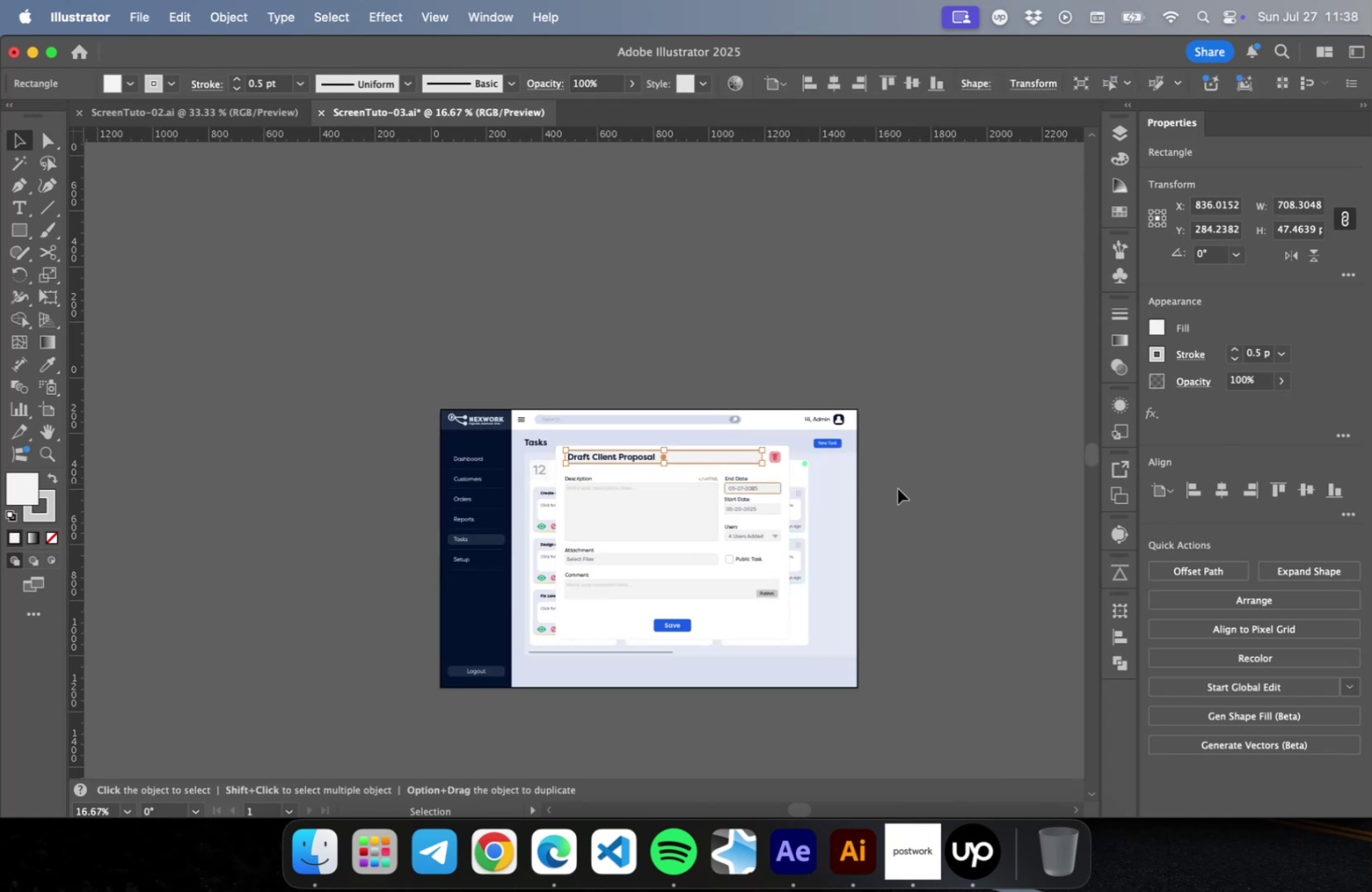 
left_click([925, 487])
 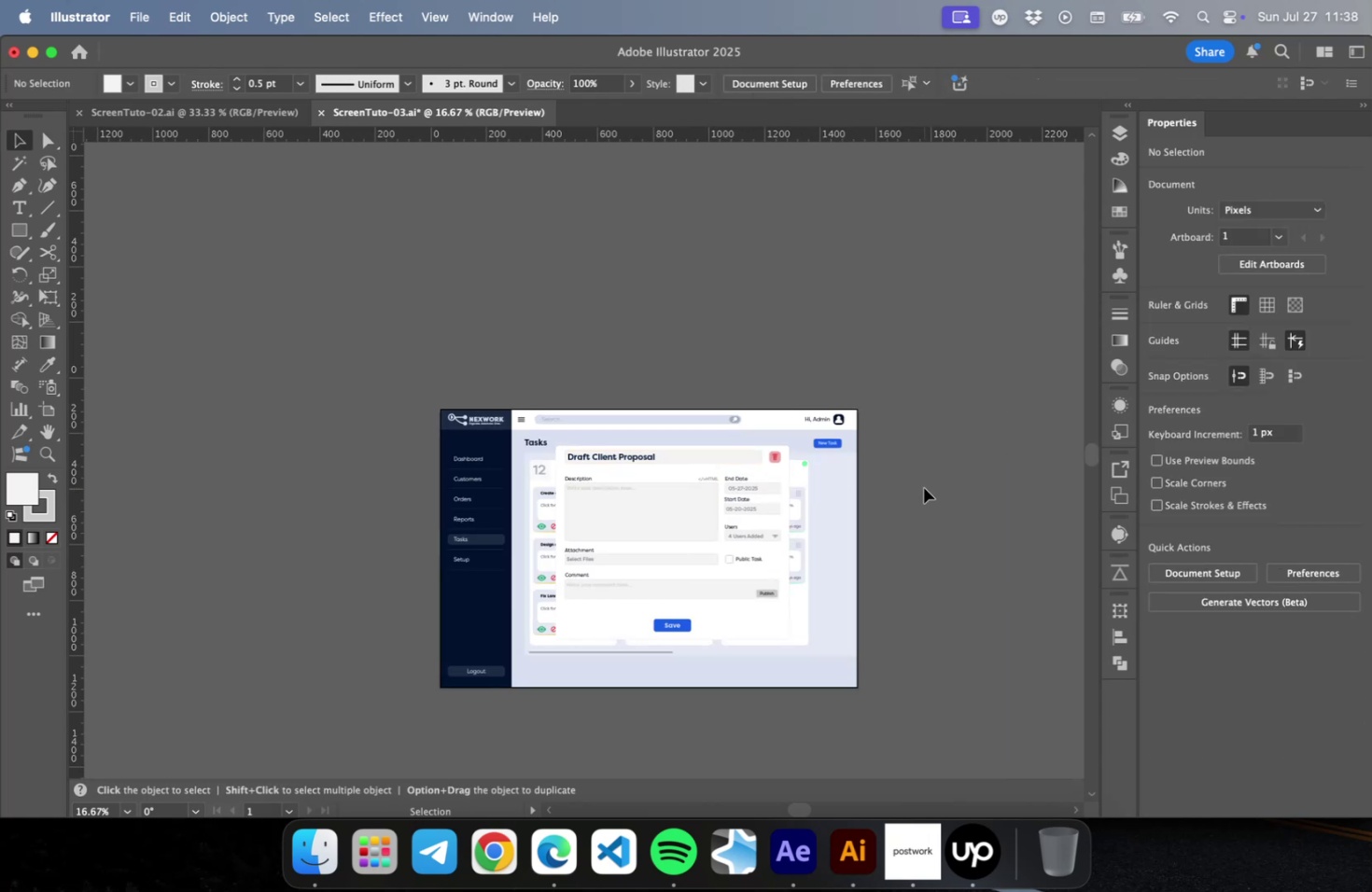 
key(Meta+S)
 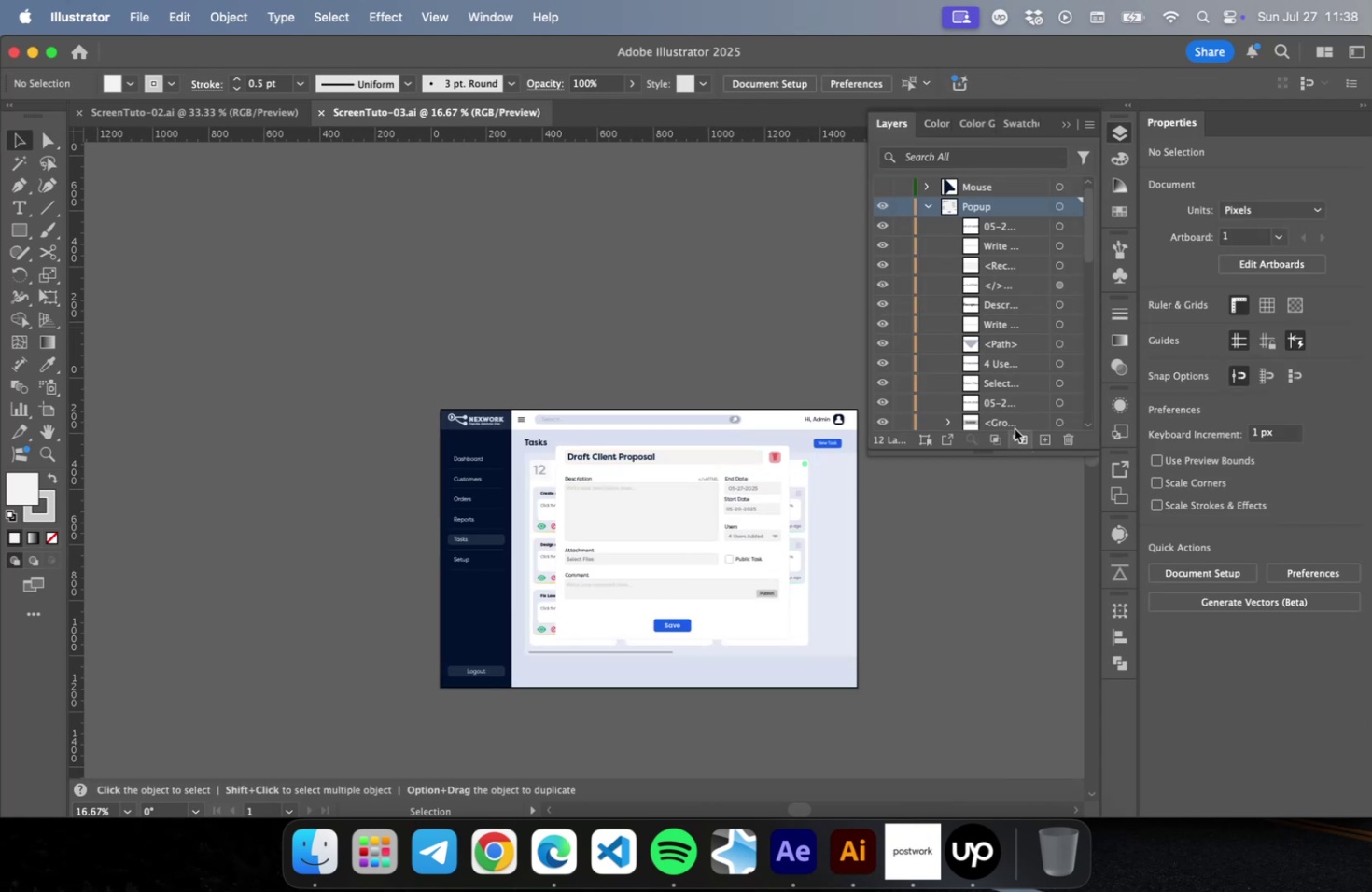 
left_click([918, 204])
 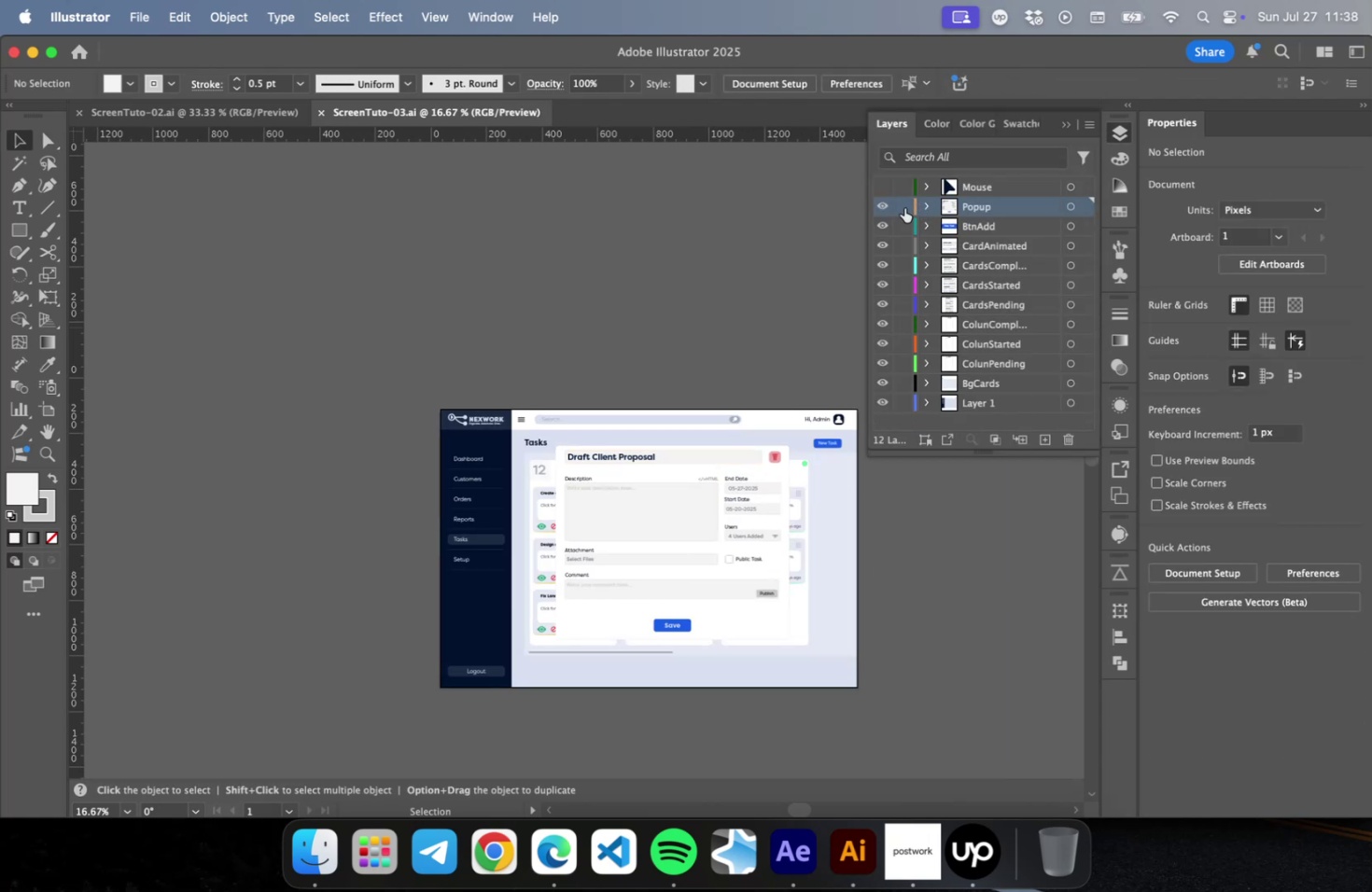 
left_click([887, 206])
 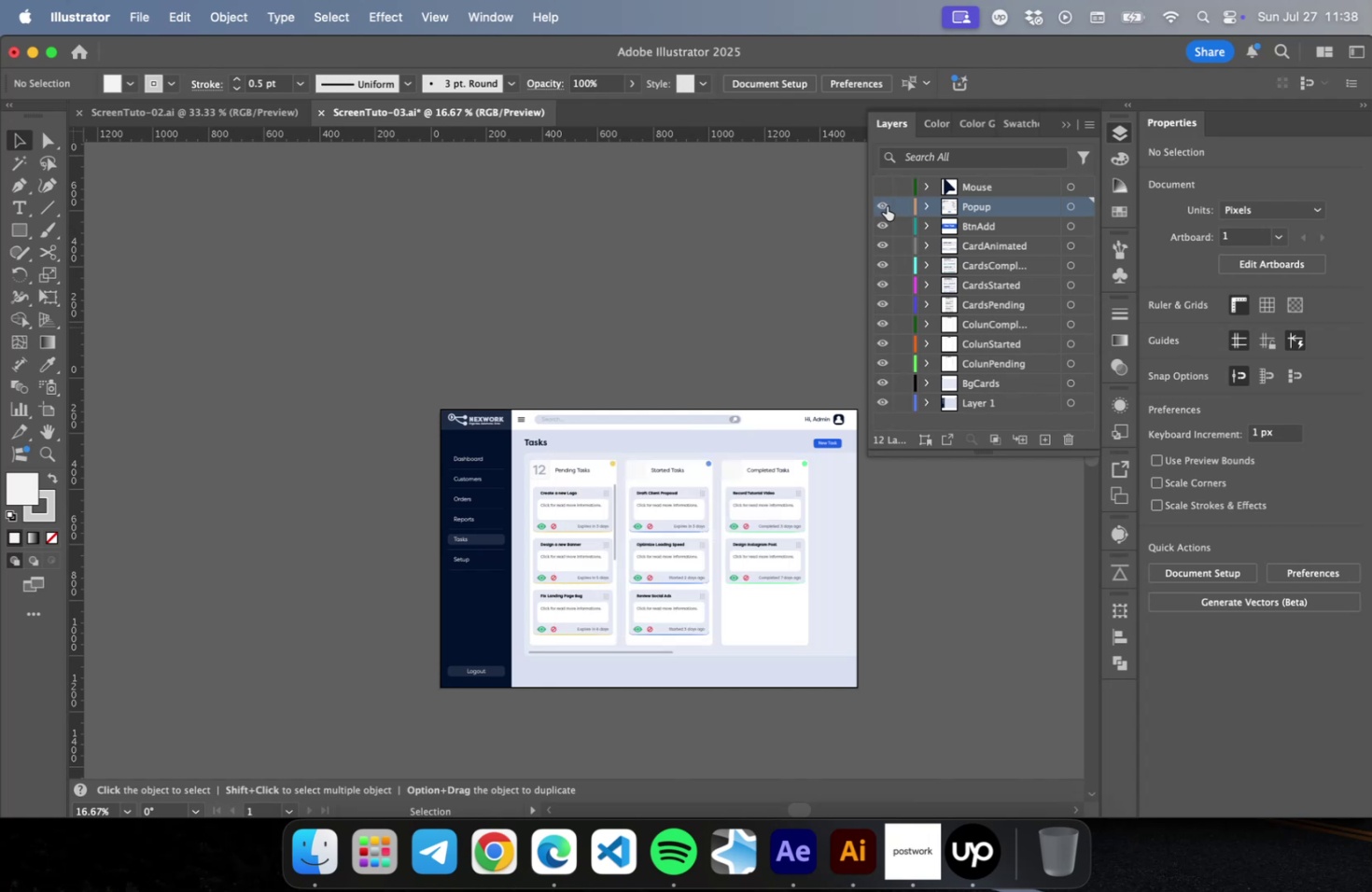 
double_click([886, 206])
 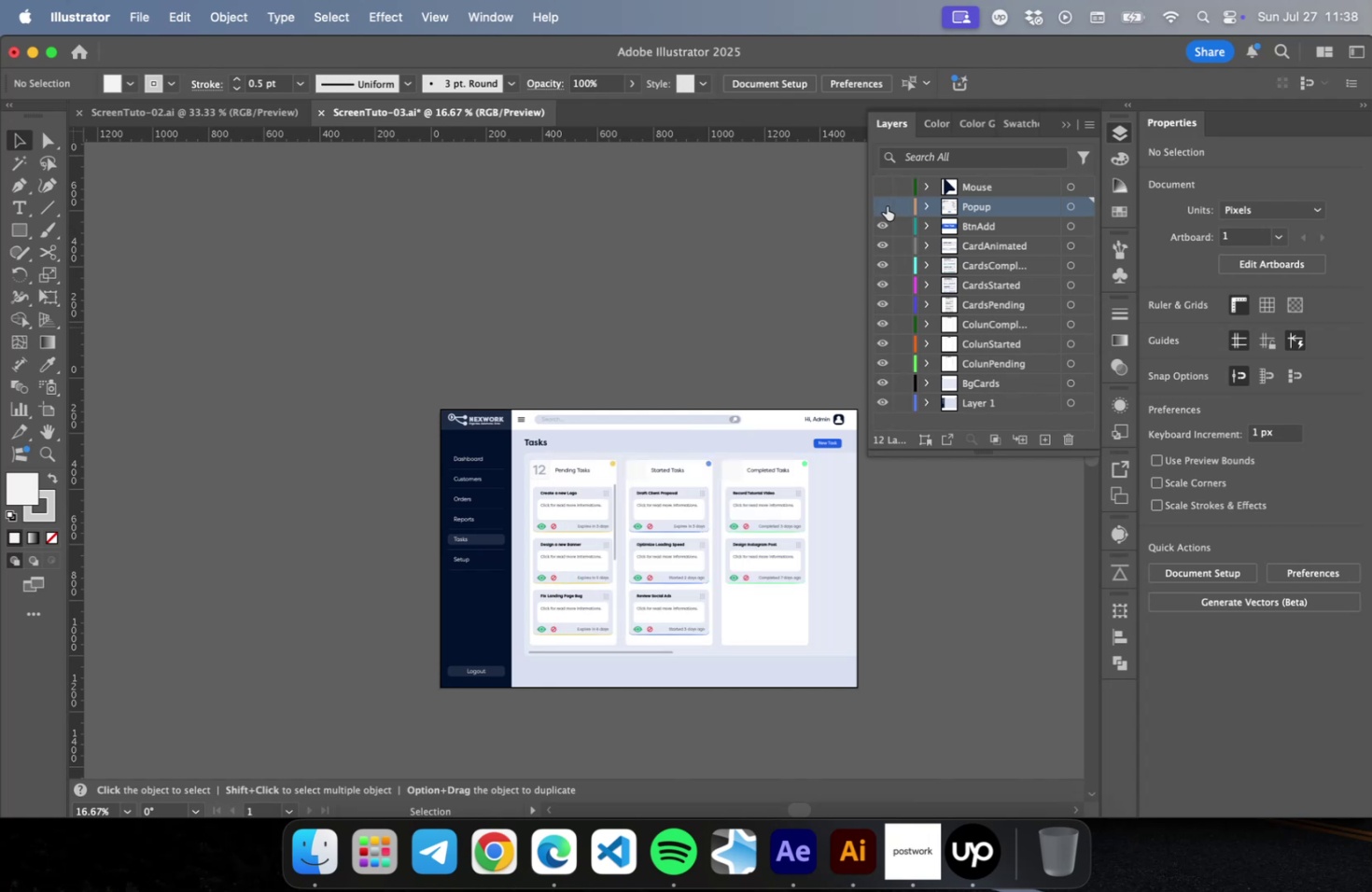 
hold_key(key=OptionLeft, duration=0.6)
scroll: coordinate [791, 590], scroll_direction: up, amount: 5.0
 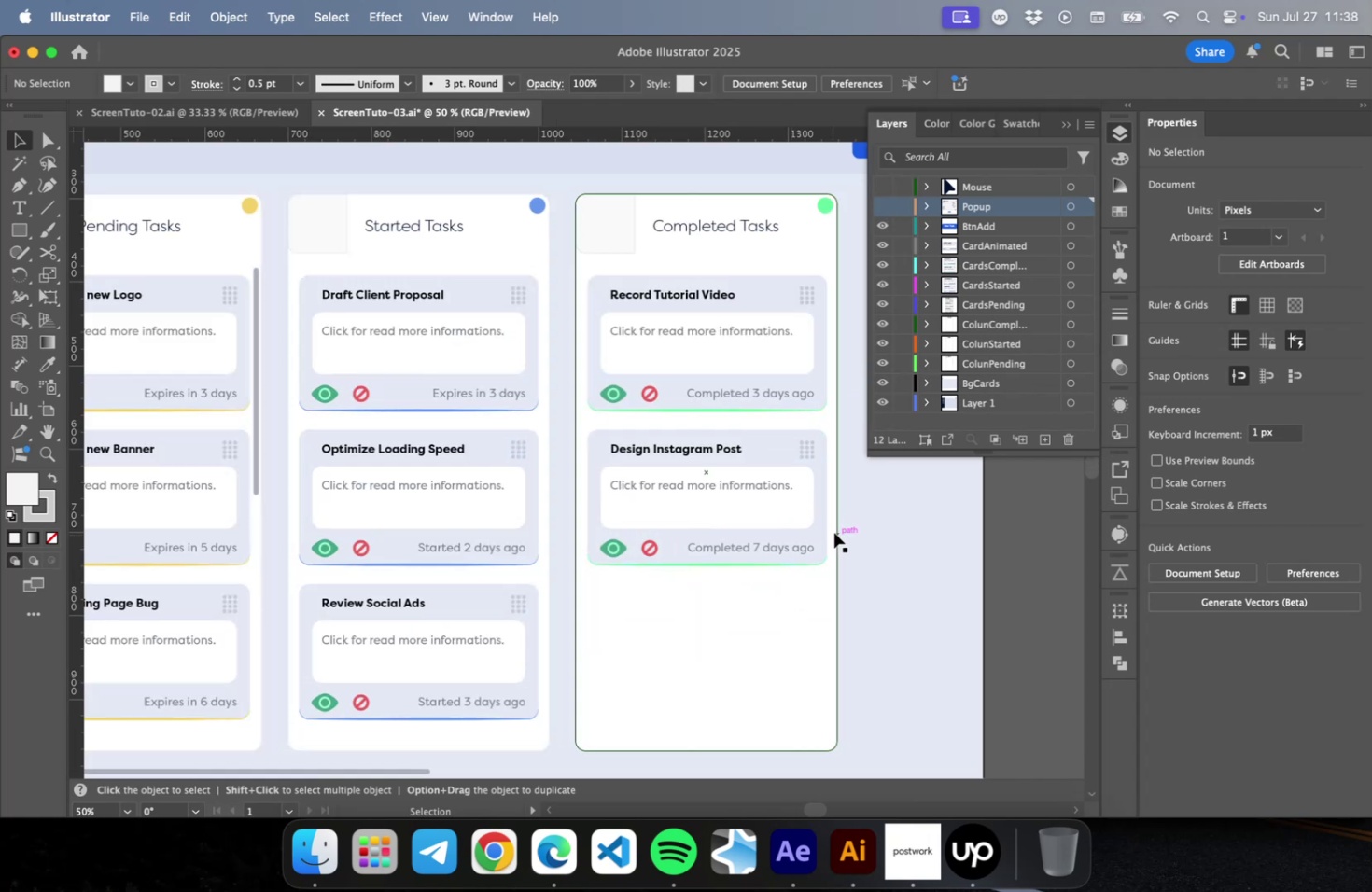 
left_click([990, 239])
 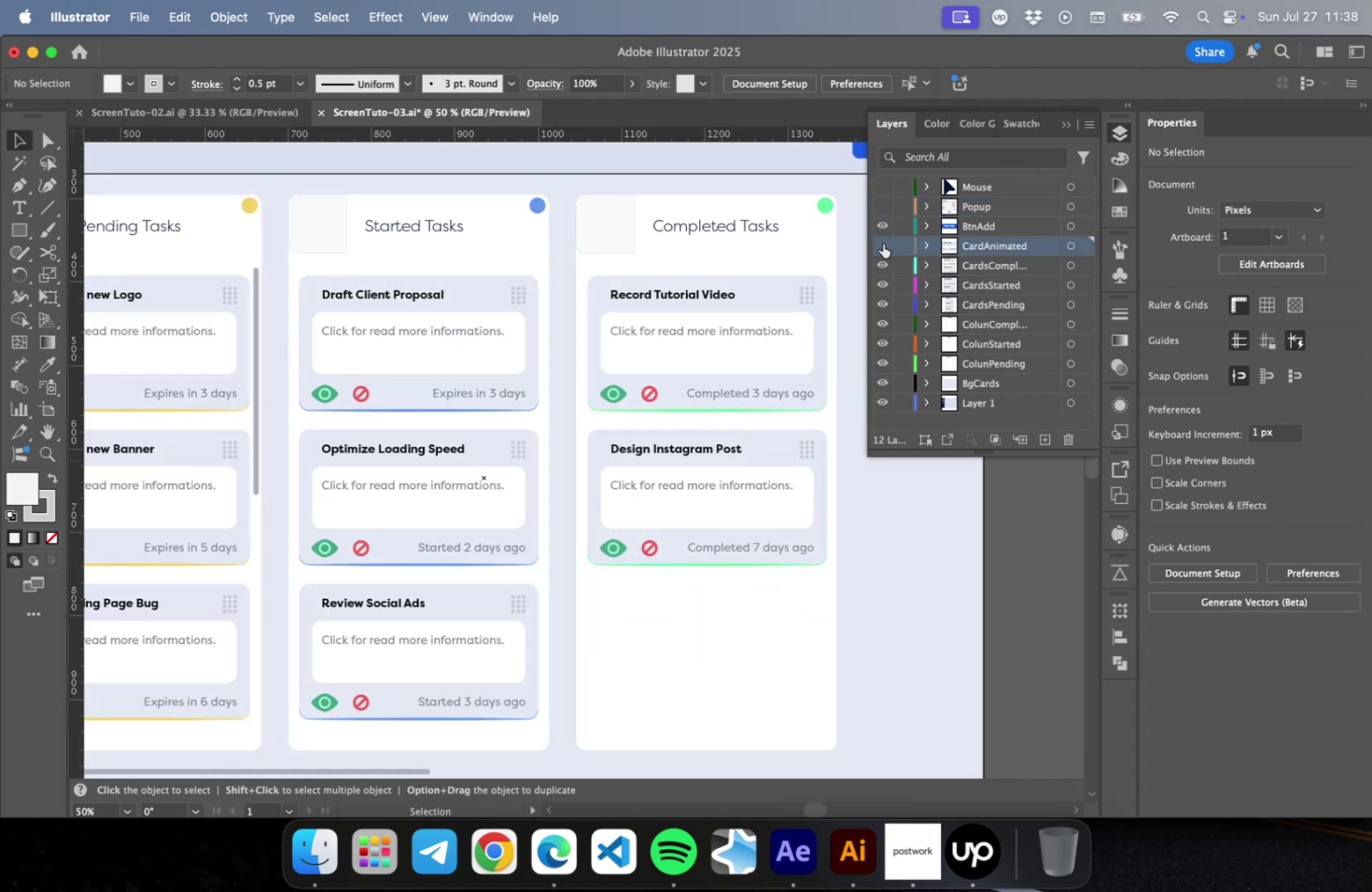 
double_click([882, 244])
 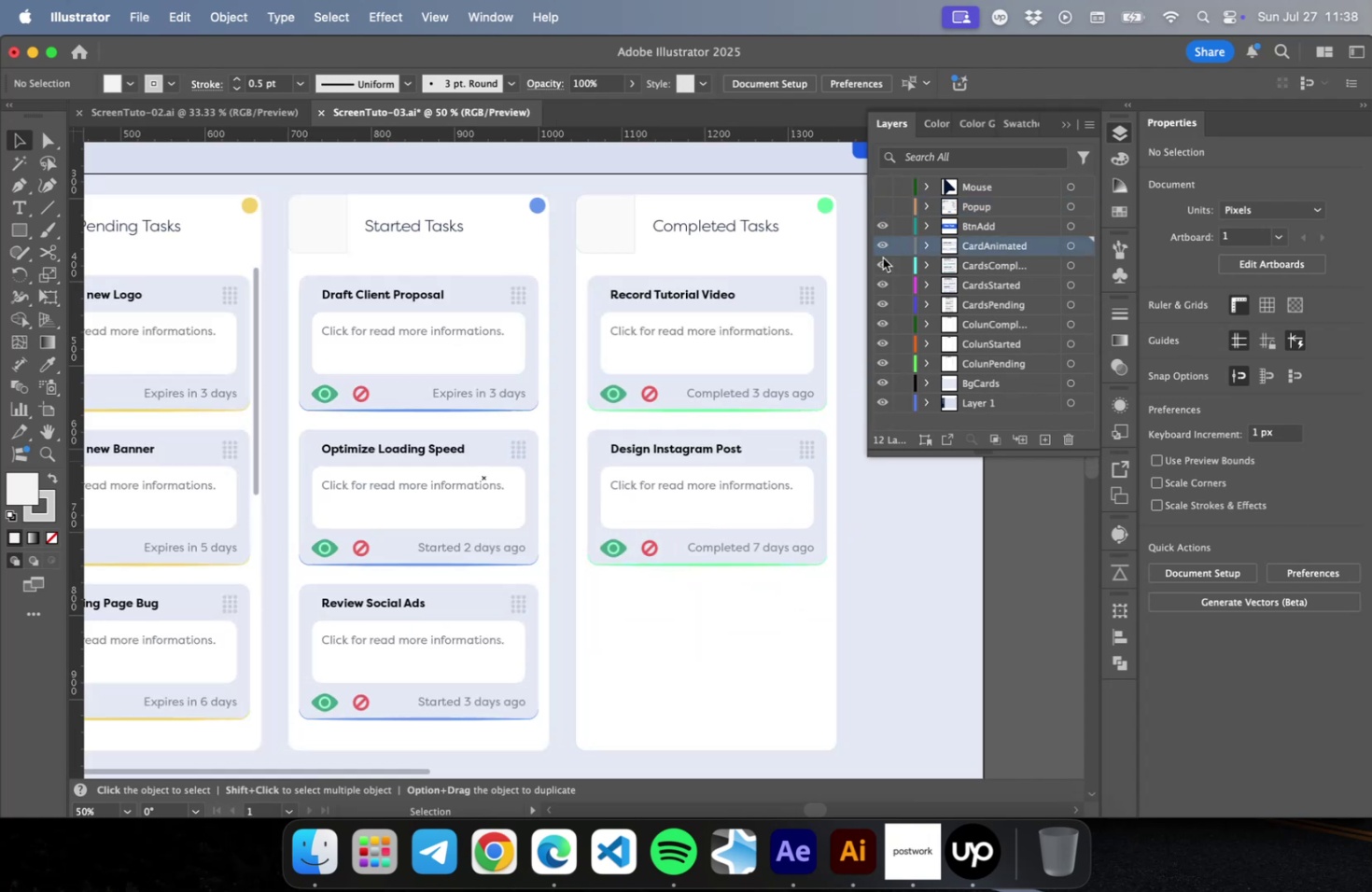 
left_click([882, 265])
 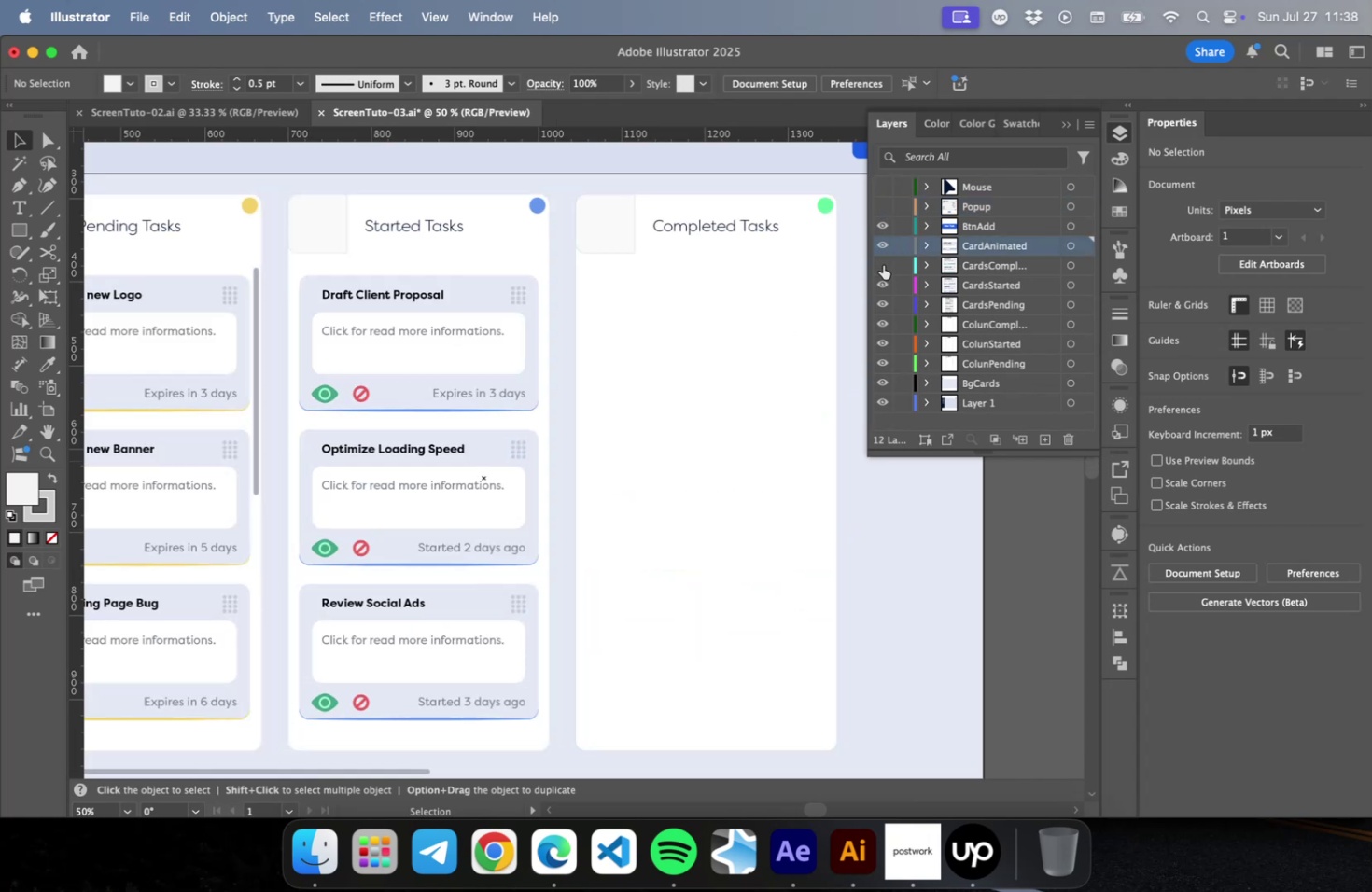 
left_click([882, 265])
 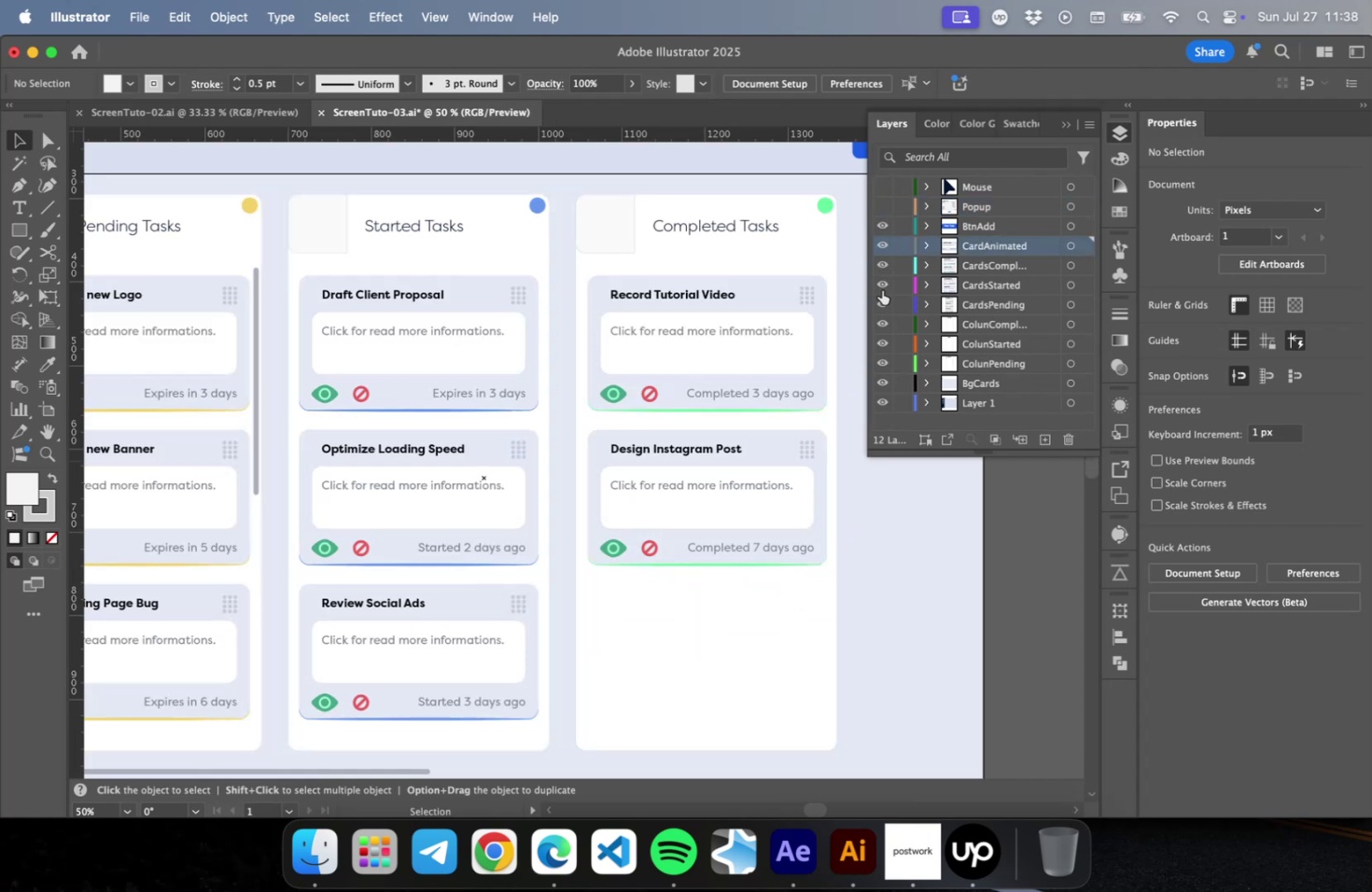 
double_click([881, 290])
 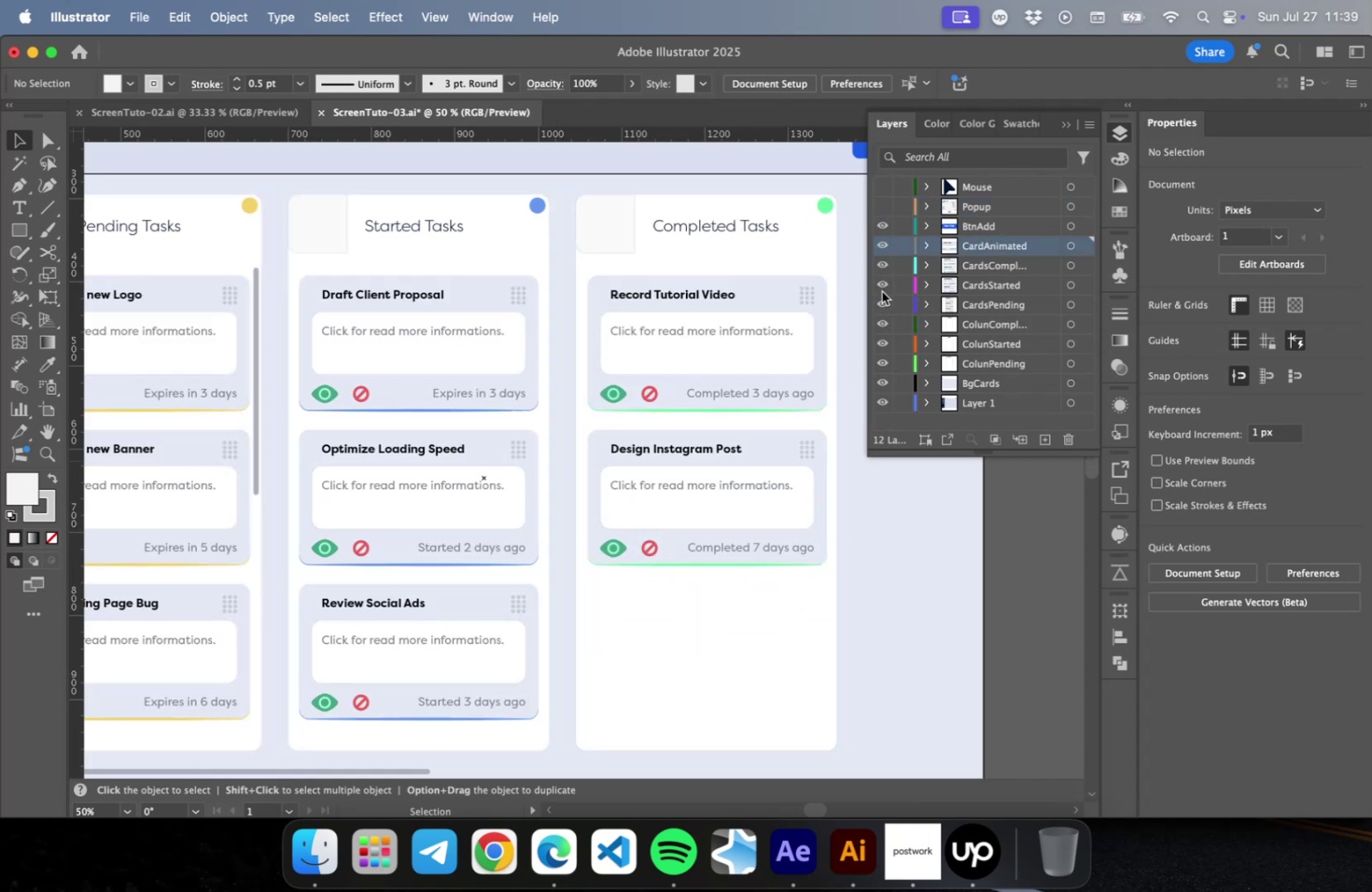 
left_click([878, 305])
 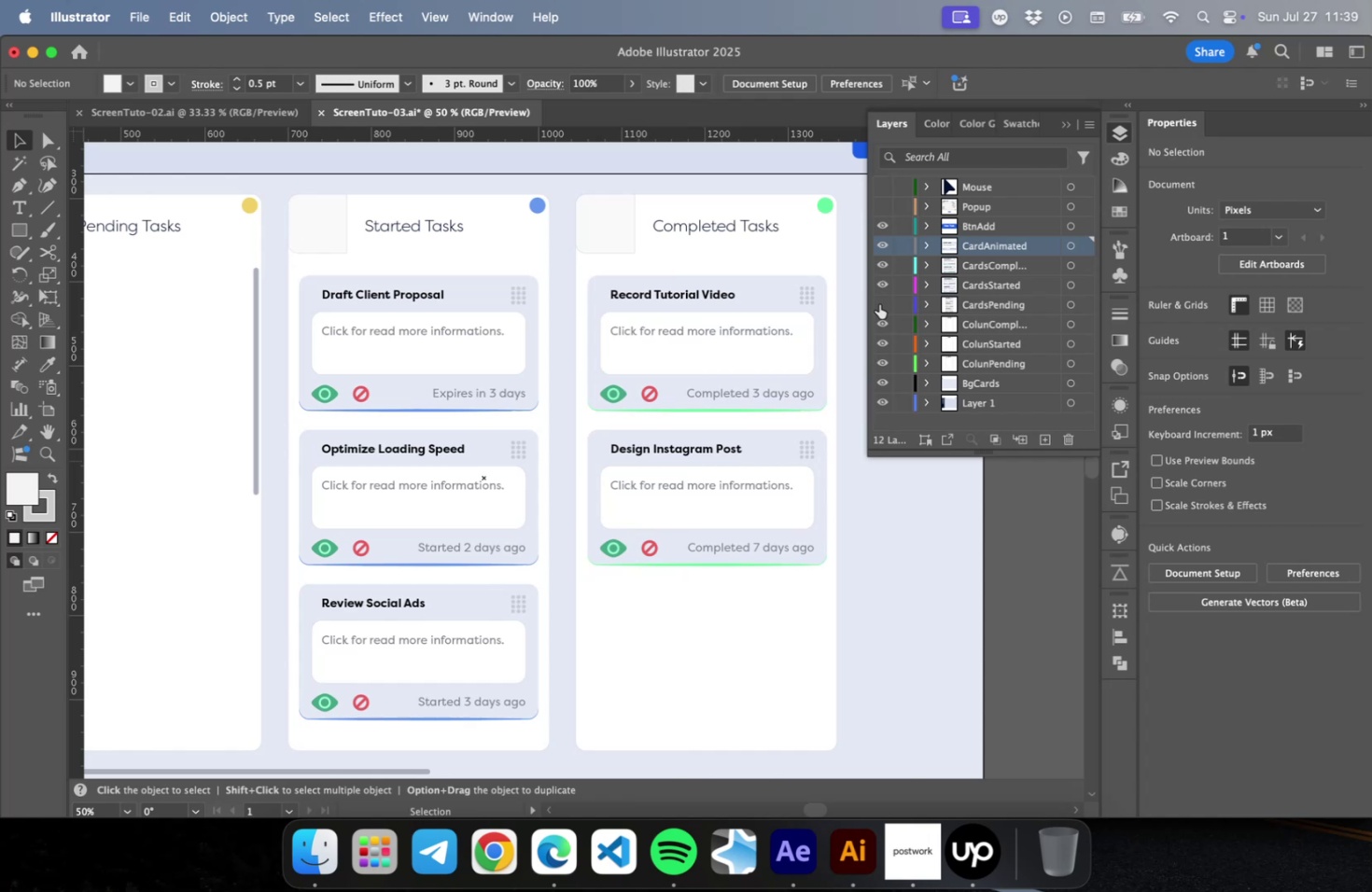 
hold_key(key=OptionLeft, duration=0.42)
scroll: coordinate [783, 326], scroll_direction: down, amount: 2.0
 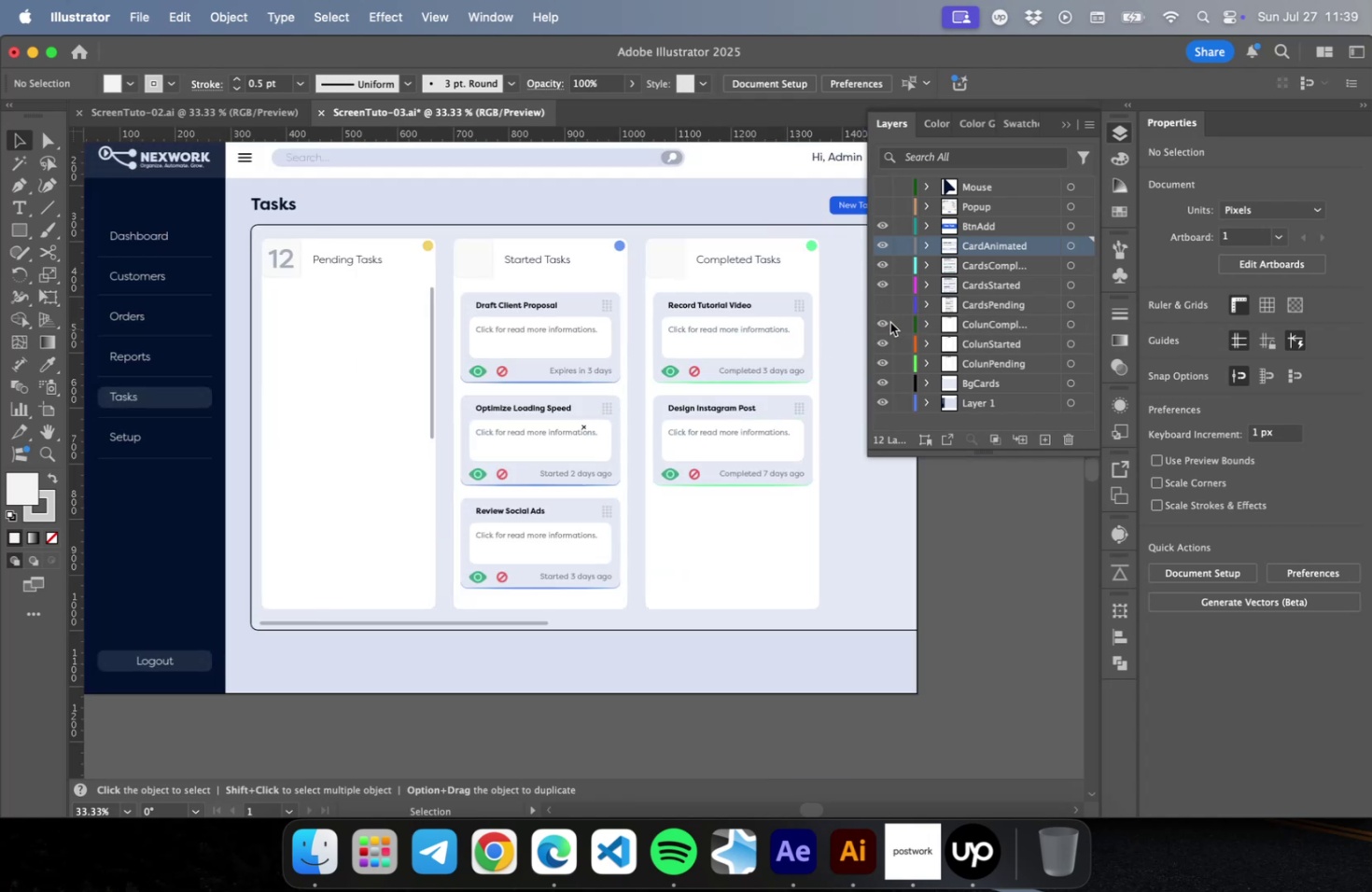 
left_click([879, 325])
 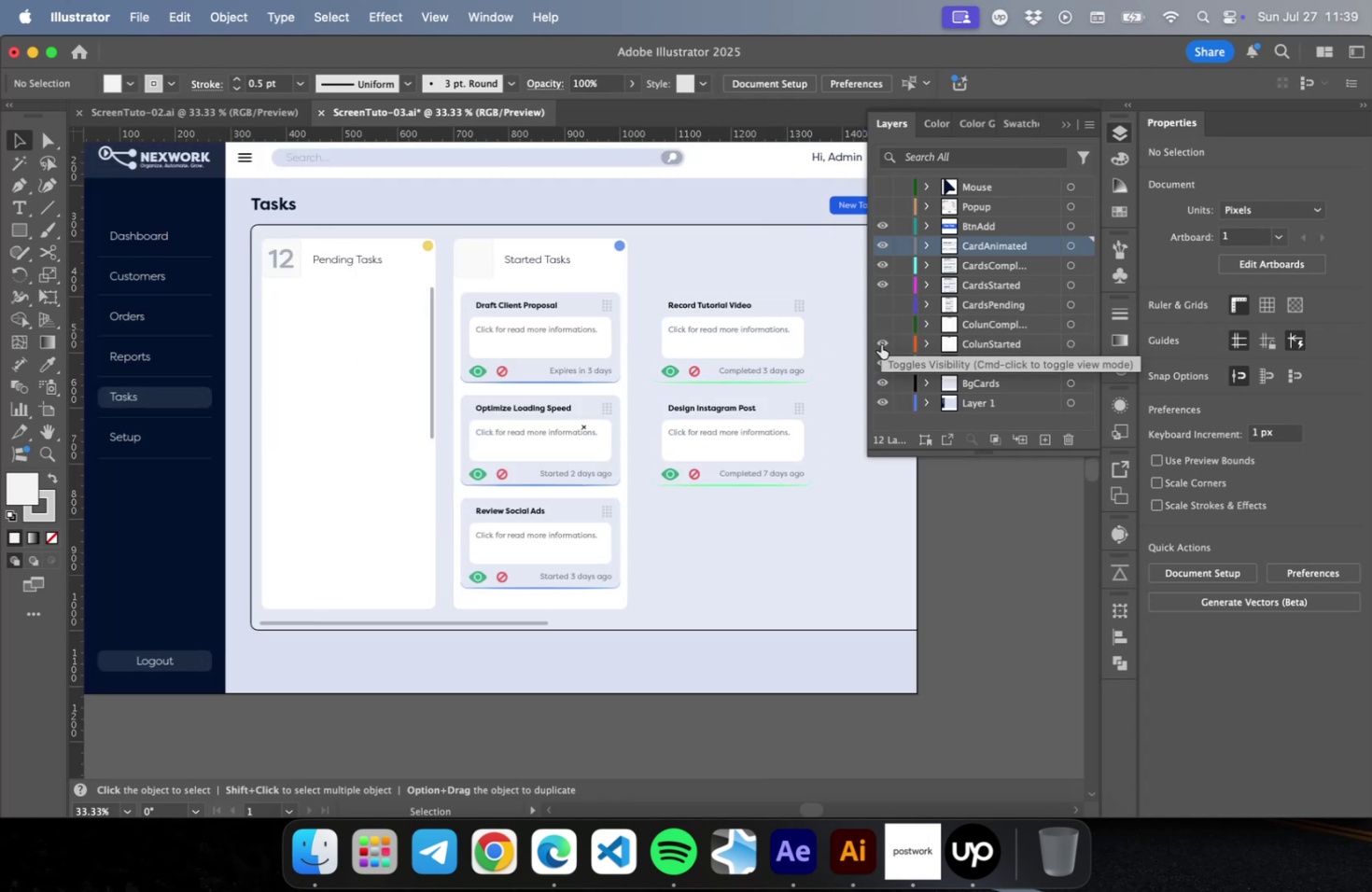 
left_click([881, 341])
 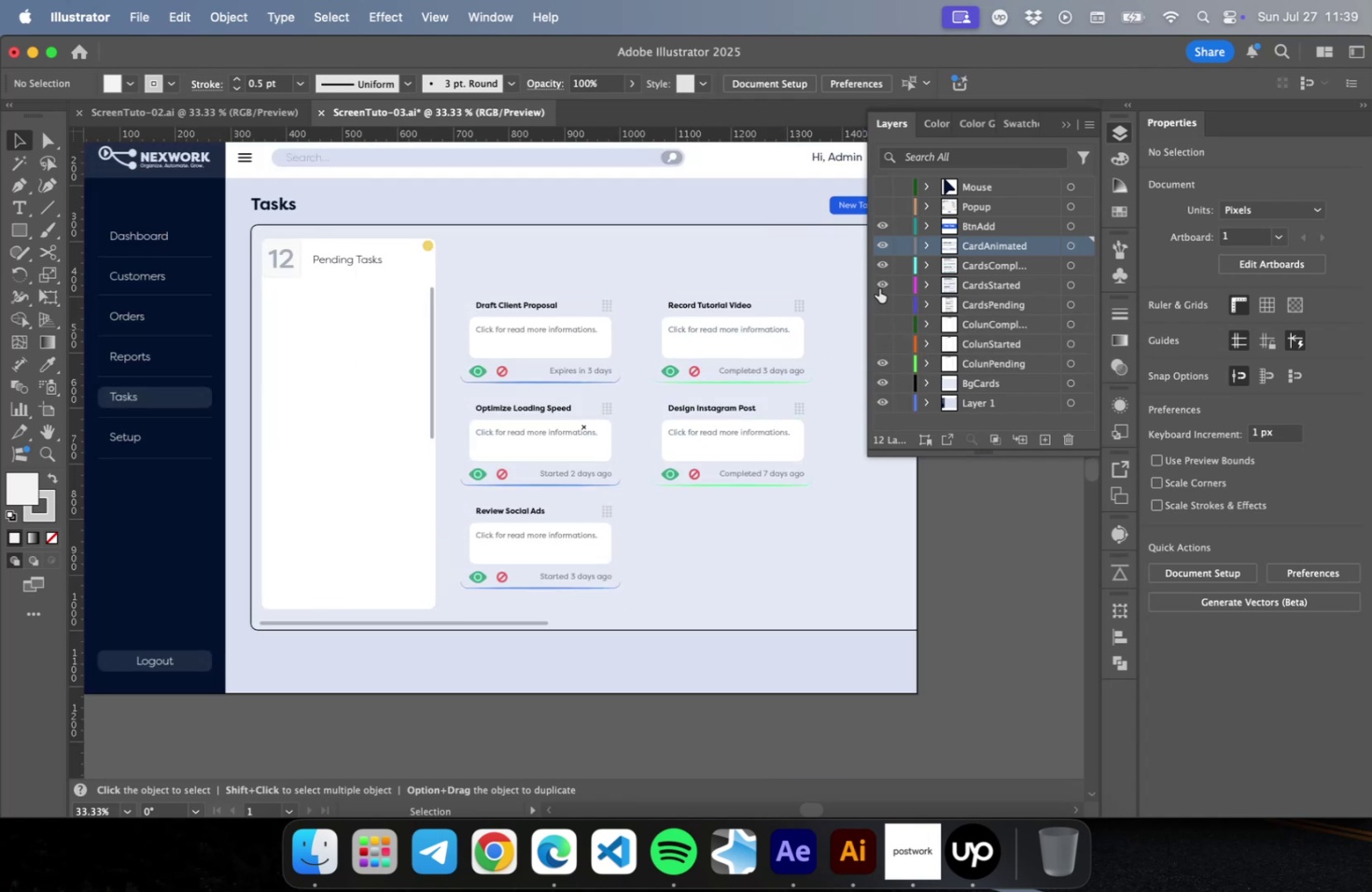 
left_click([878, 287])
 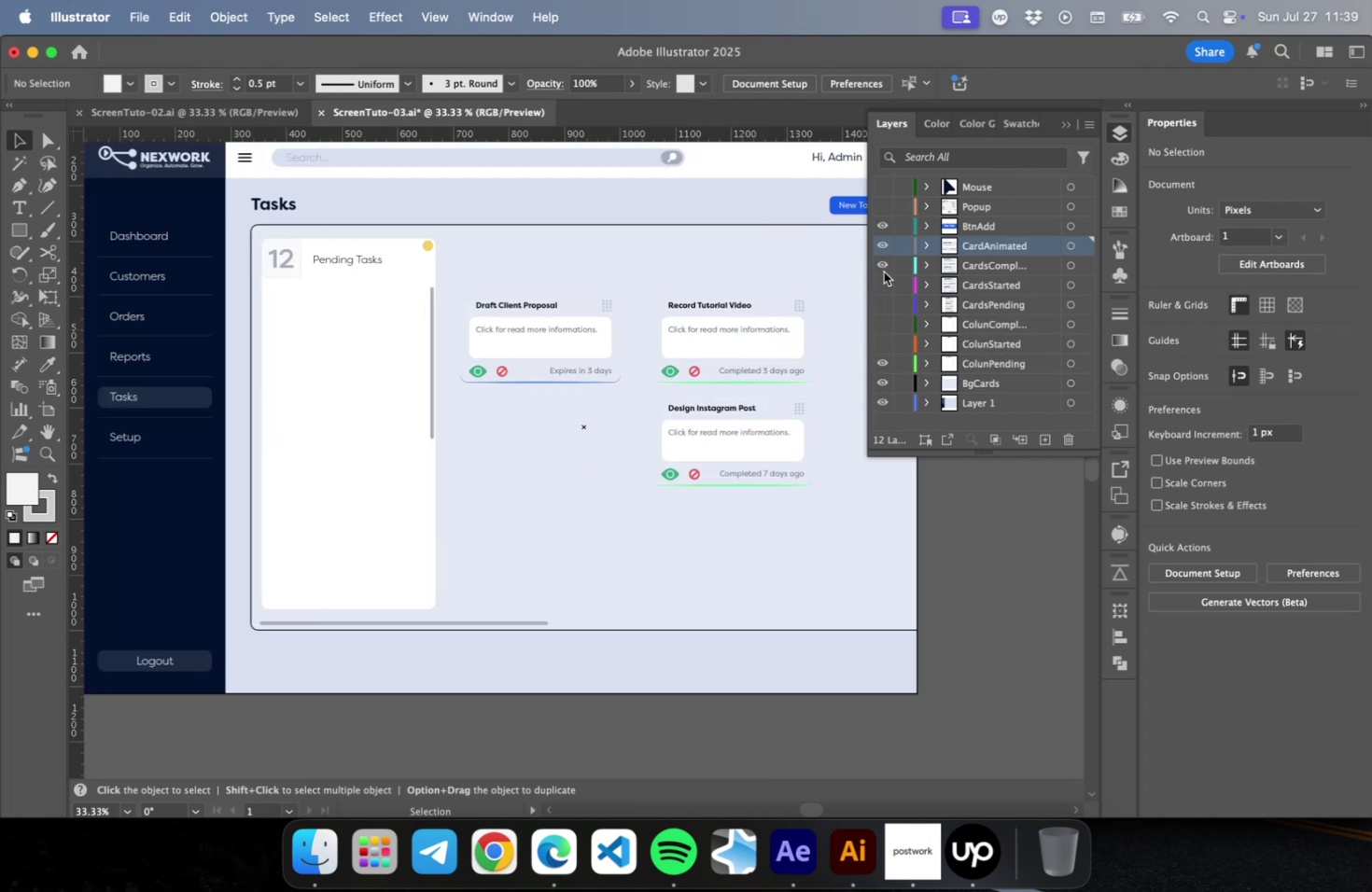 
triple_click([879, 261])
 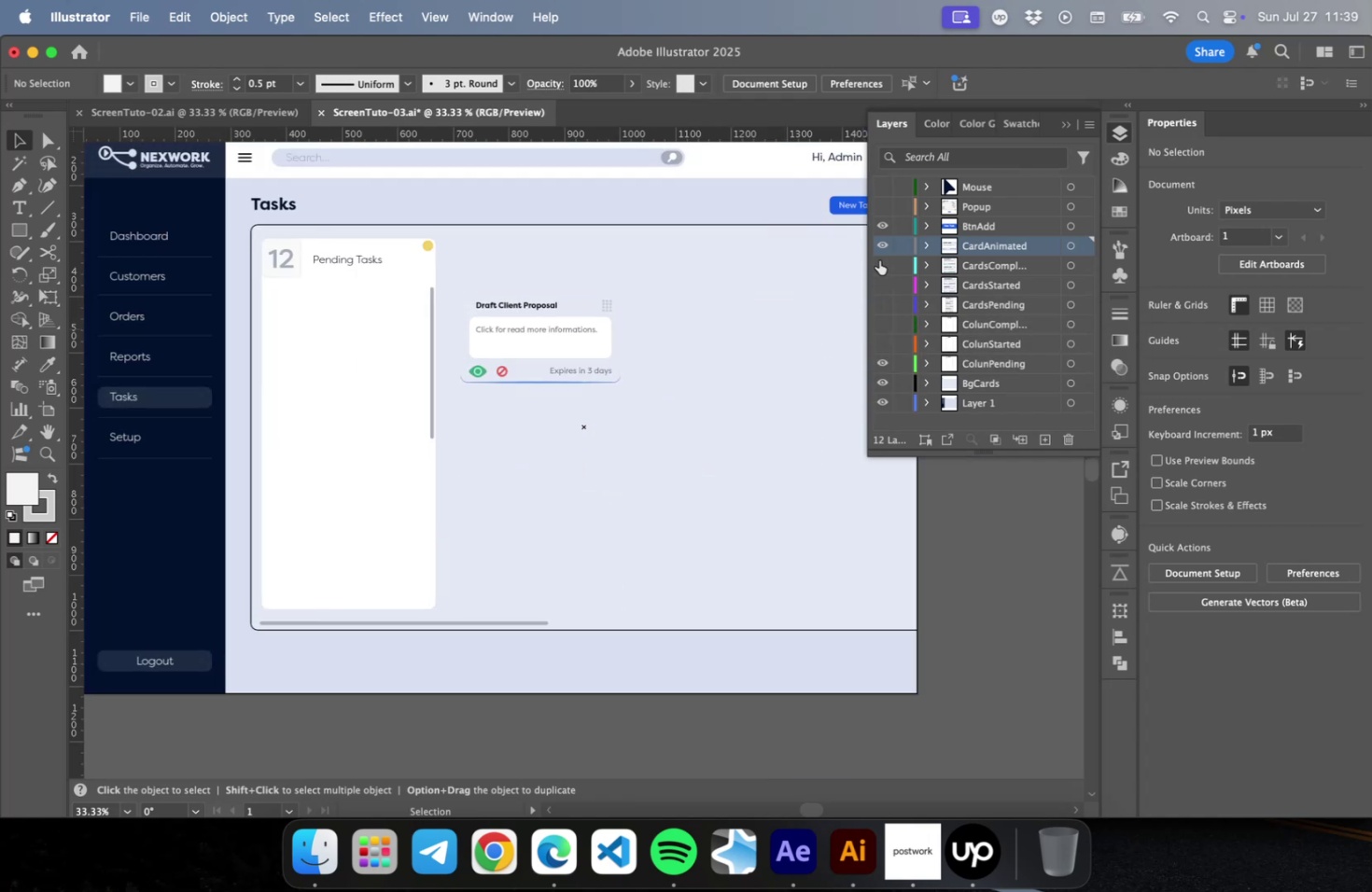 
left_click([876, 246])
 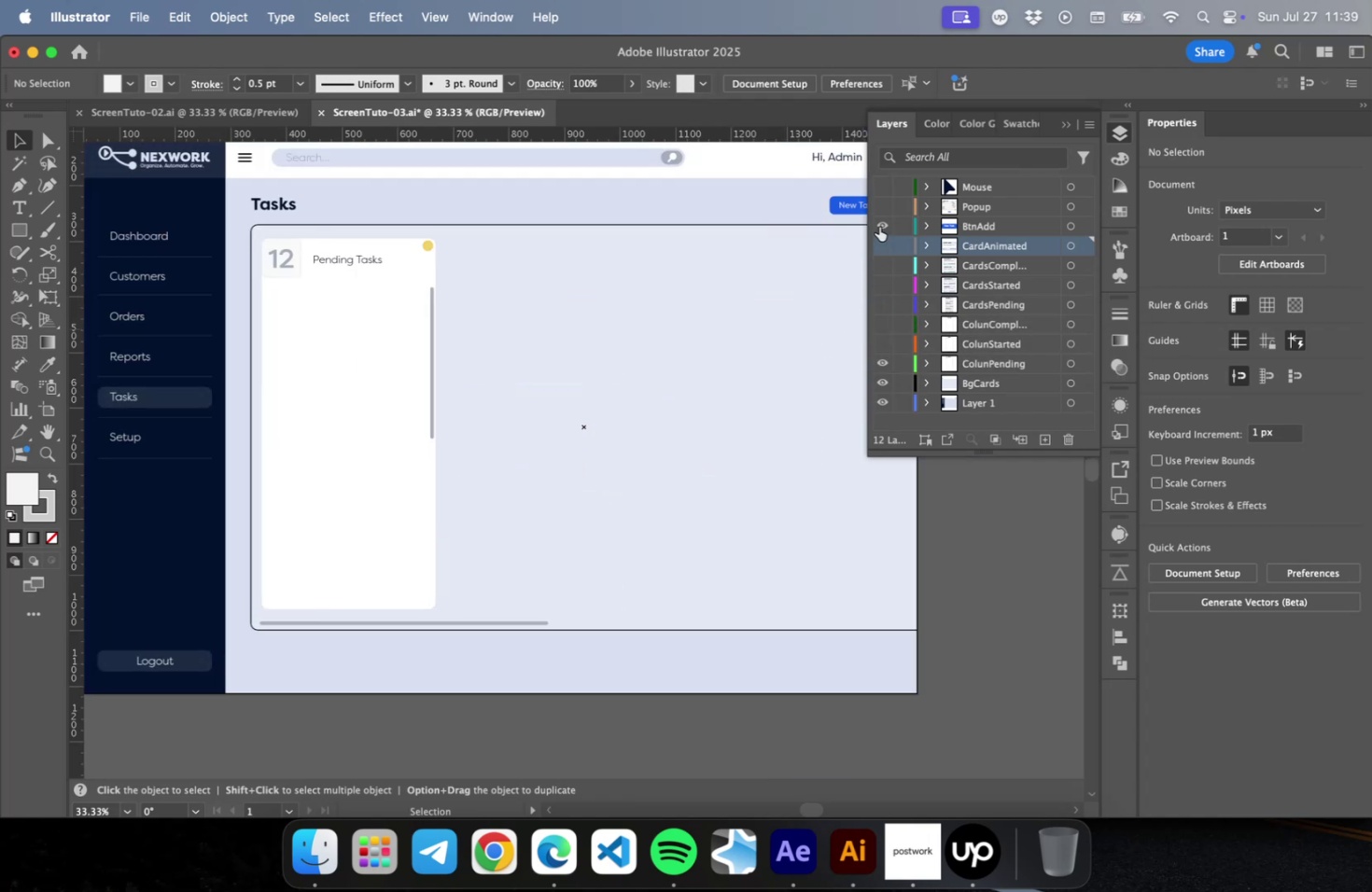 
left_click([878, 225])
 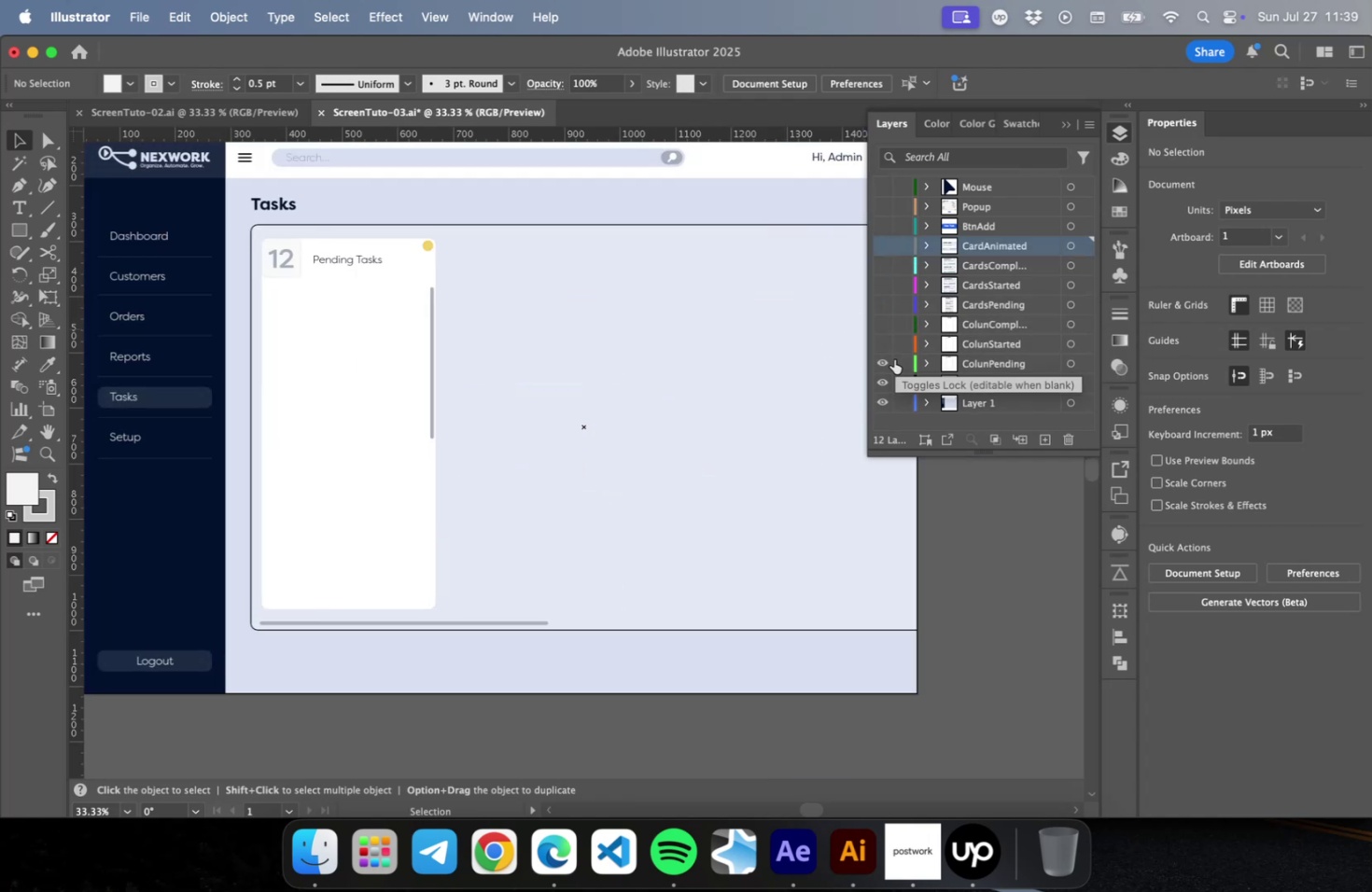 
left_click([879, 361])
 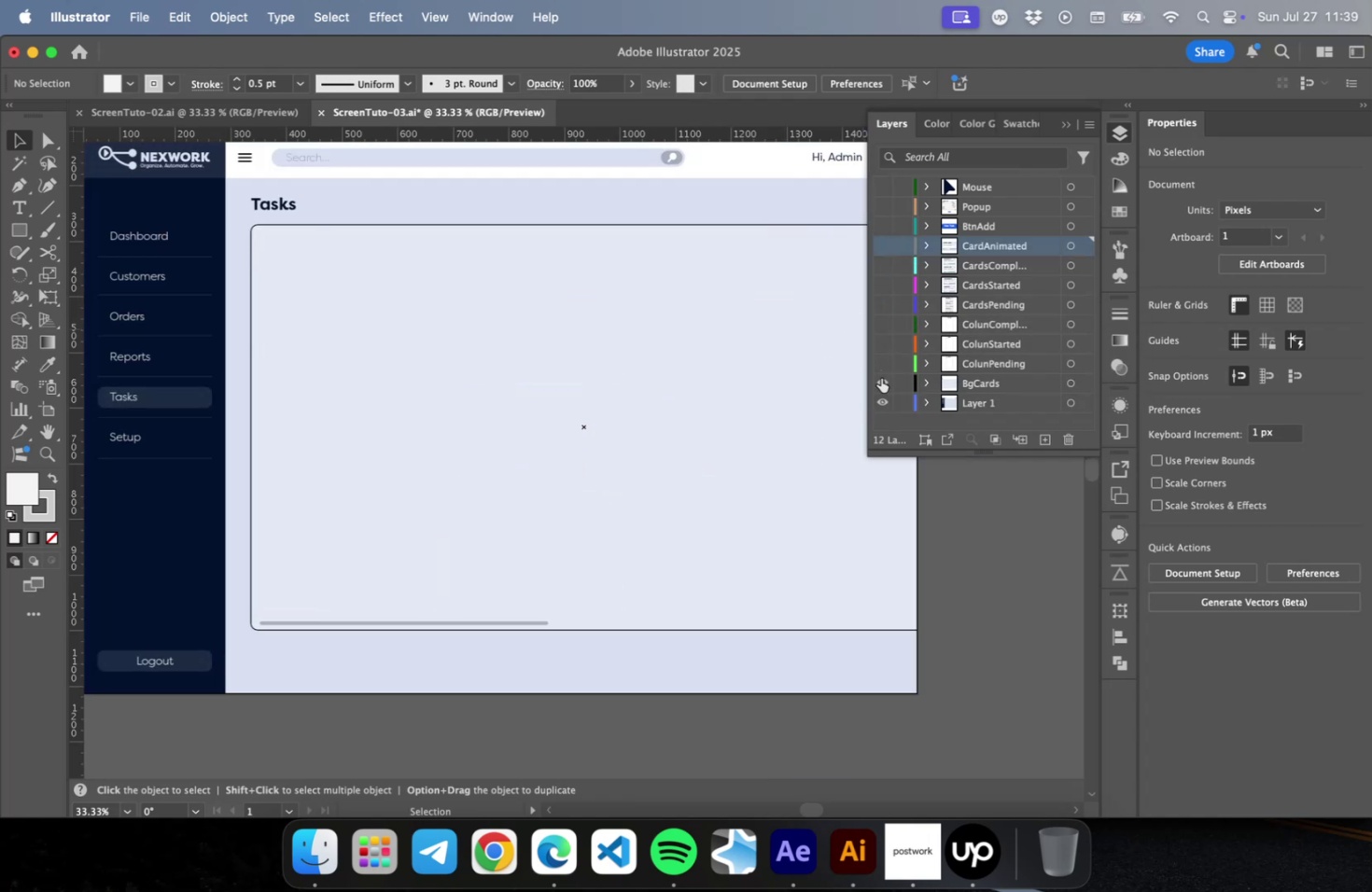 
double_click([880, 378])
 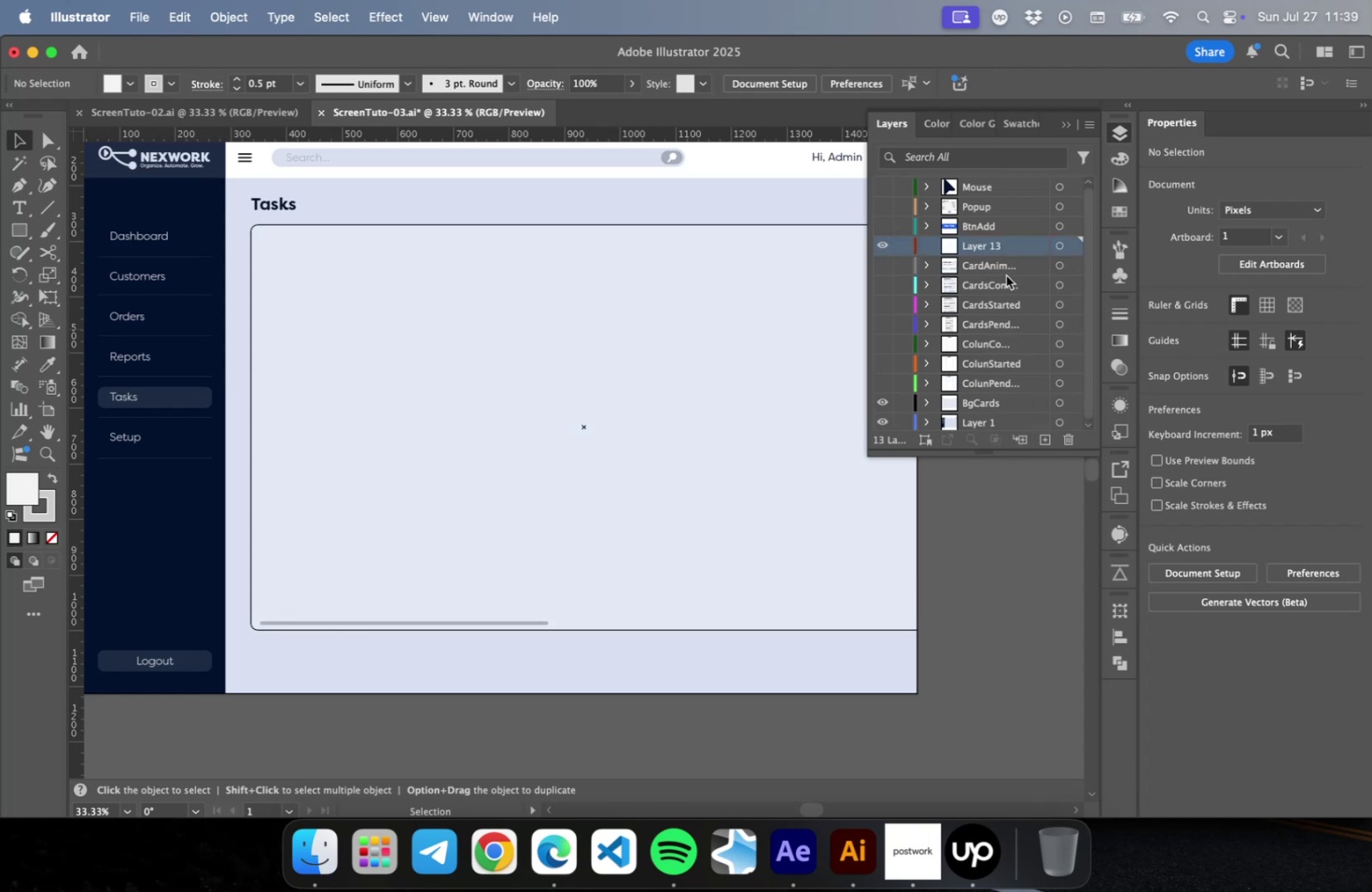 
double_click([989, 249])
 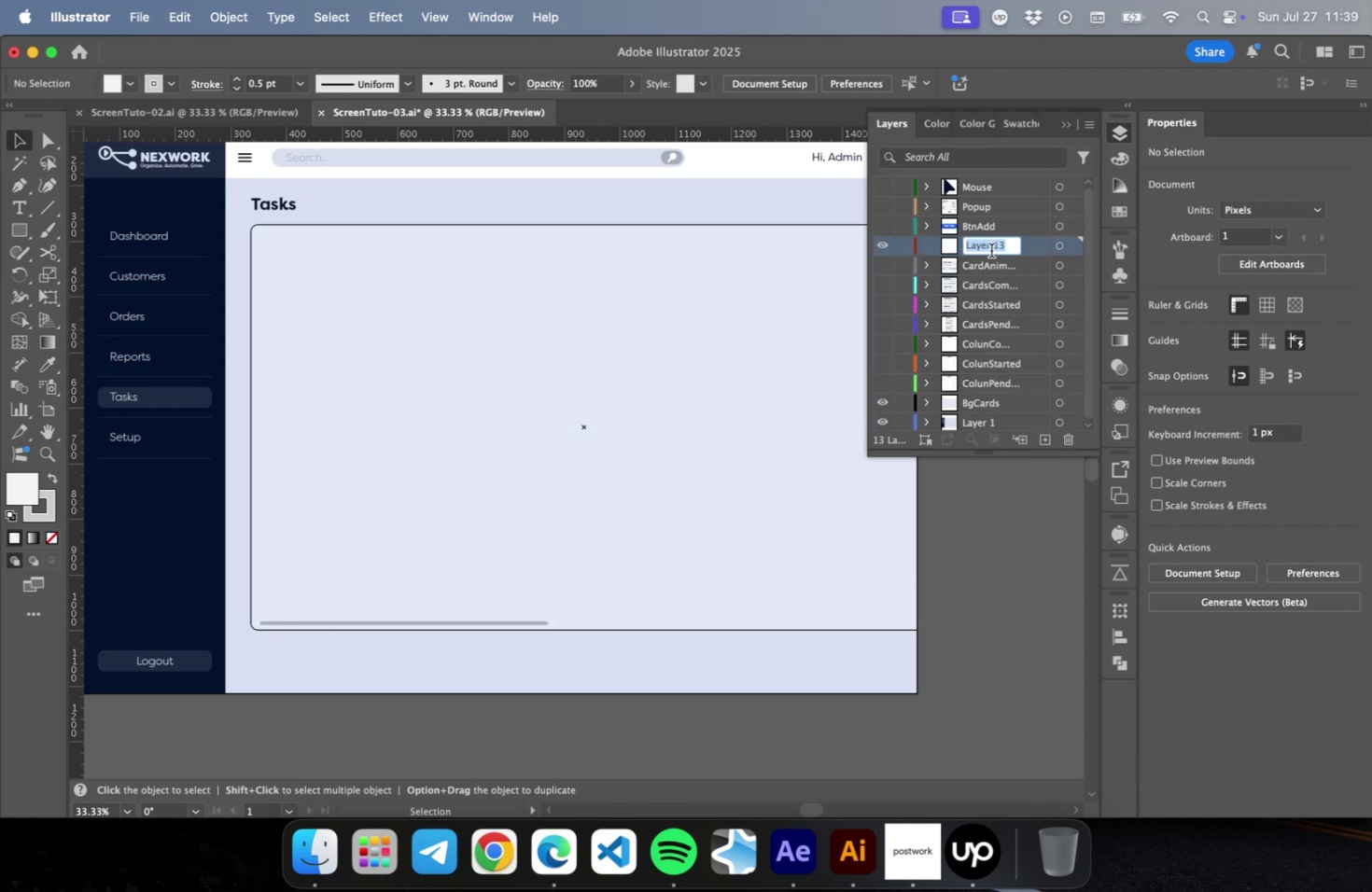 
type(PAgeTi)
key(Backspace)
 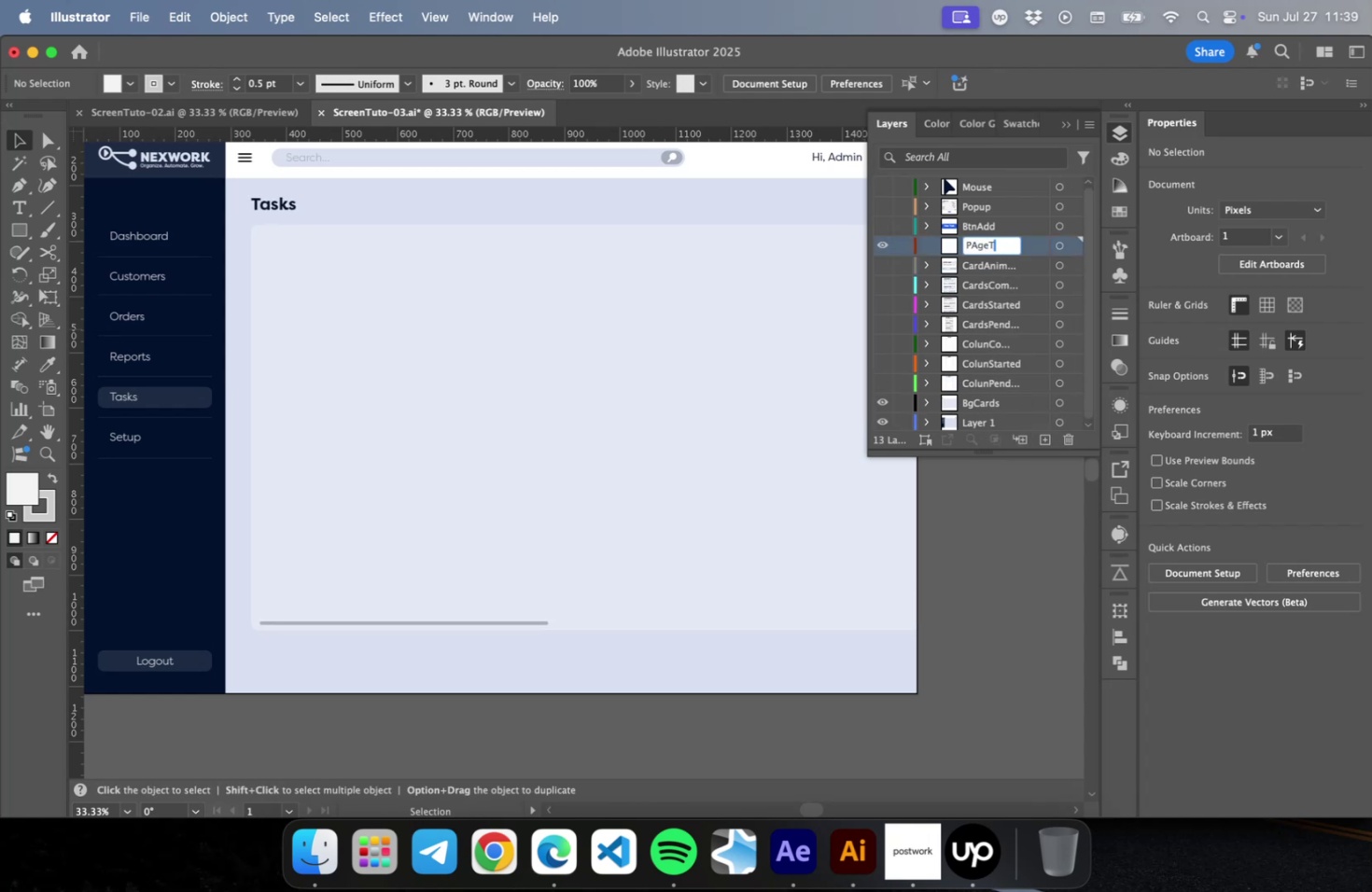 
key(Meta+CommandLeft)
 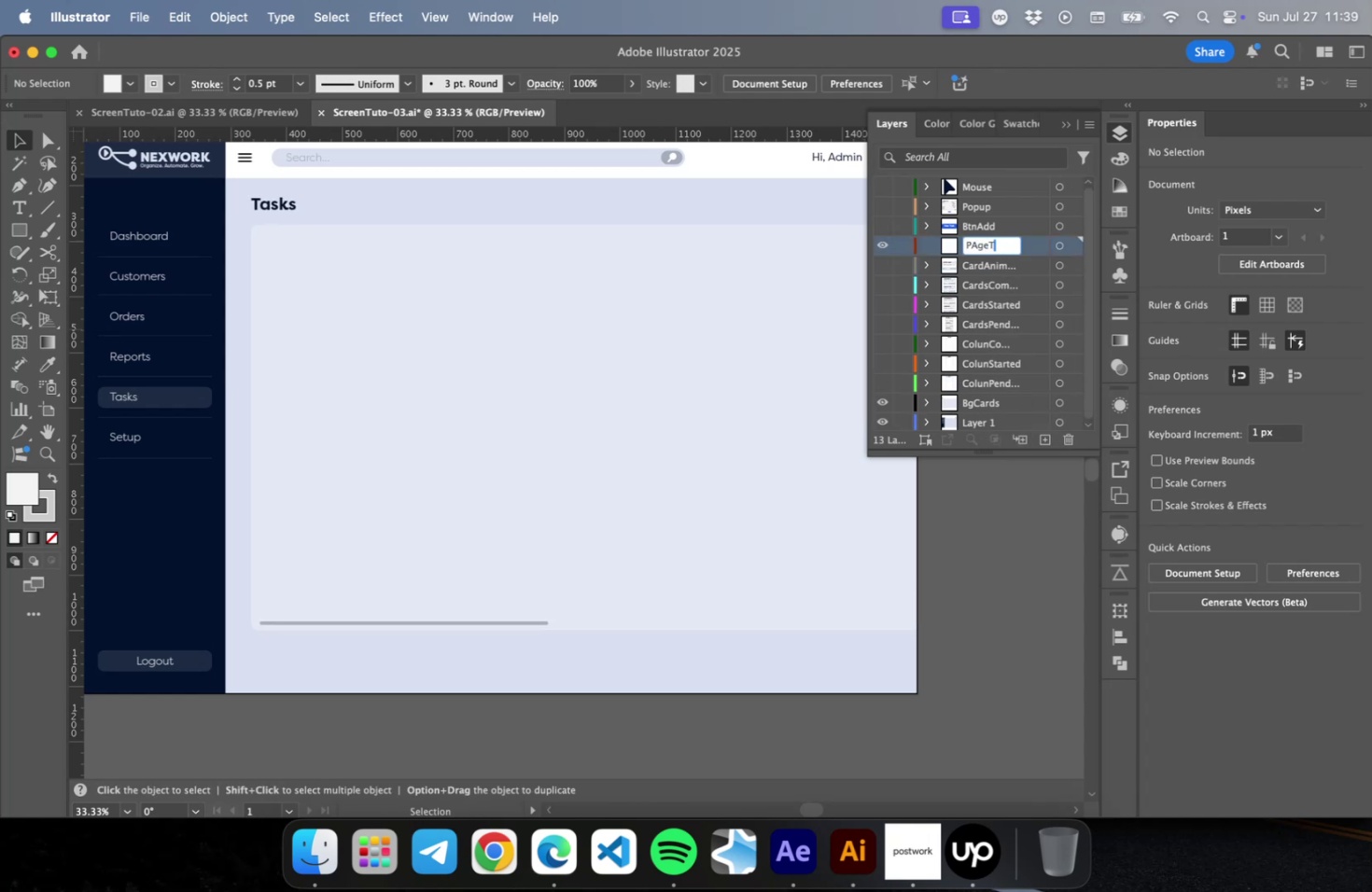 
key(Meta+A)
 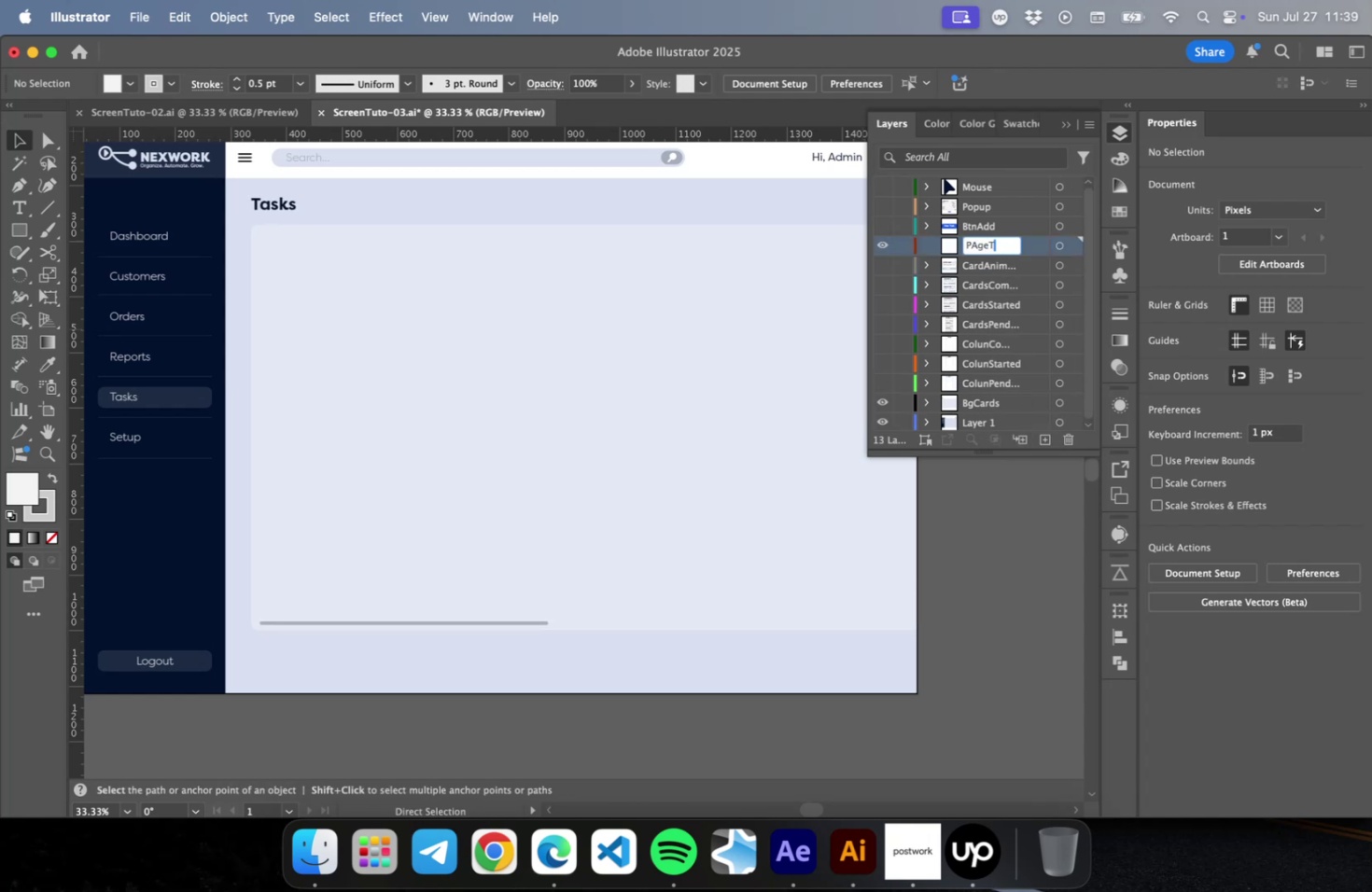 
type(PAge )
key(Backspace)
 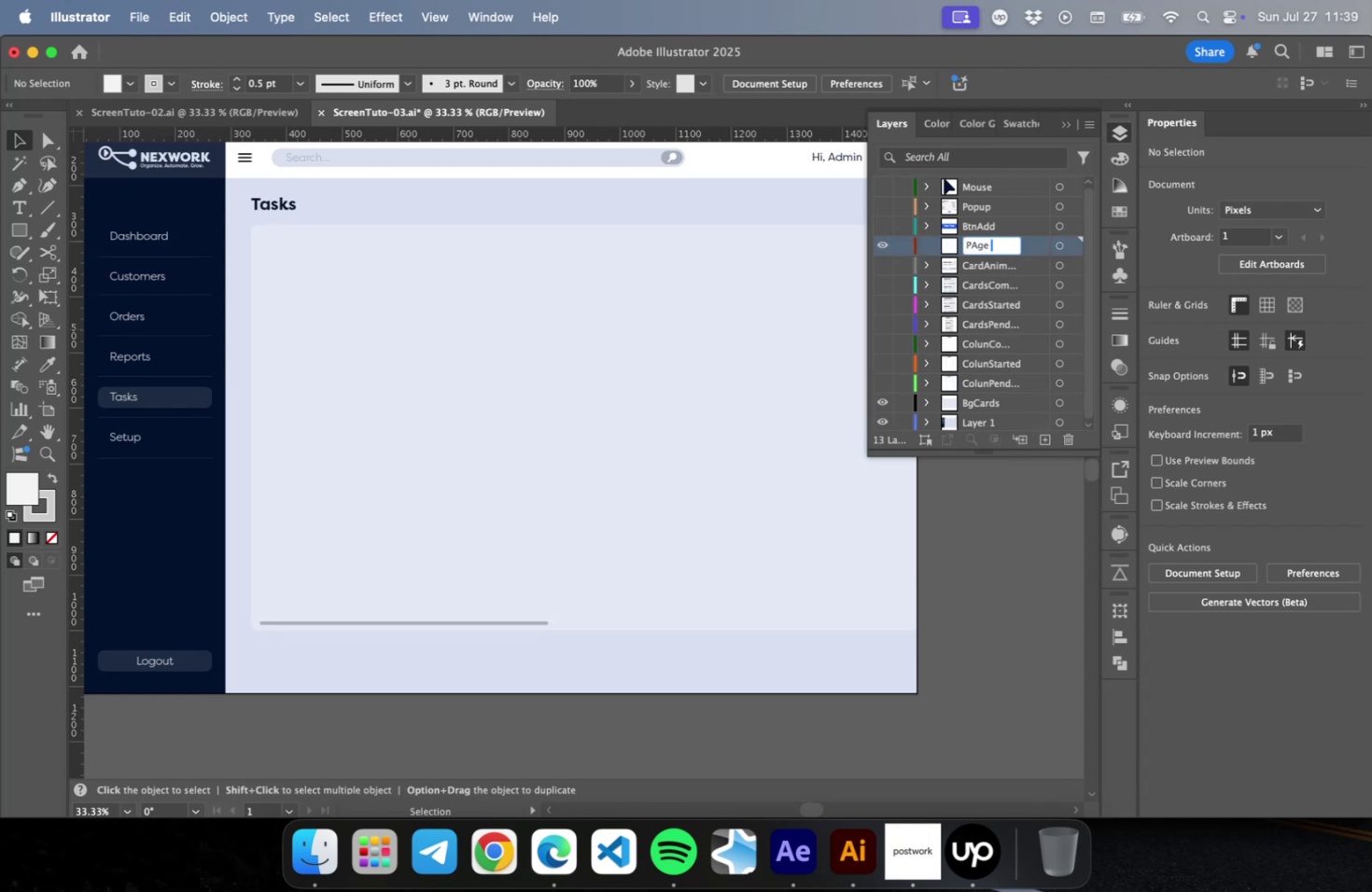 
key(Meta+CommandLeft)
 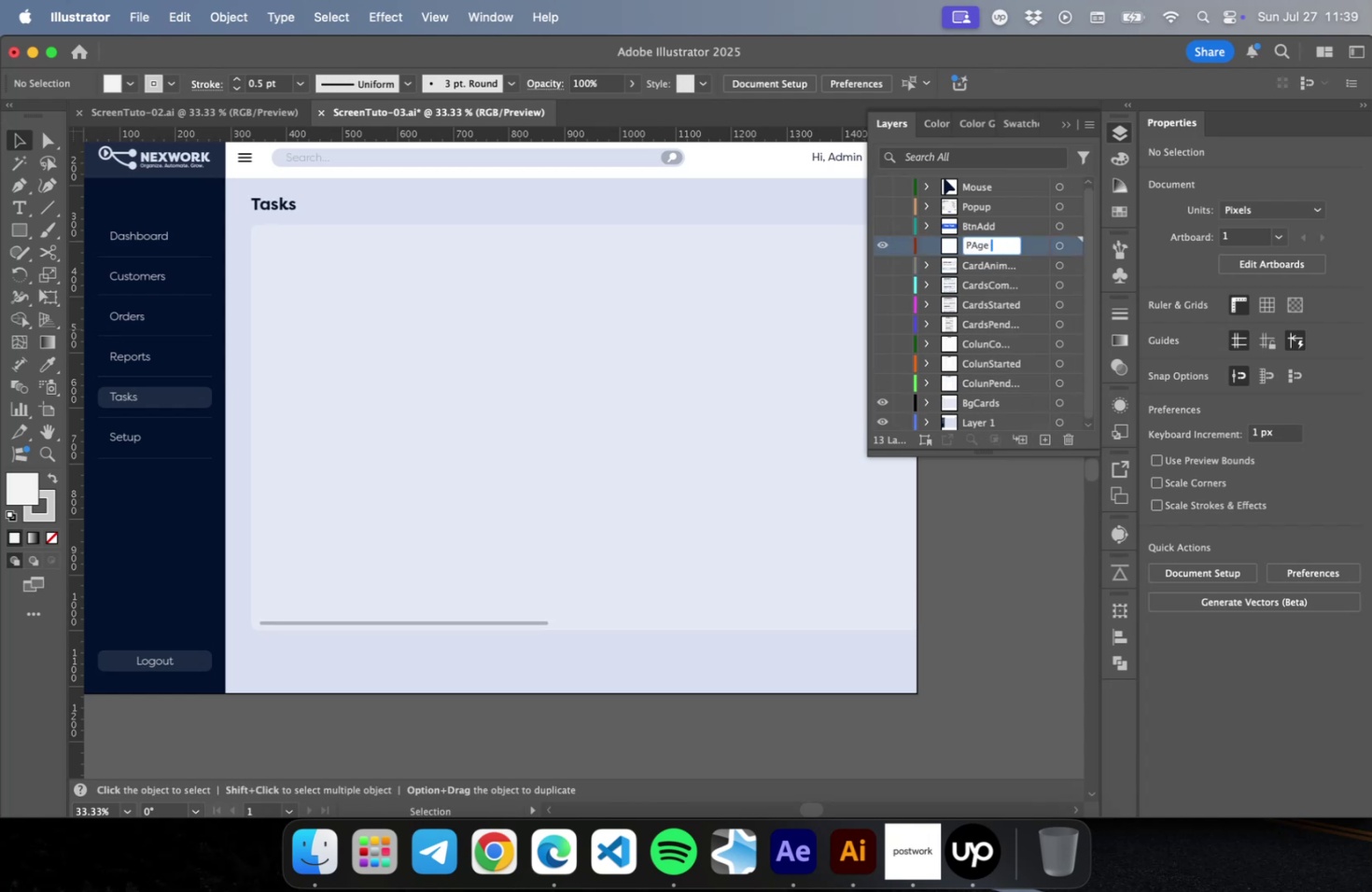 
key(Meta+A)
 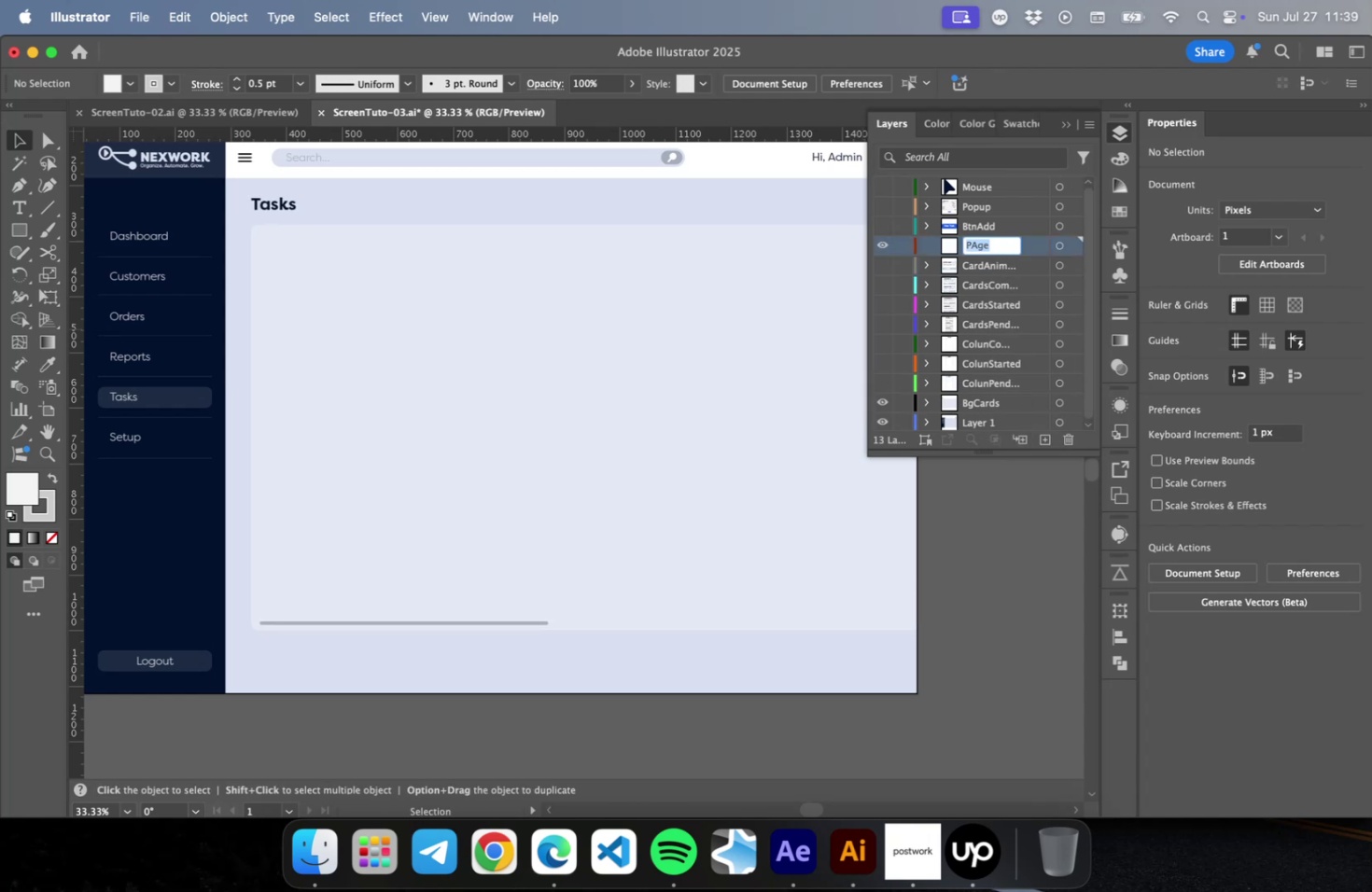 
type(PageTitle)
 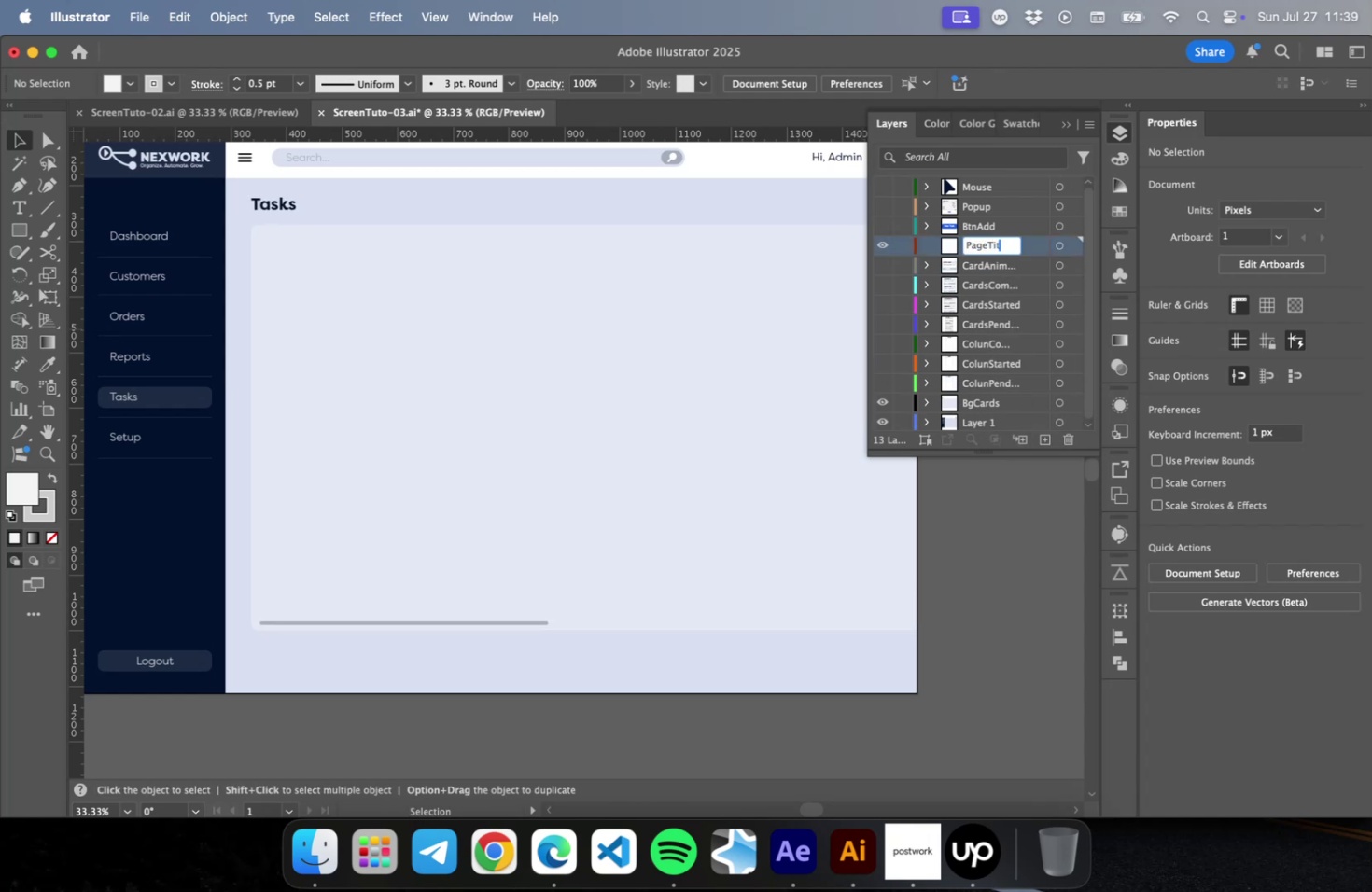 
key(Enter)
 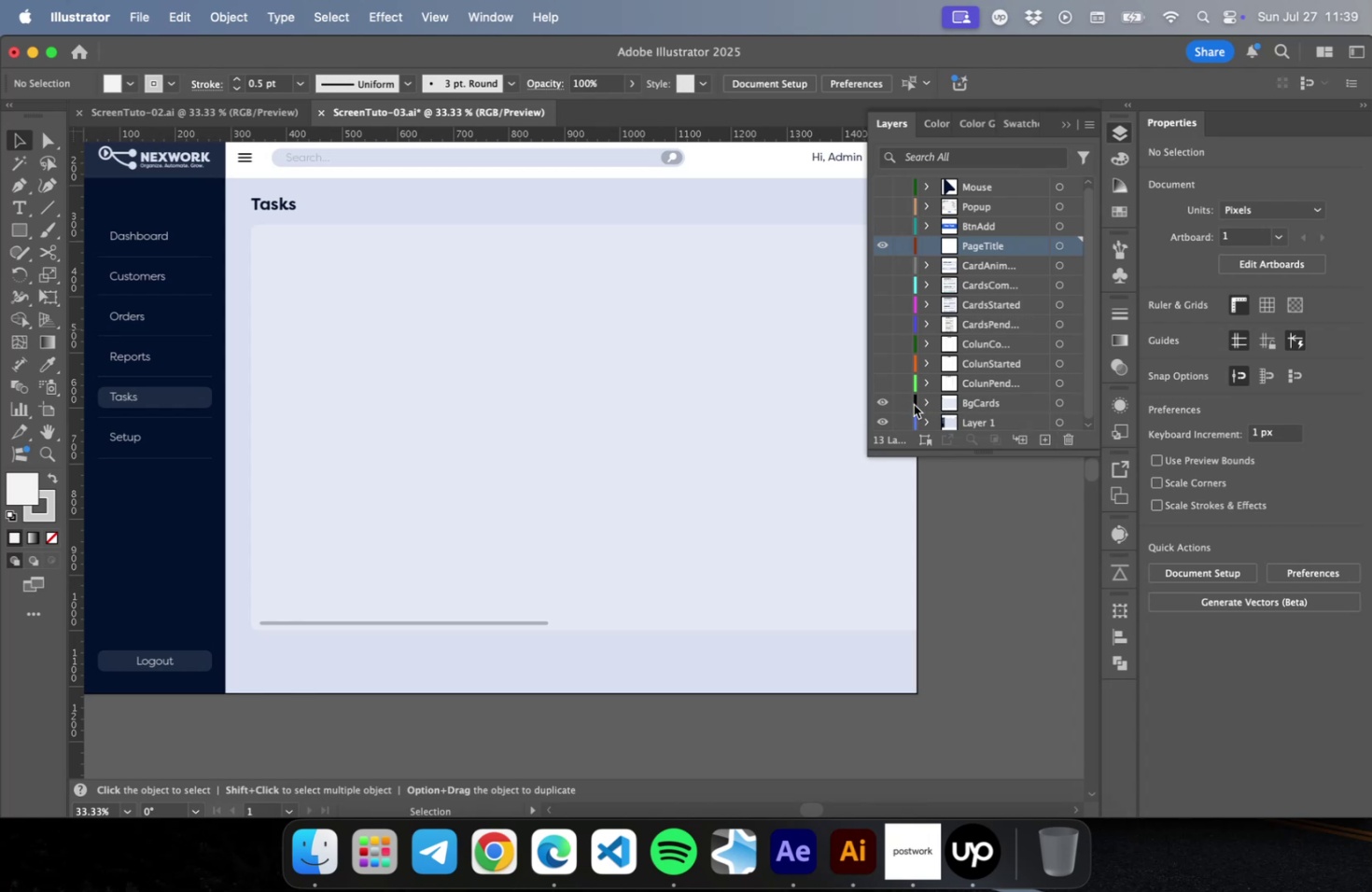 
scroll: coordinate [1021, 369], scroll_direction: down, amount: 5.0
 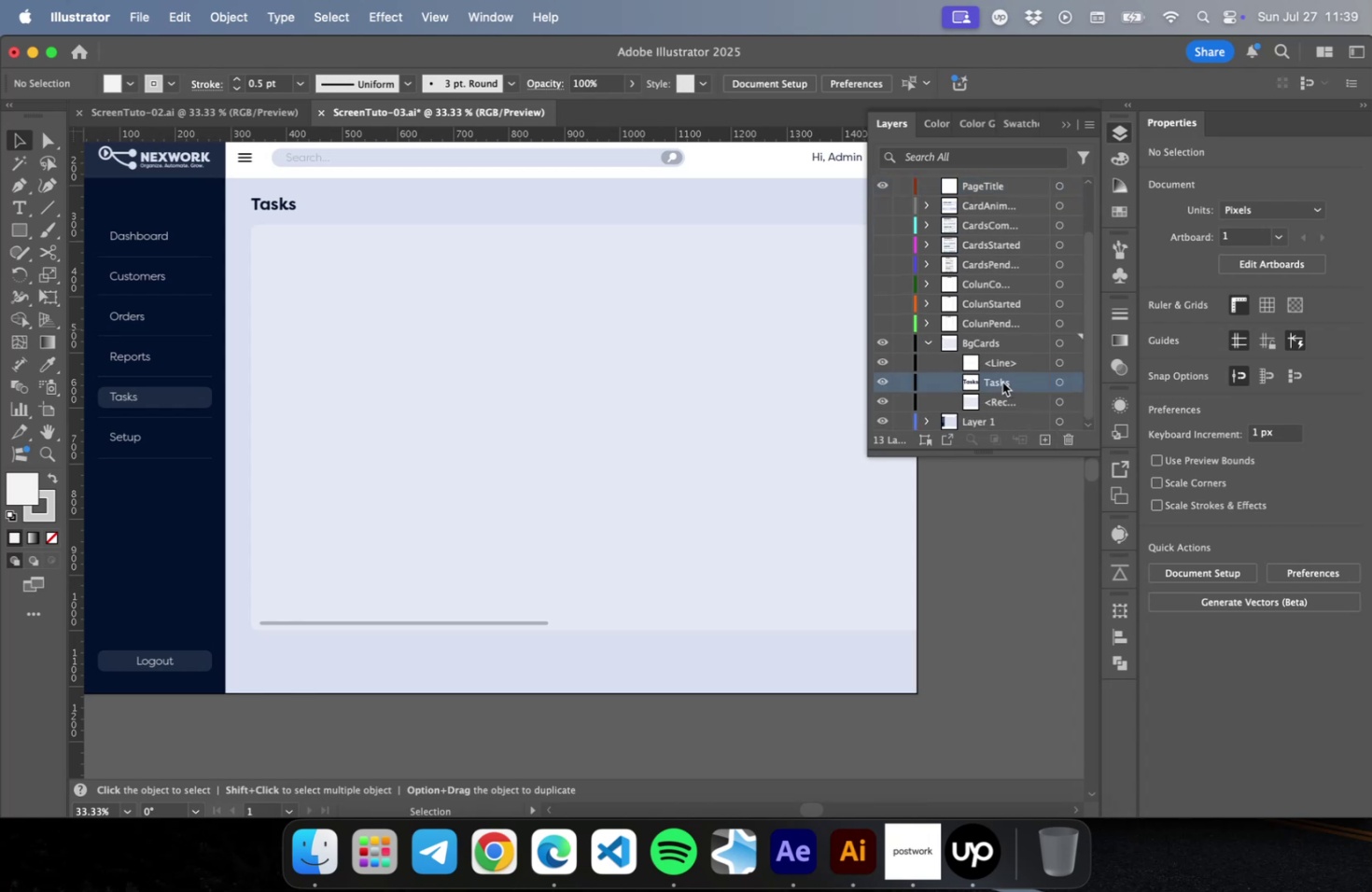 
left_click_drag(start_coordinate=[1001, 382], to_coordinate=[998, 185])
 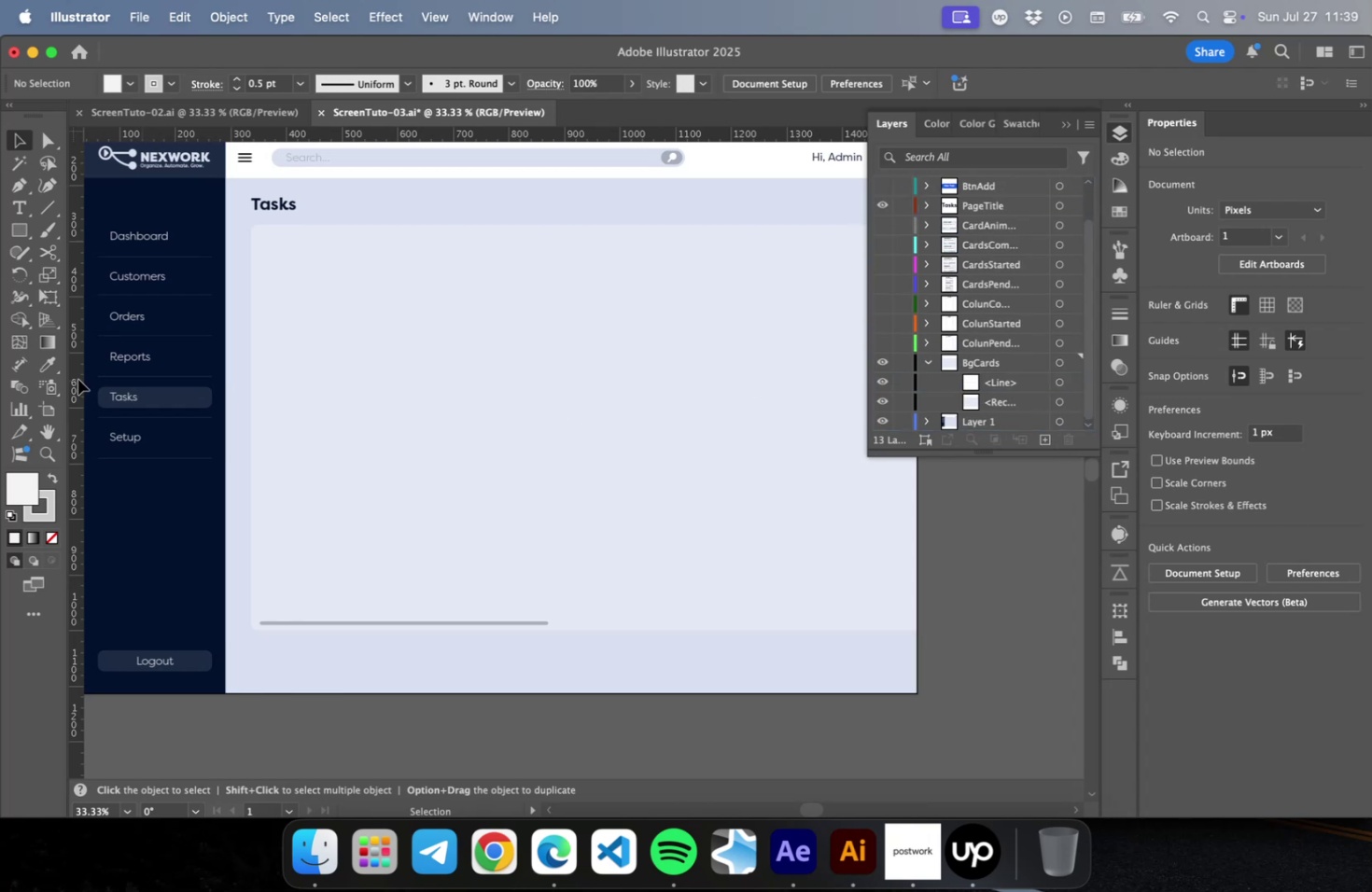 
hold_key(key=OptionLeft, duration=0.5)
scroll: coordinate [103, 399], scroll_direction: up, amount: 15.0
 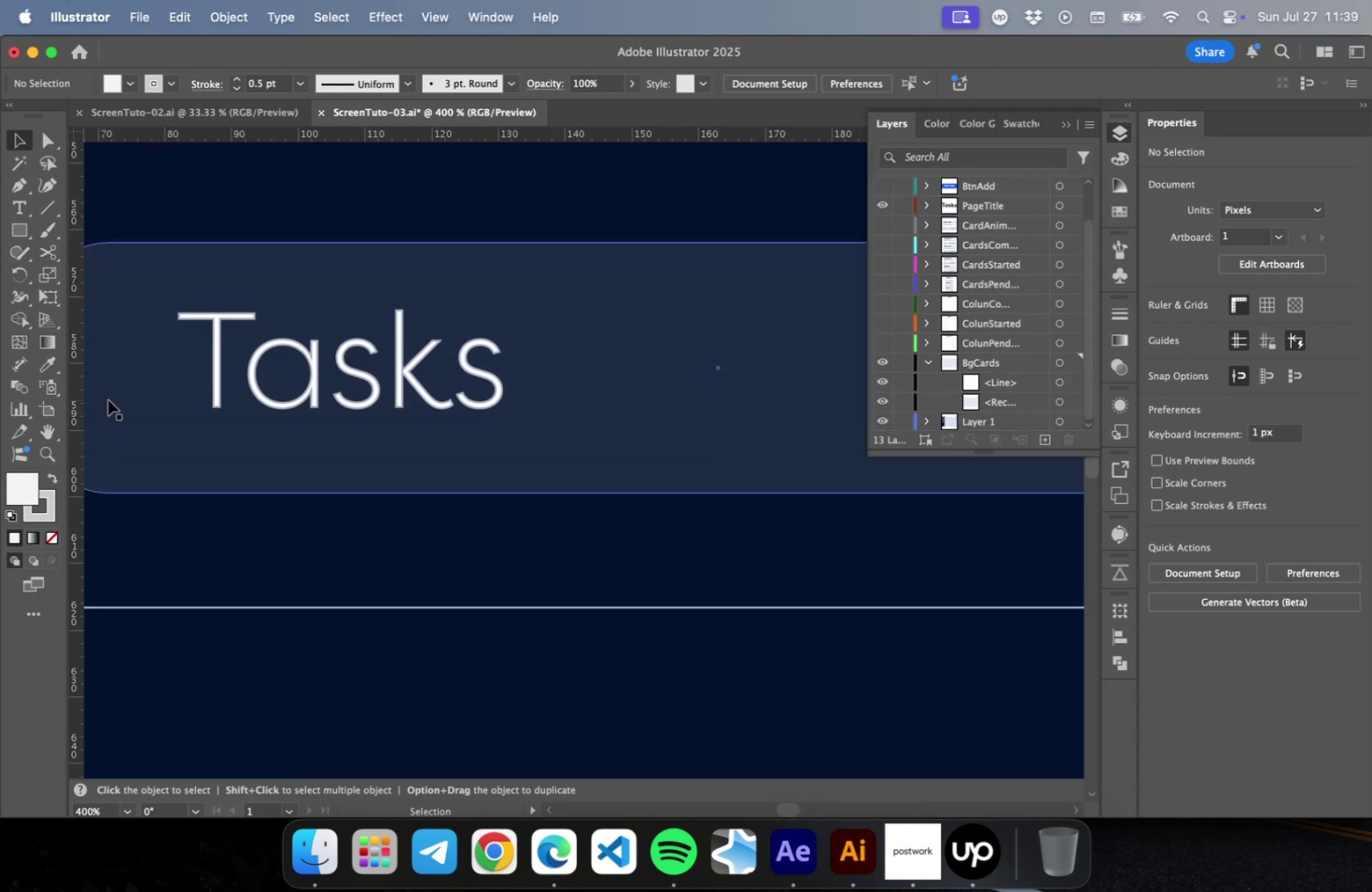 
key(A)
 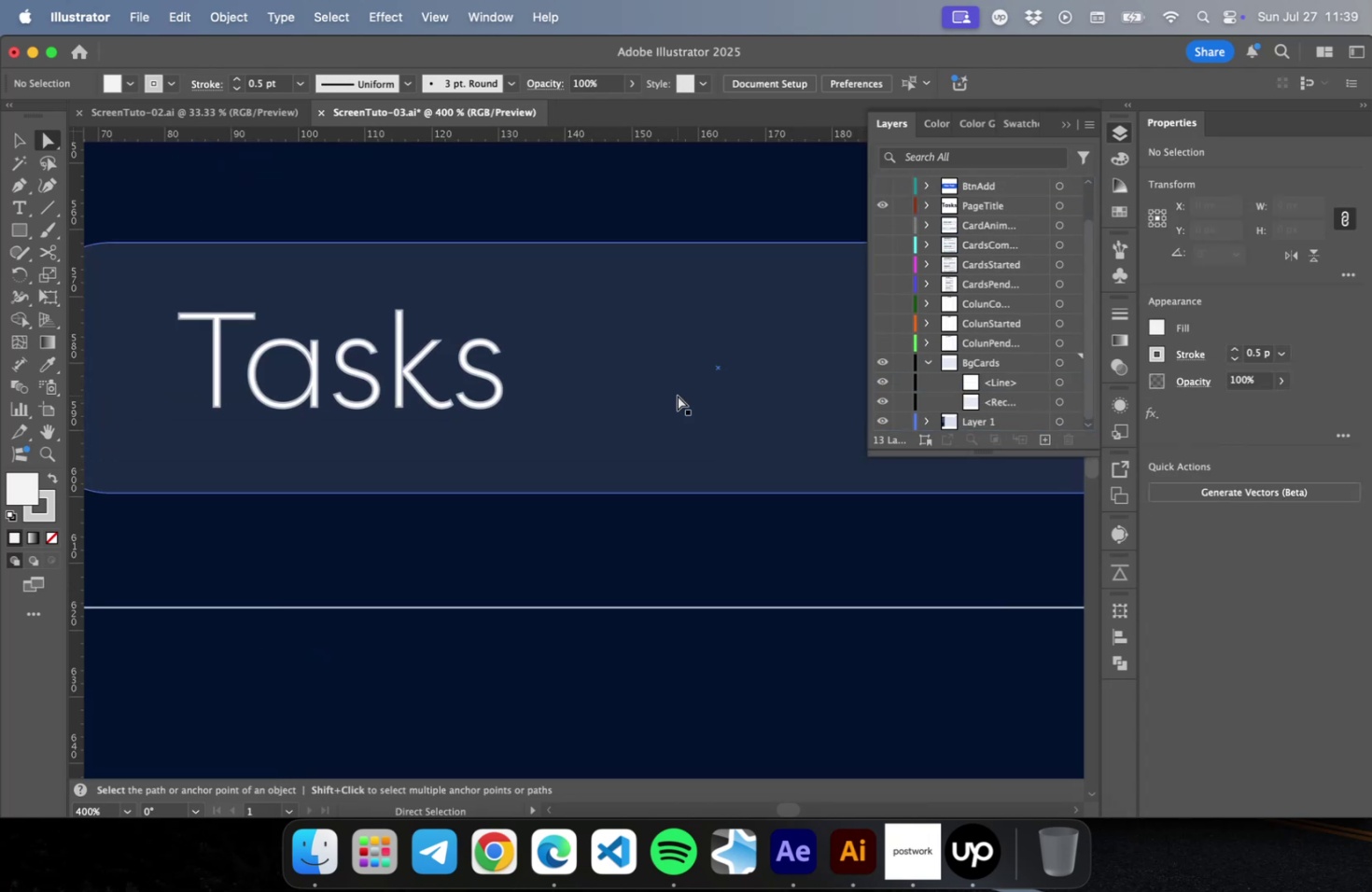 
left_click([677, 395])
 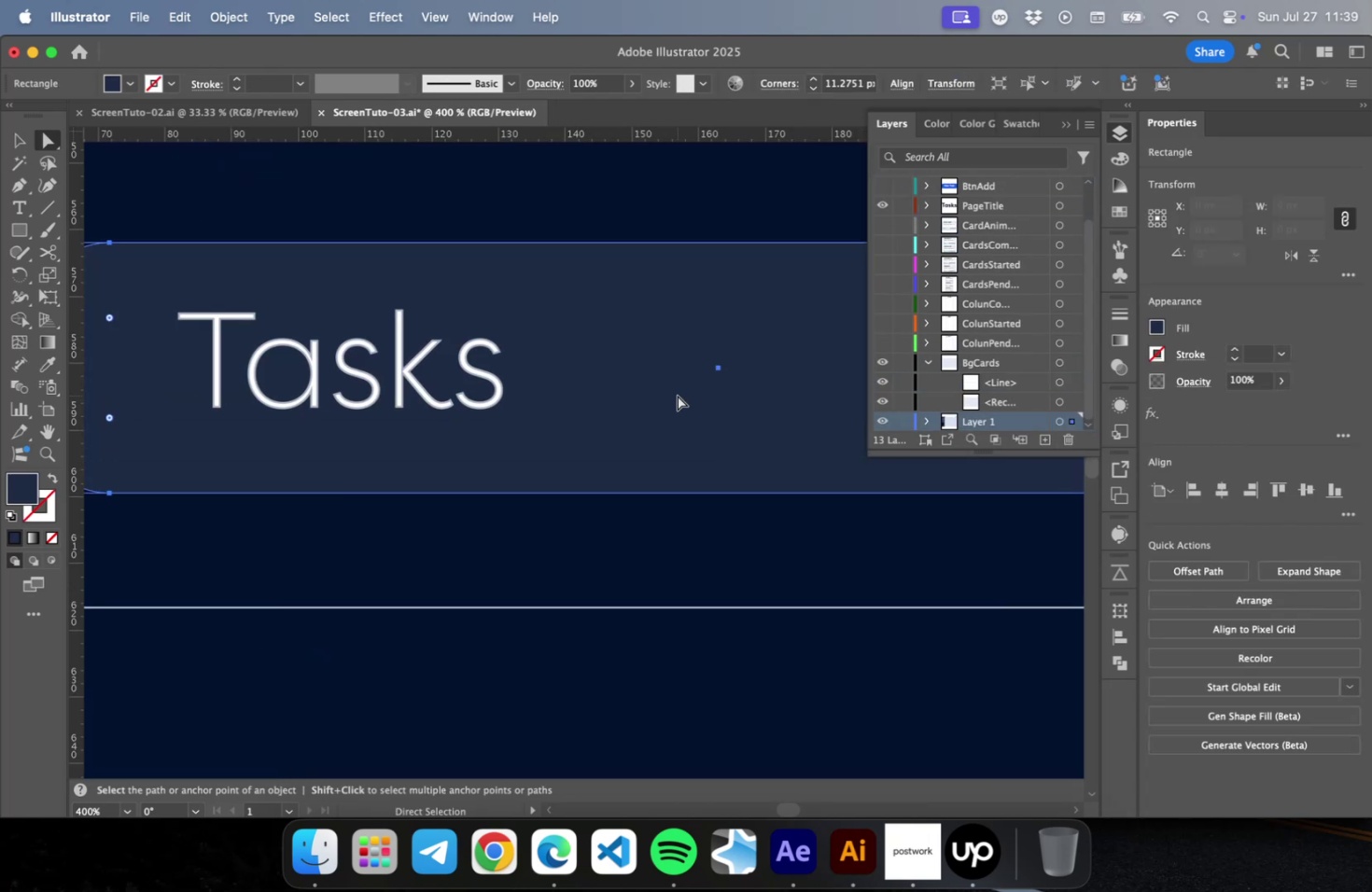 
key(ArrowUp)
 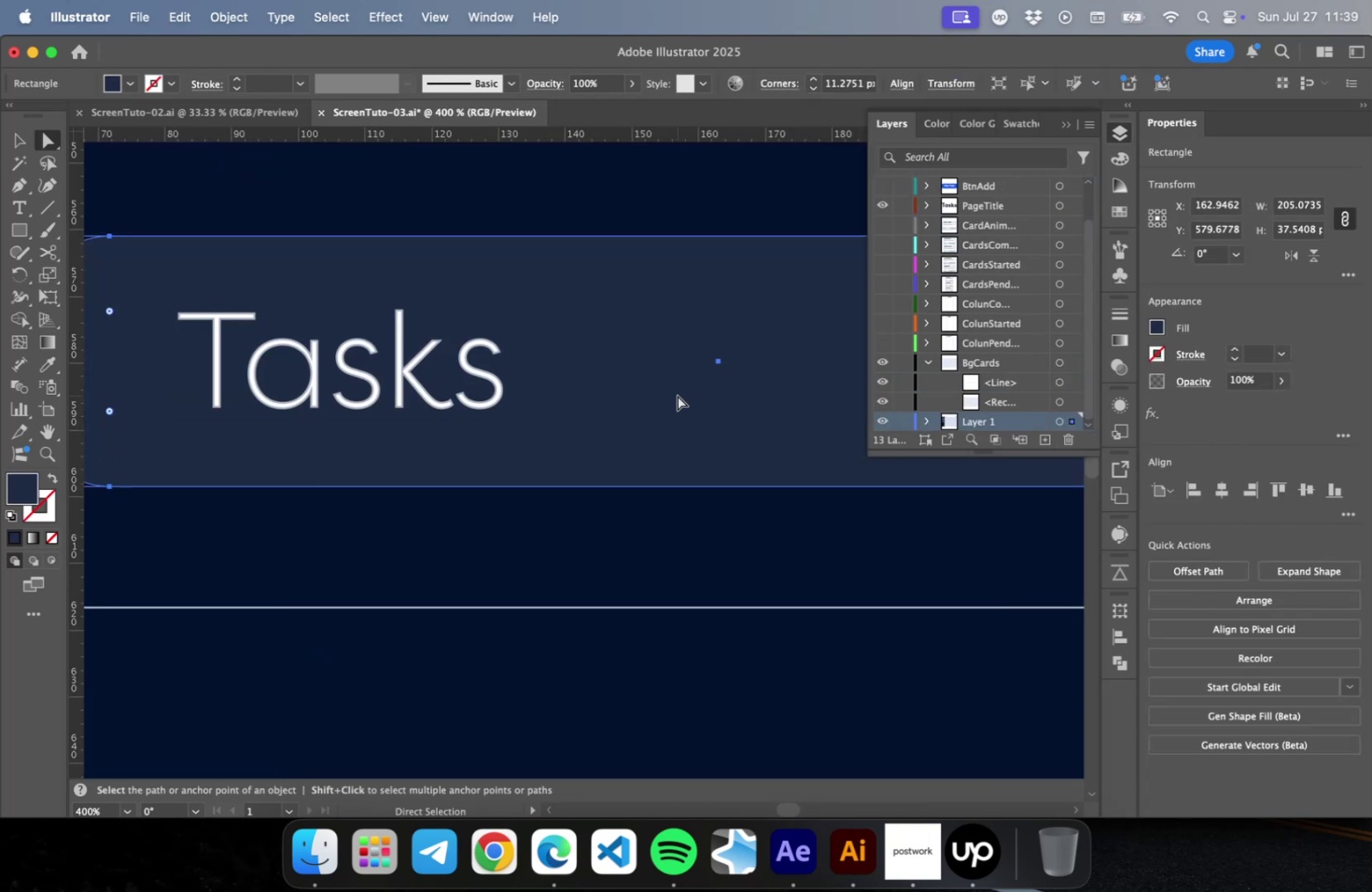 
hold_key(key=OptionLeft, duration=0.46)
scroll: coordinate [299, 411], scroll_direction: up, amount: 14.0
 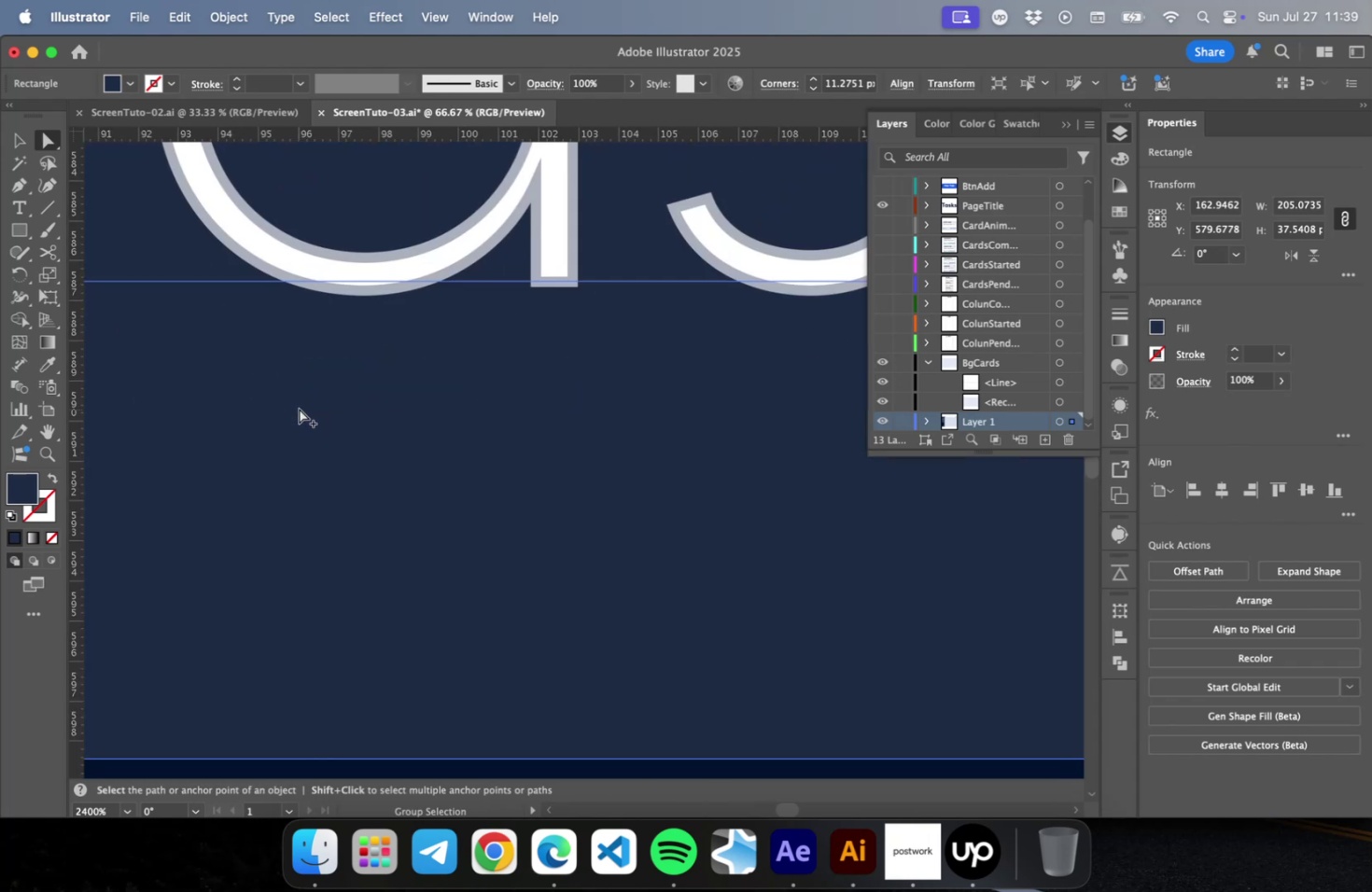 
hold_key(key=OptionLeft, duration=0.98)
 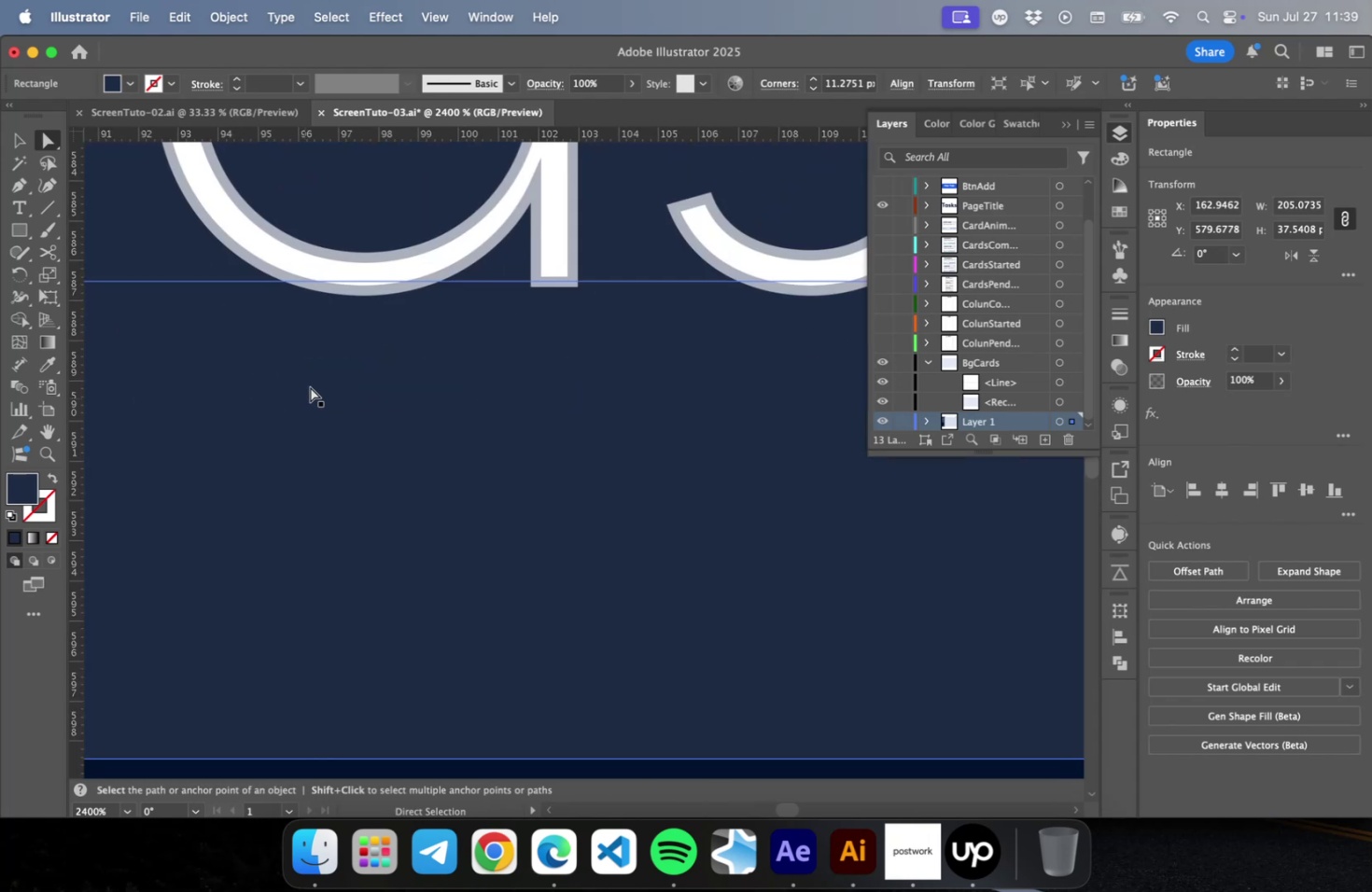 
key(V)
 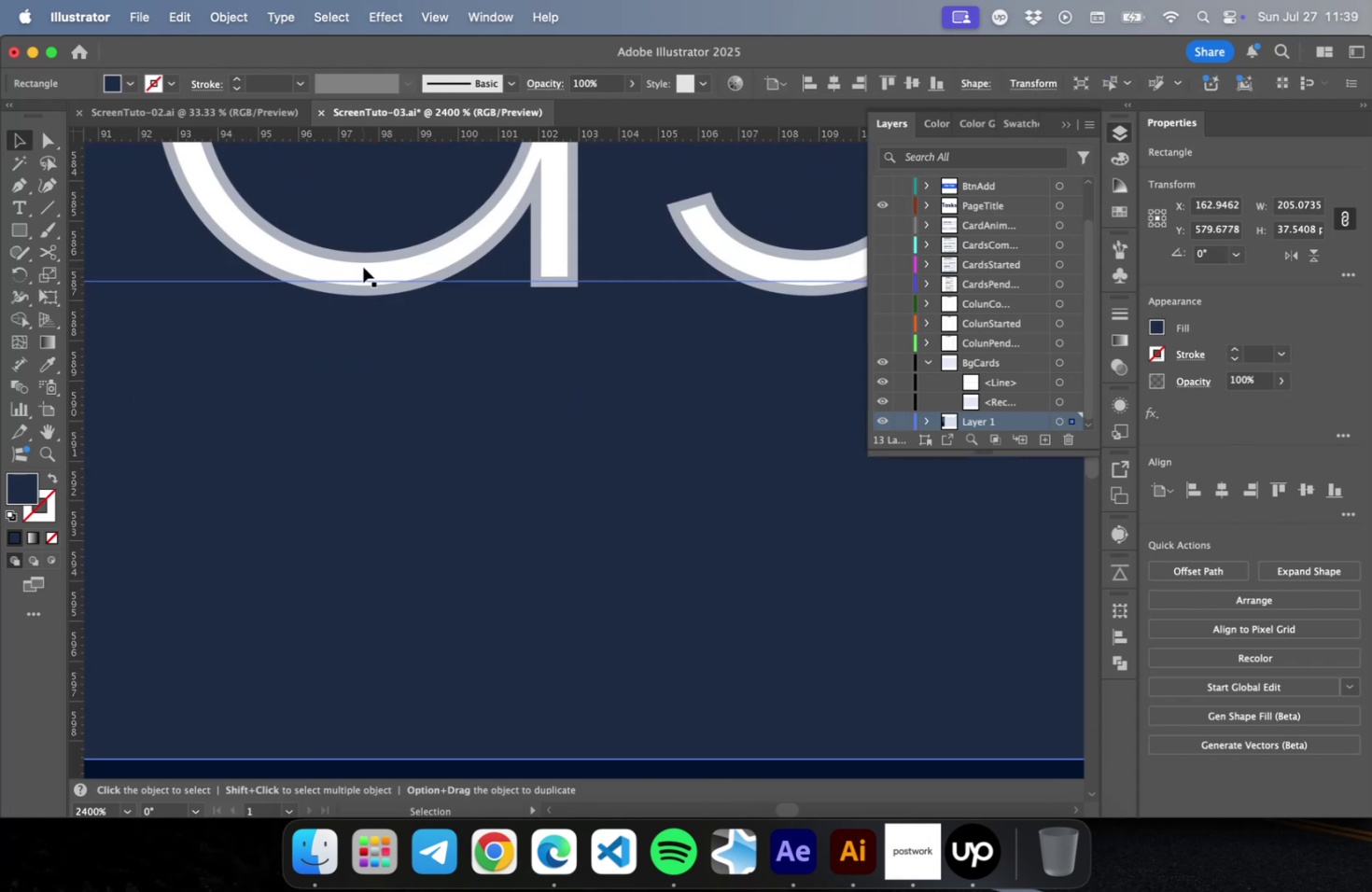 
hold_key(key=OptionLeft, duration=0.33)
scroll: coordinate [363, 300], scroll_direction: down, amount: 5.0
 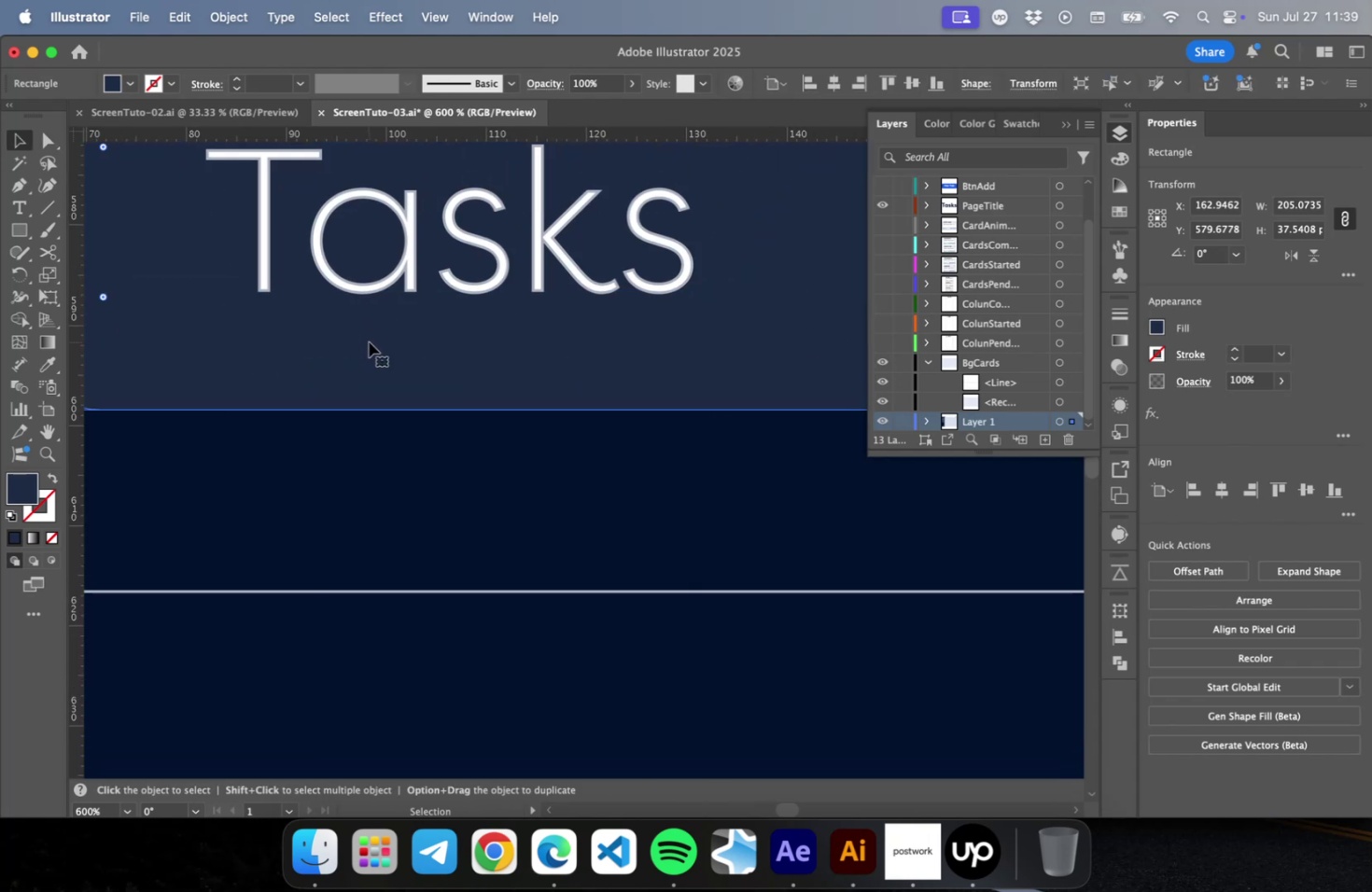 
key(Alt+OptionLeft)
 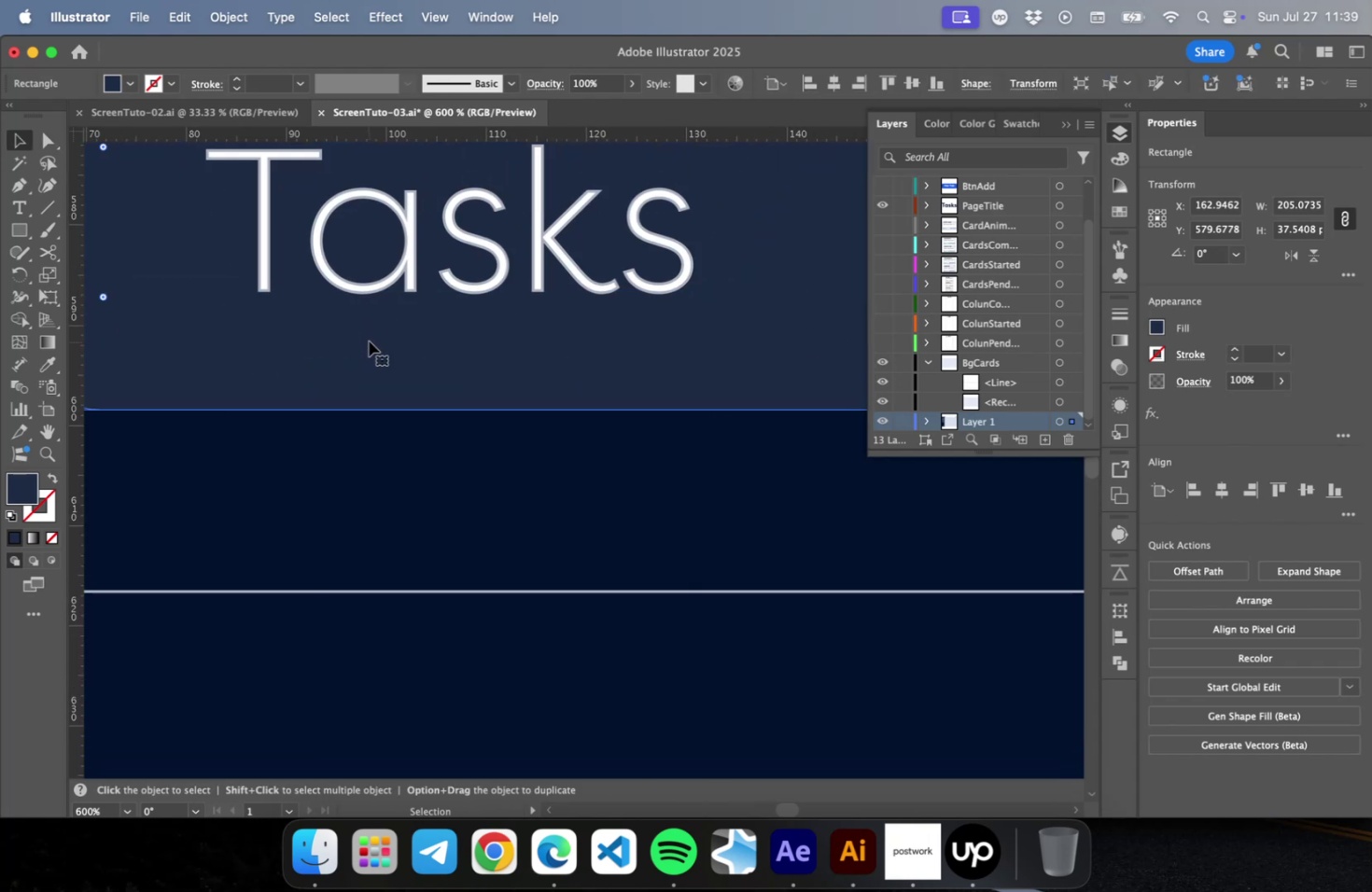 
scroll: coordinate [371, 346], scroll_direction: down, amount: 4.0
 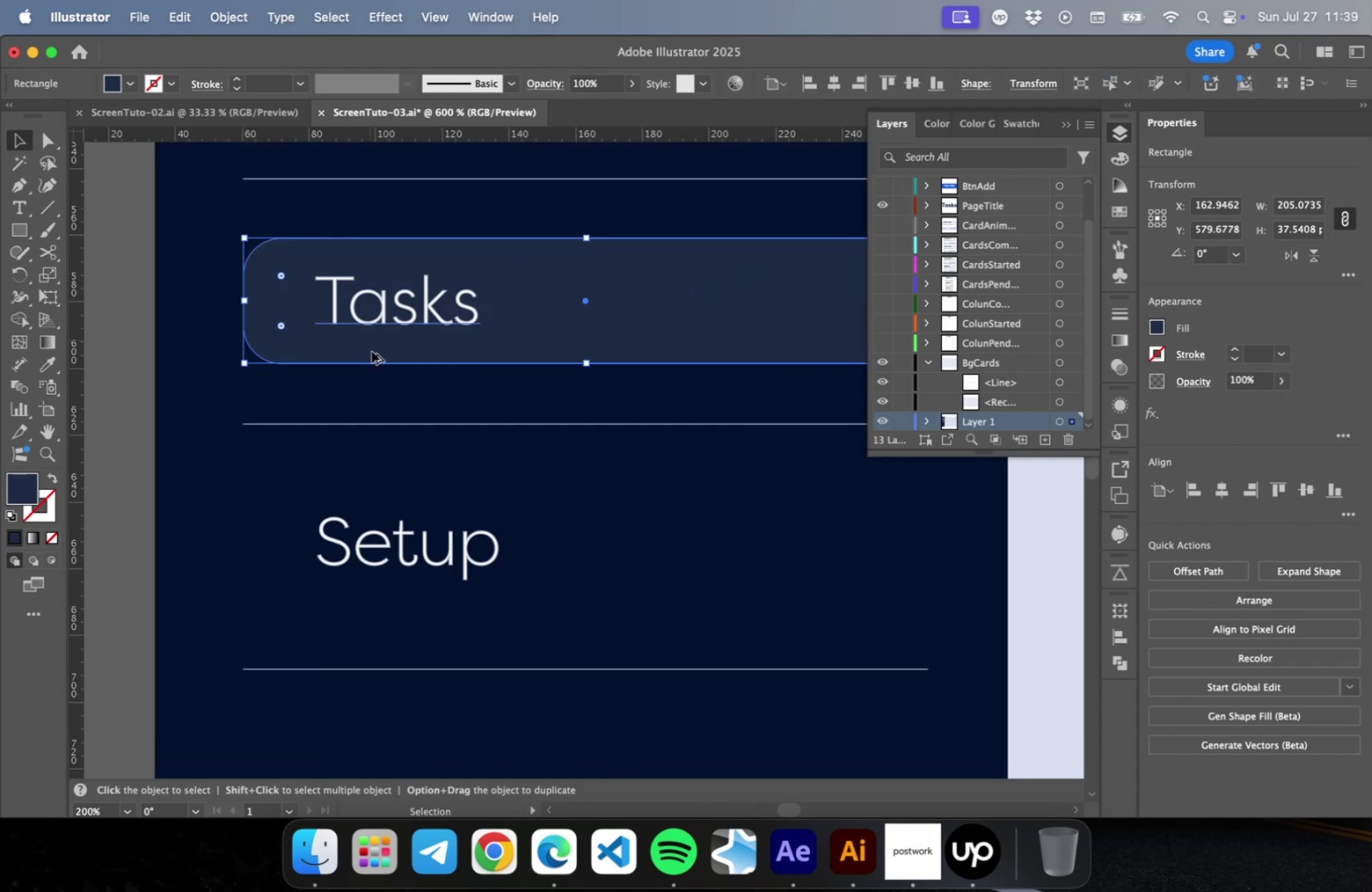 
hold_key(key=OptionLeft, duration=1.98)
scroll: coordinate [418, 578], scroll_direction: up, amount: 10.0
 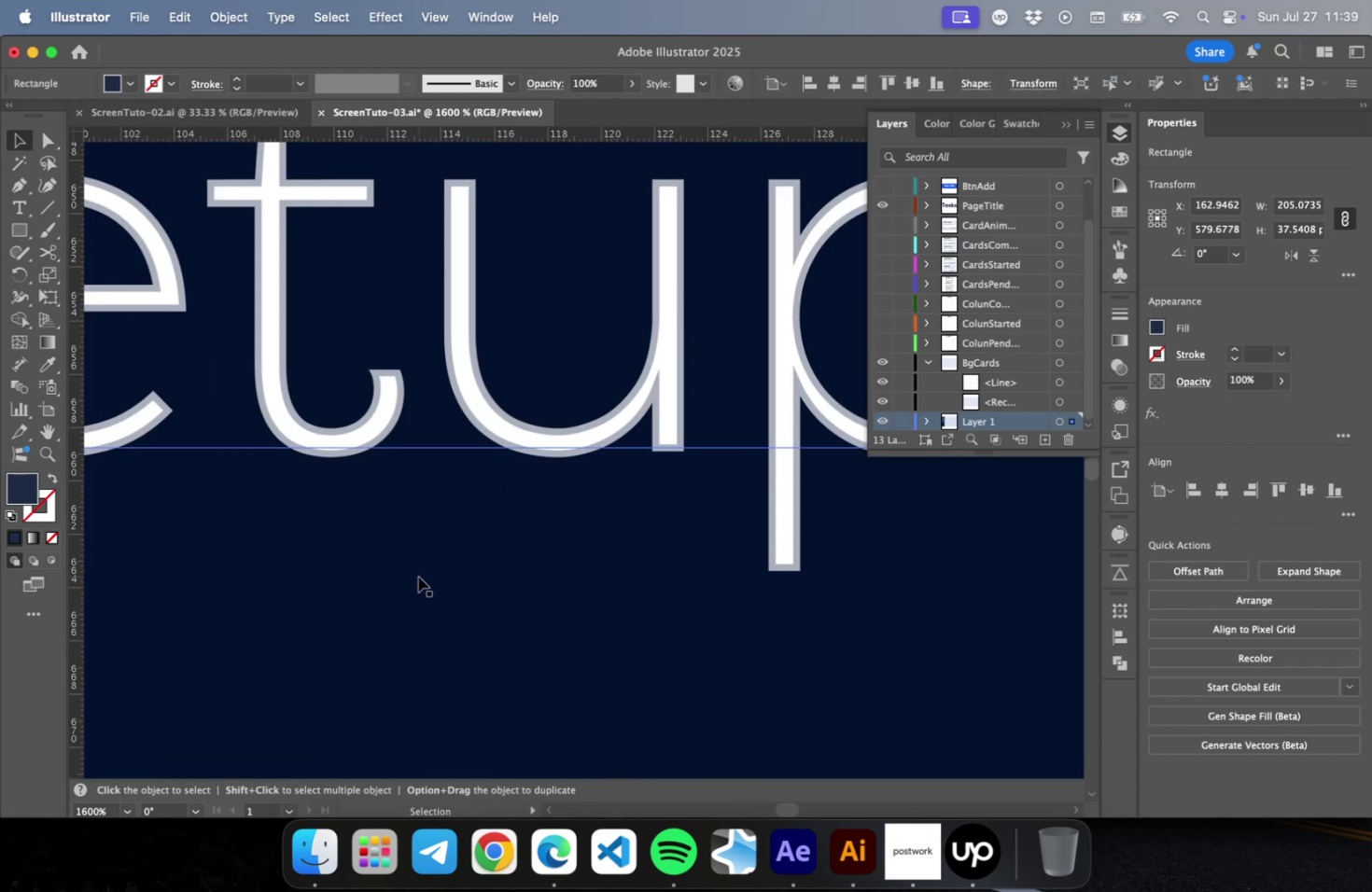 
scroll: coordinate [418, 578], scroll_direction: down, amount: 5.0
 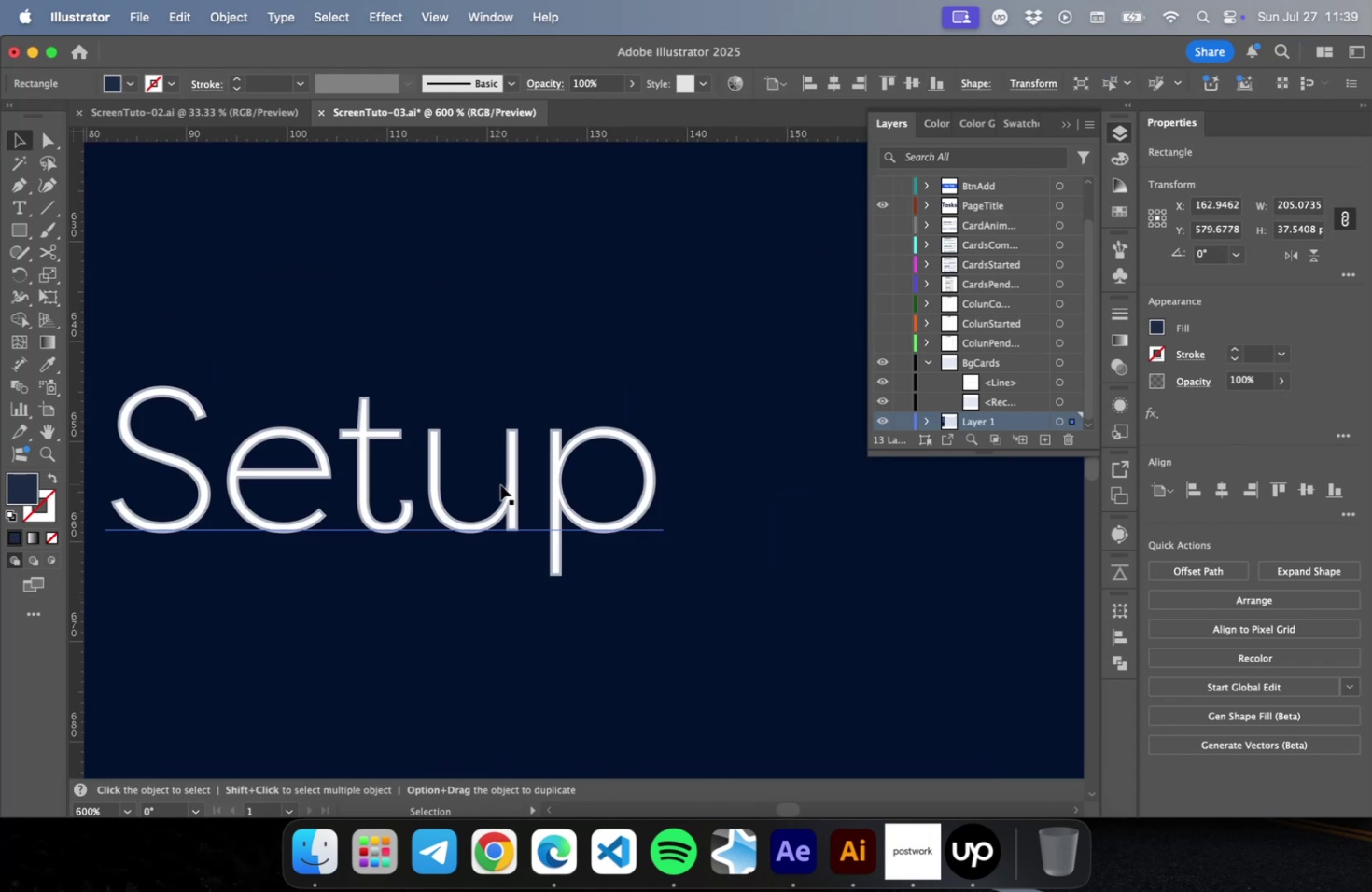 
double_click([506, 485])
 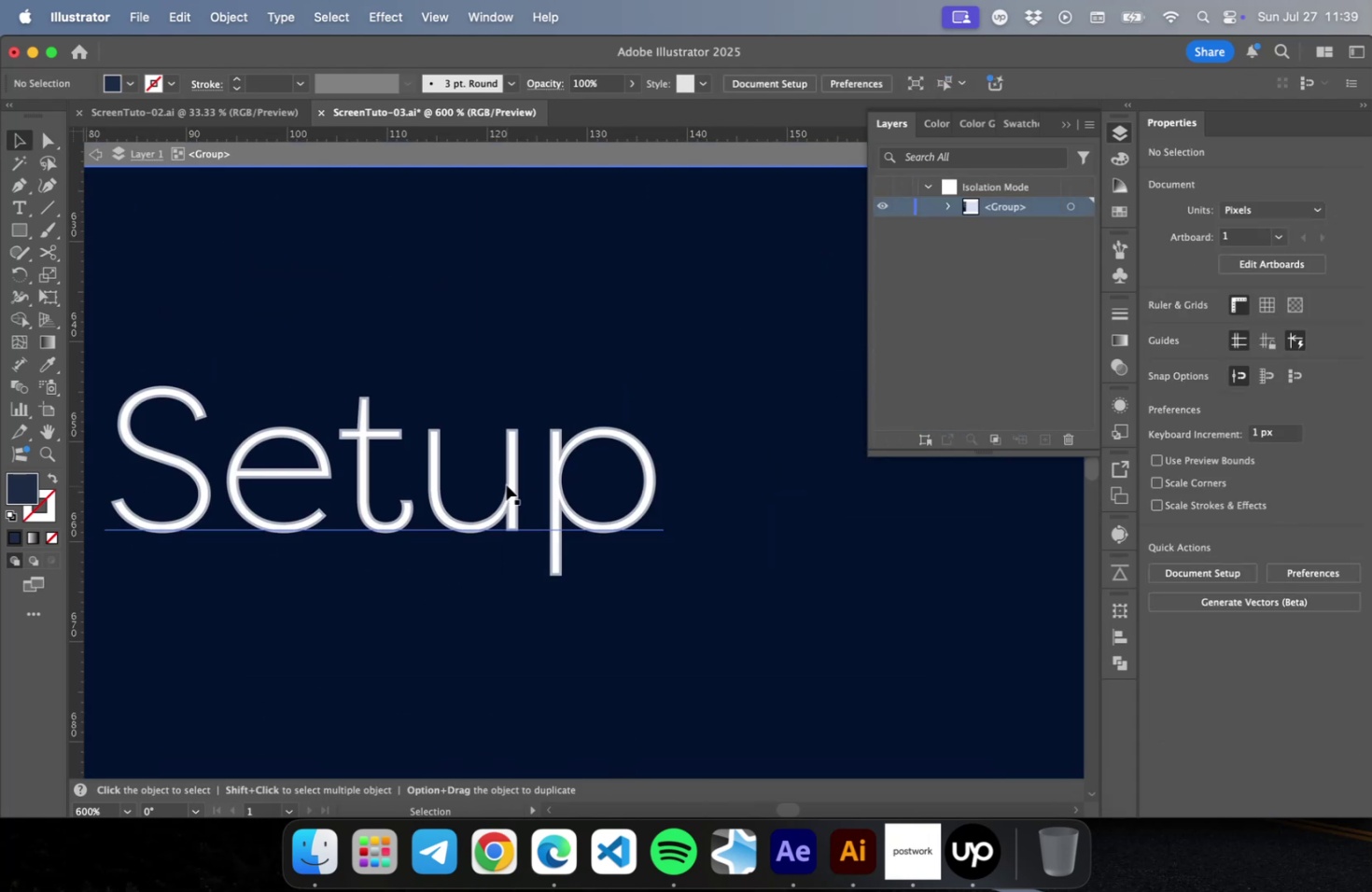 
triple_click([506, 484])
 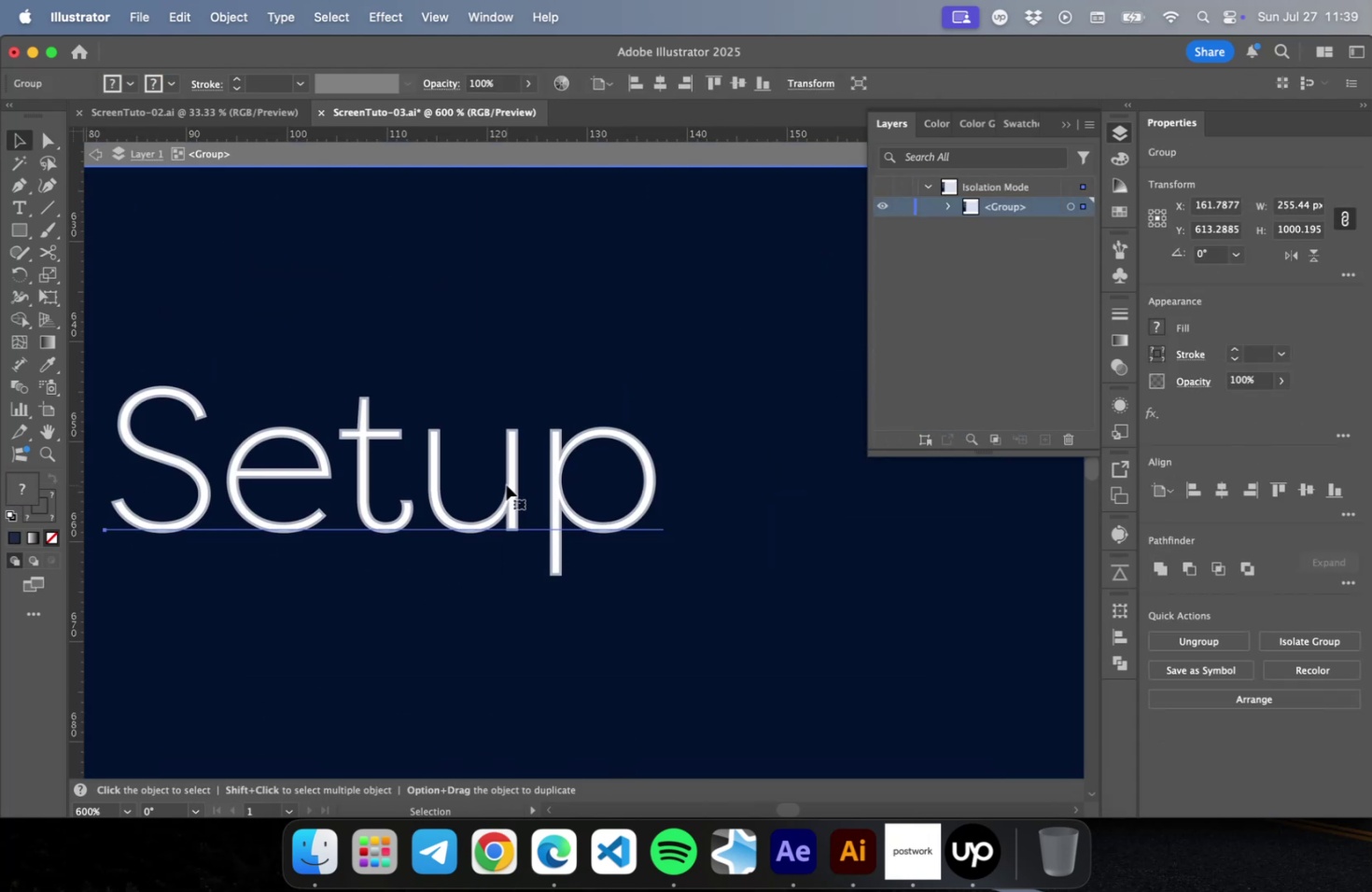 
double_click([512, 495])
 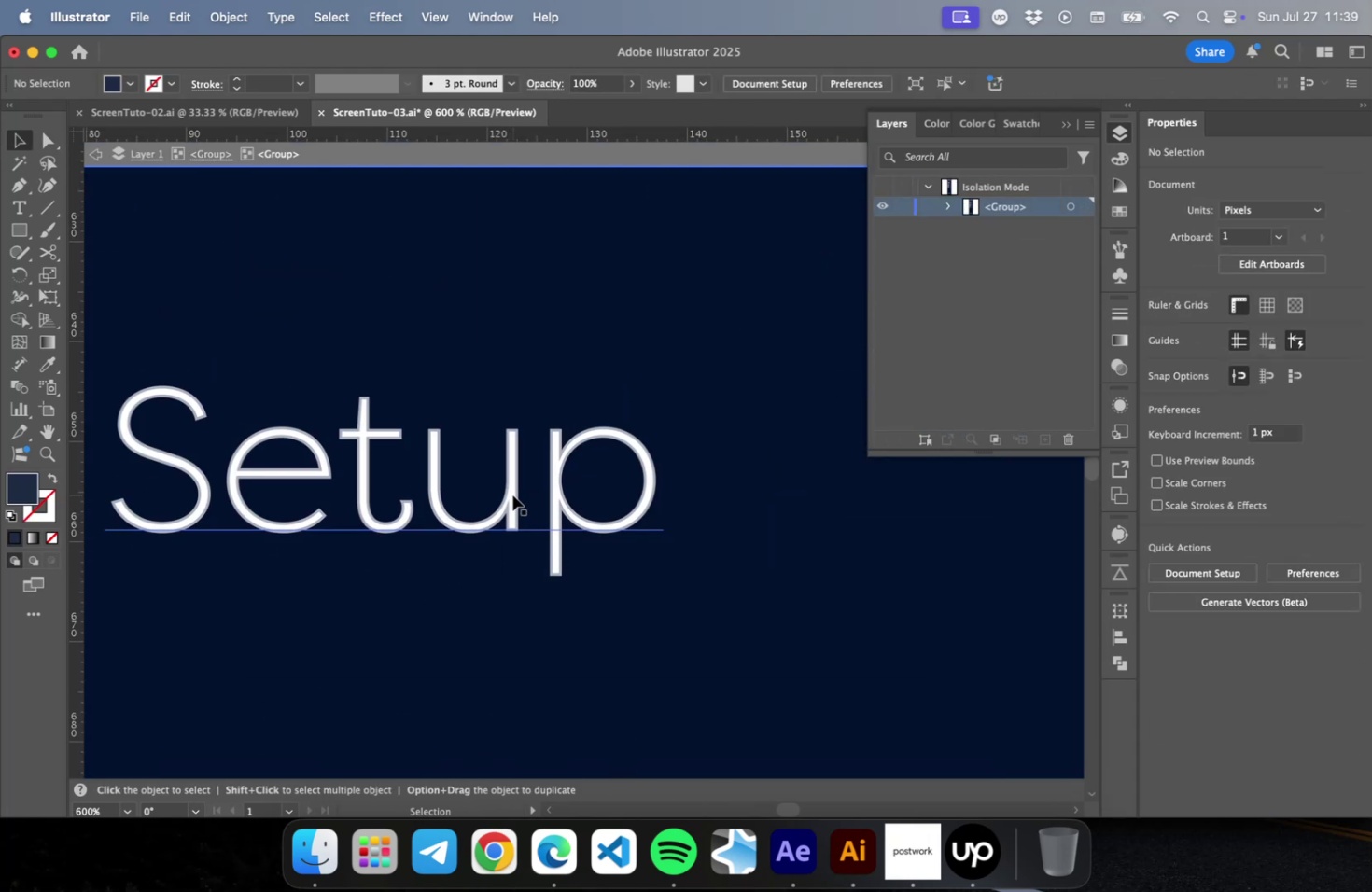 
left_click([512, 495])
 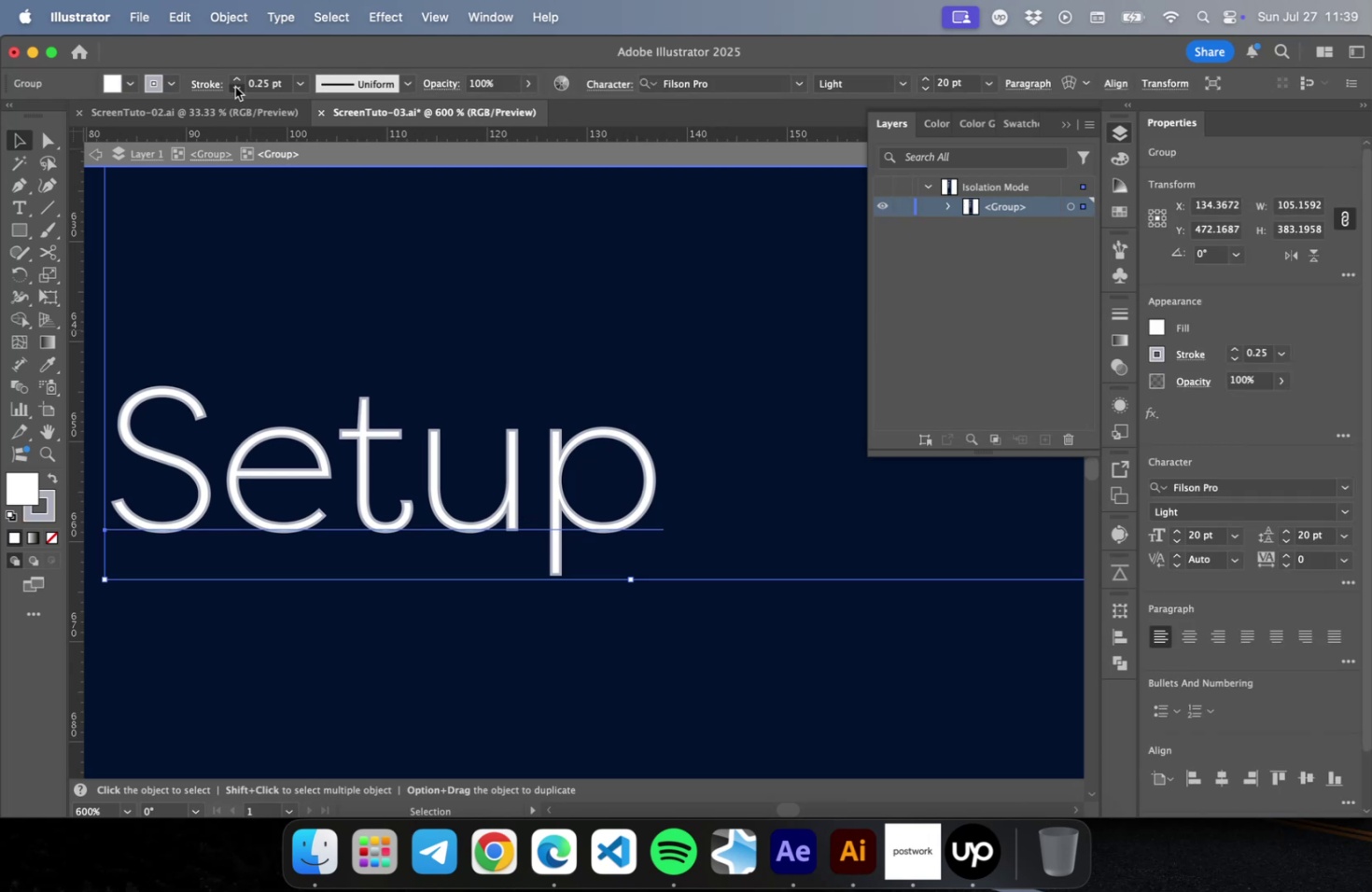 
hold_key(key=OptionLeft, duration=0.45)
scroll: coordinate [295, 425], scroll_direction: down, amount: 9.0
 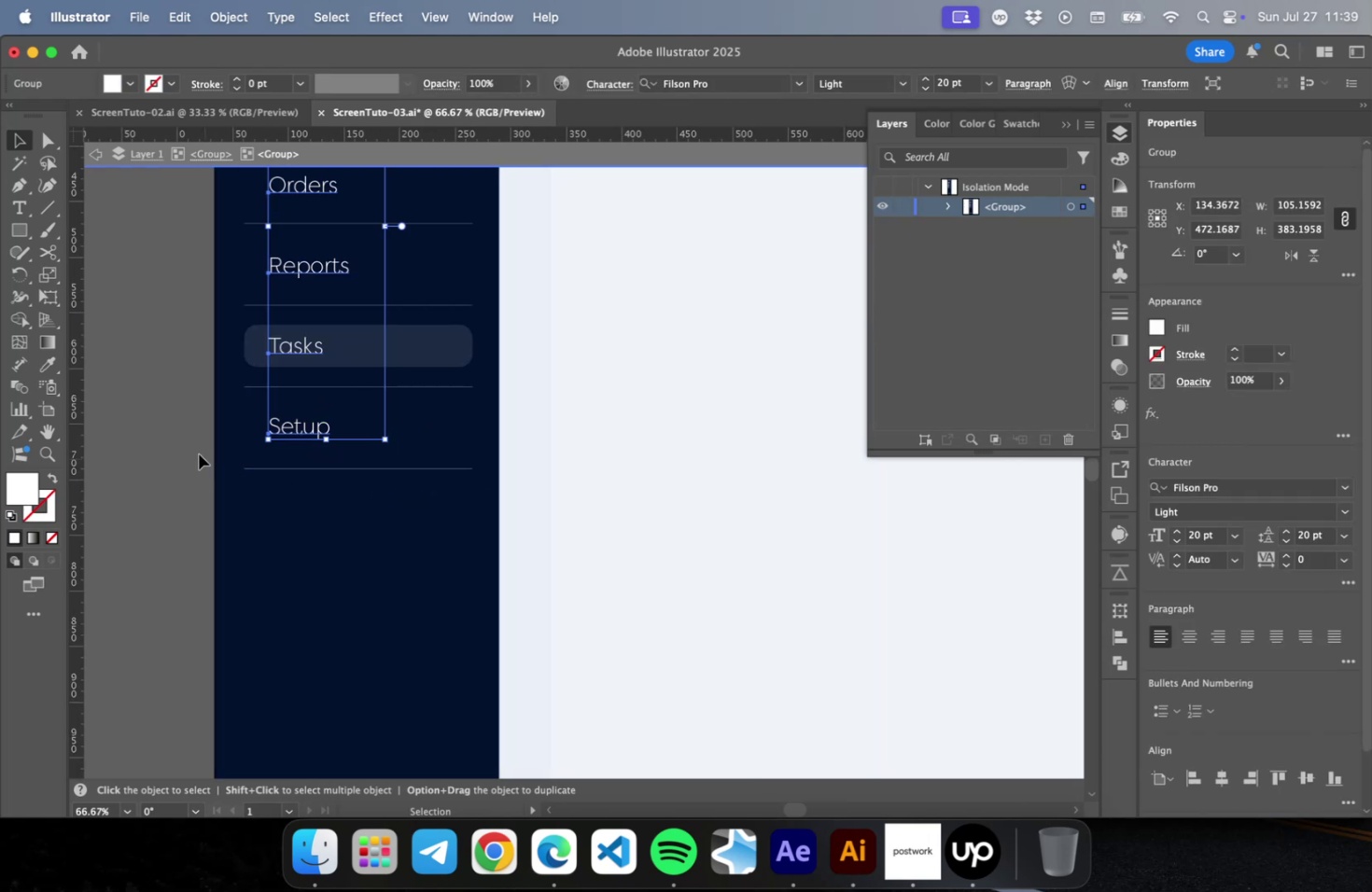 
double_click([198, 453])
 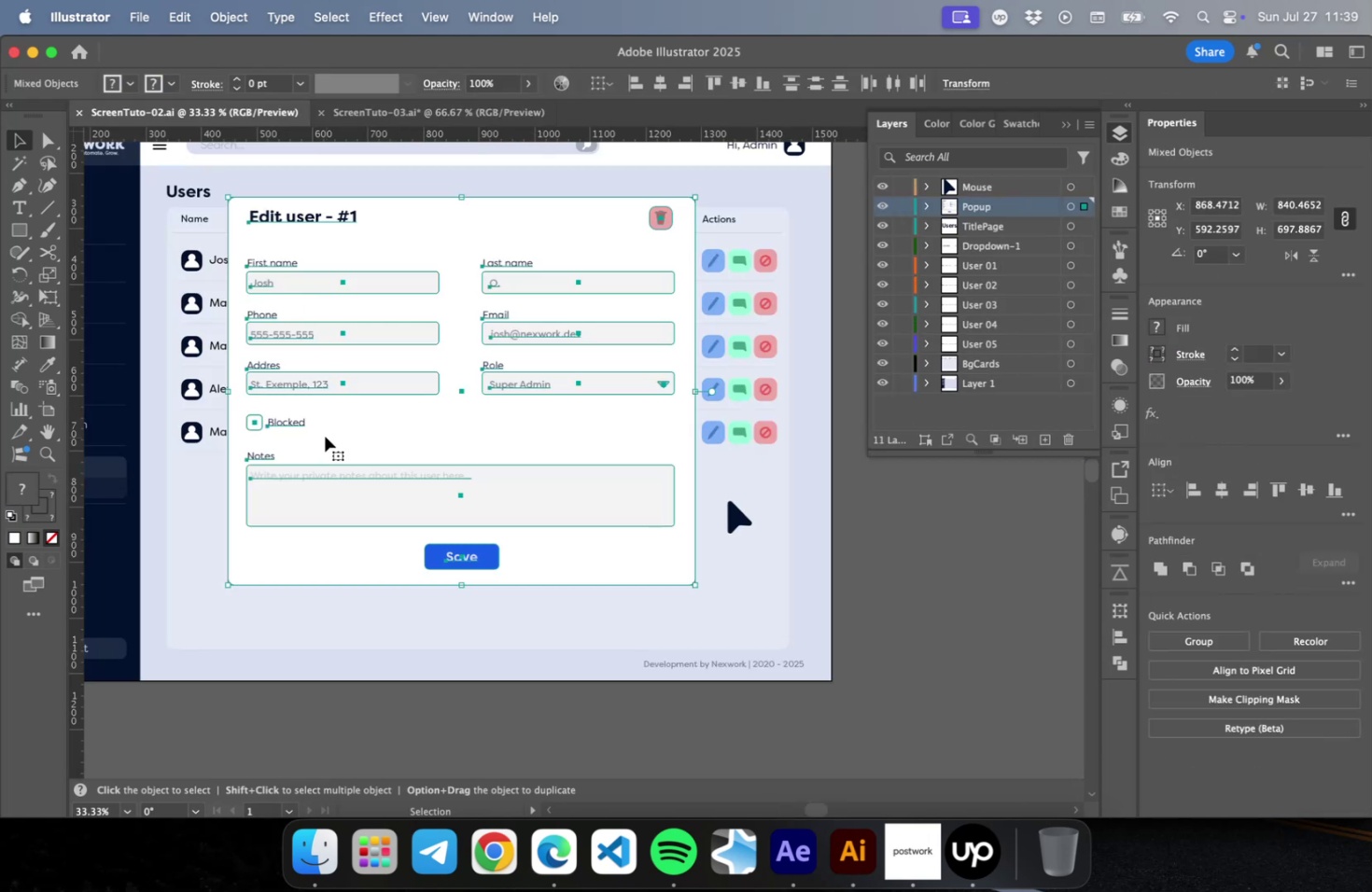 
double_click([933, 572])
 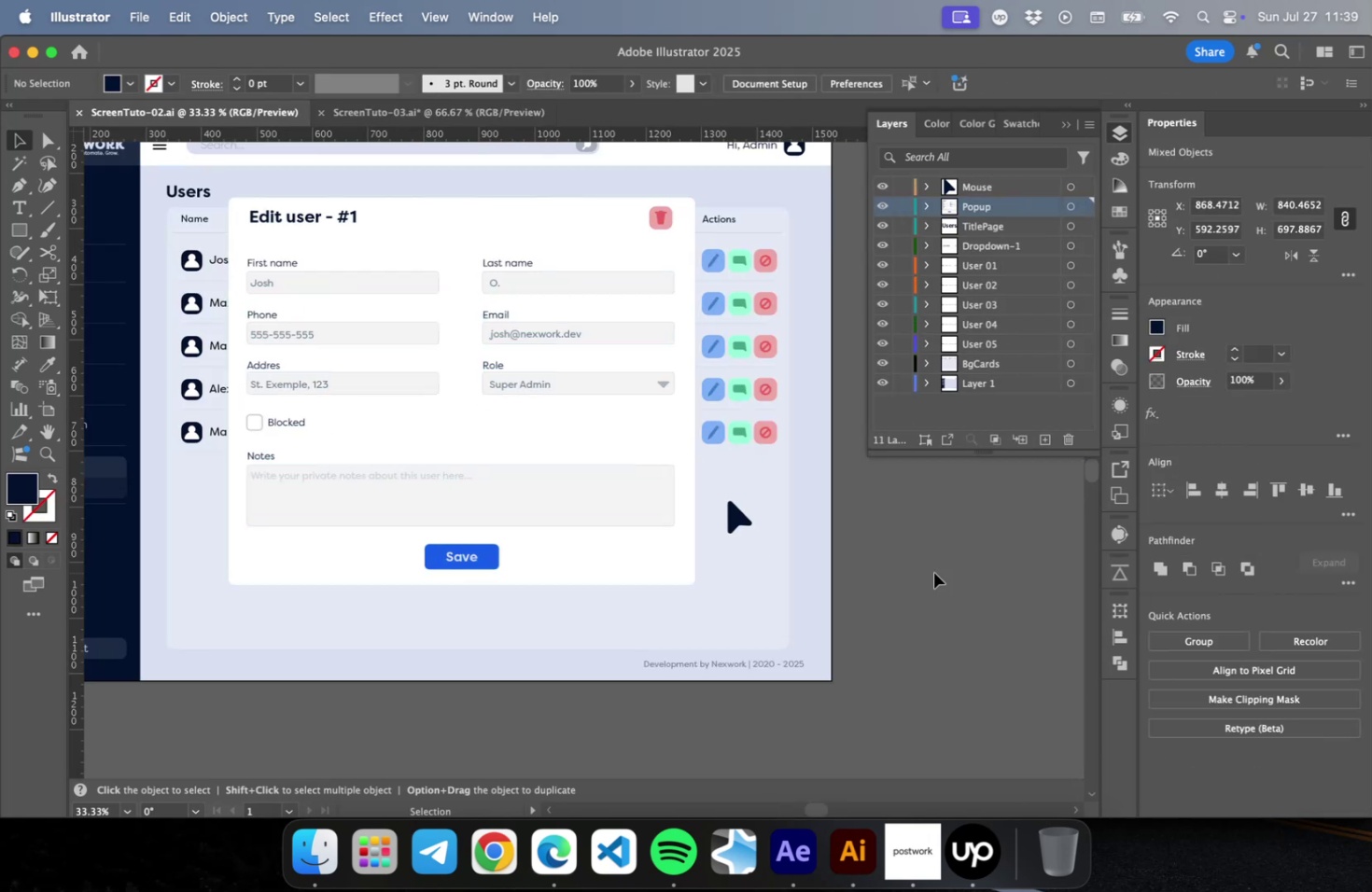 
hold_key(key=OptionLeft, duration=2.31)
scroll: coordinate [959, 587], scroll_direction: down, amount: 2.0
 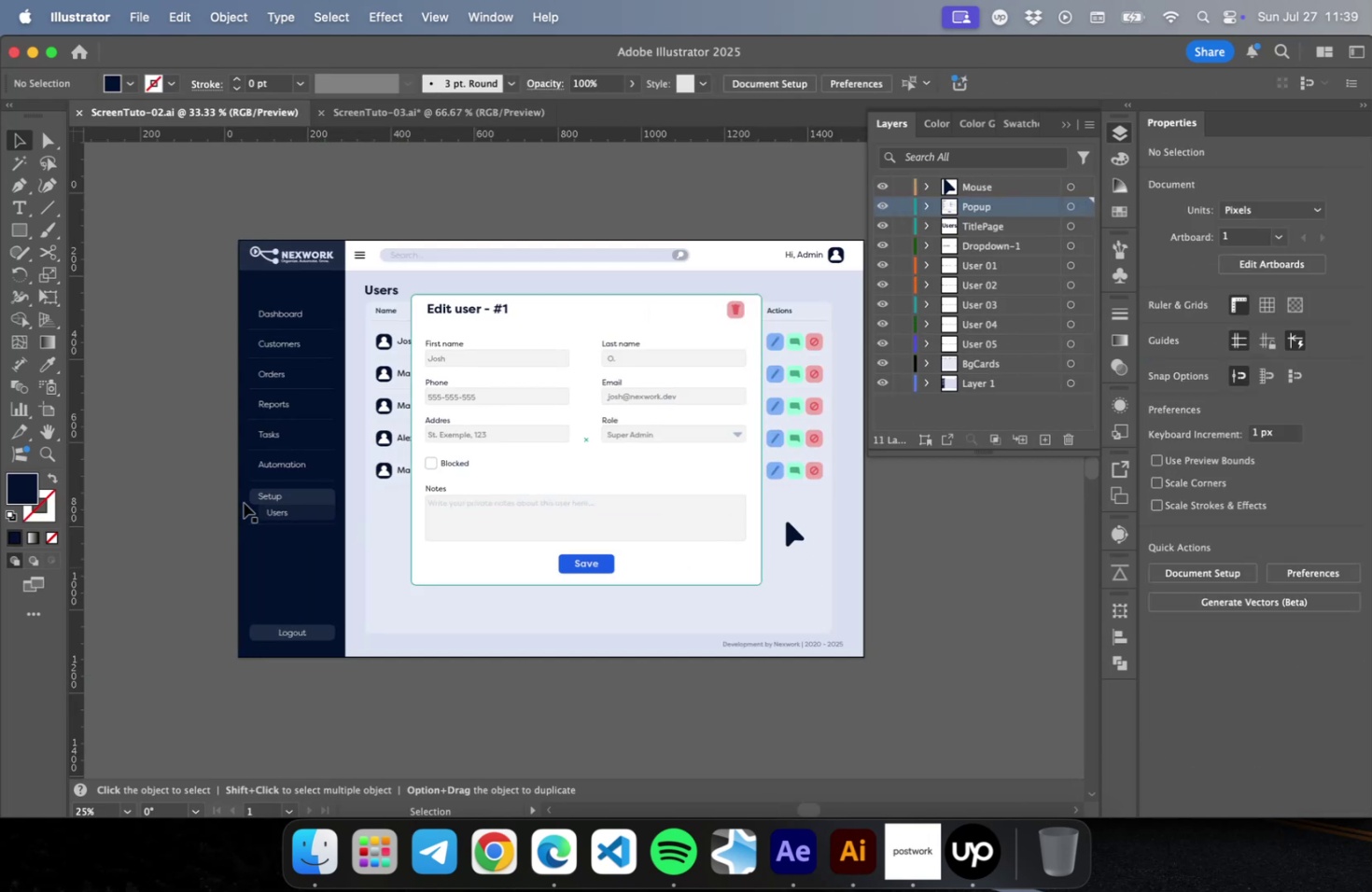 
scroll: coordinate [566, 477], scroll_direction: up, amount: 24.0
 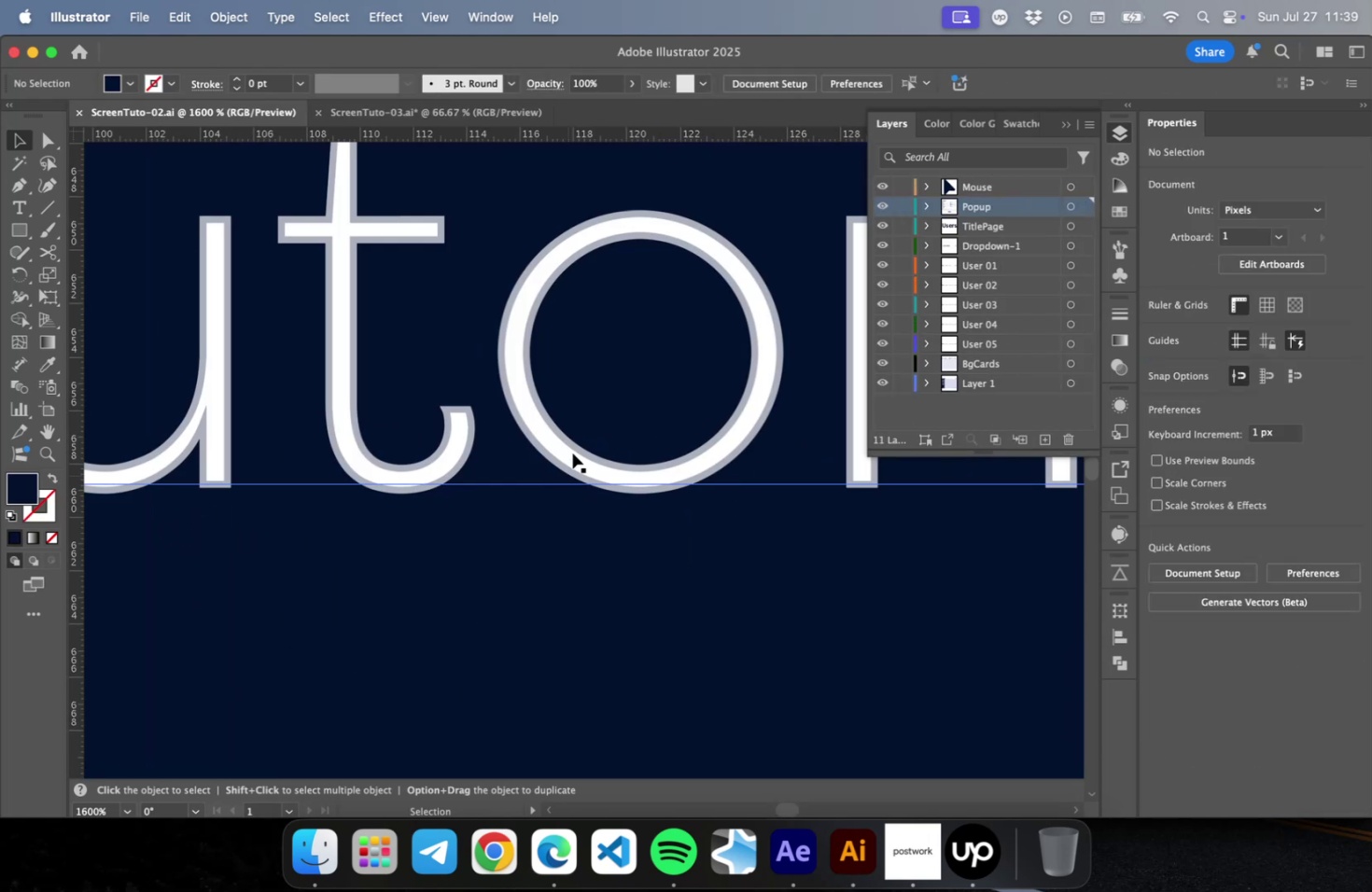 
double_click([573, 447])
 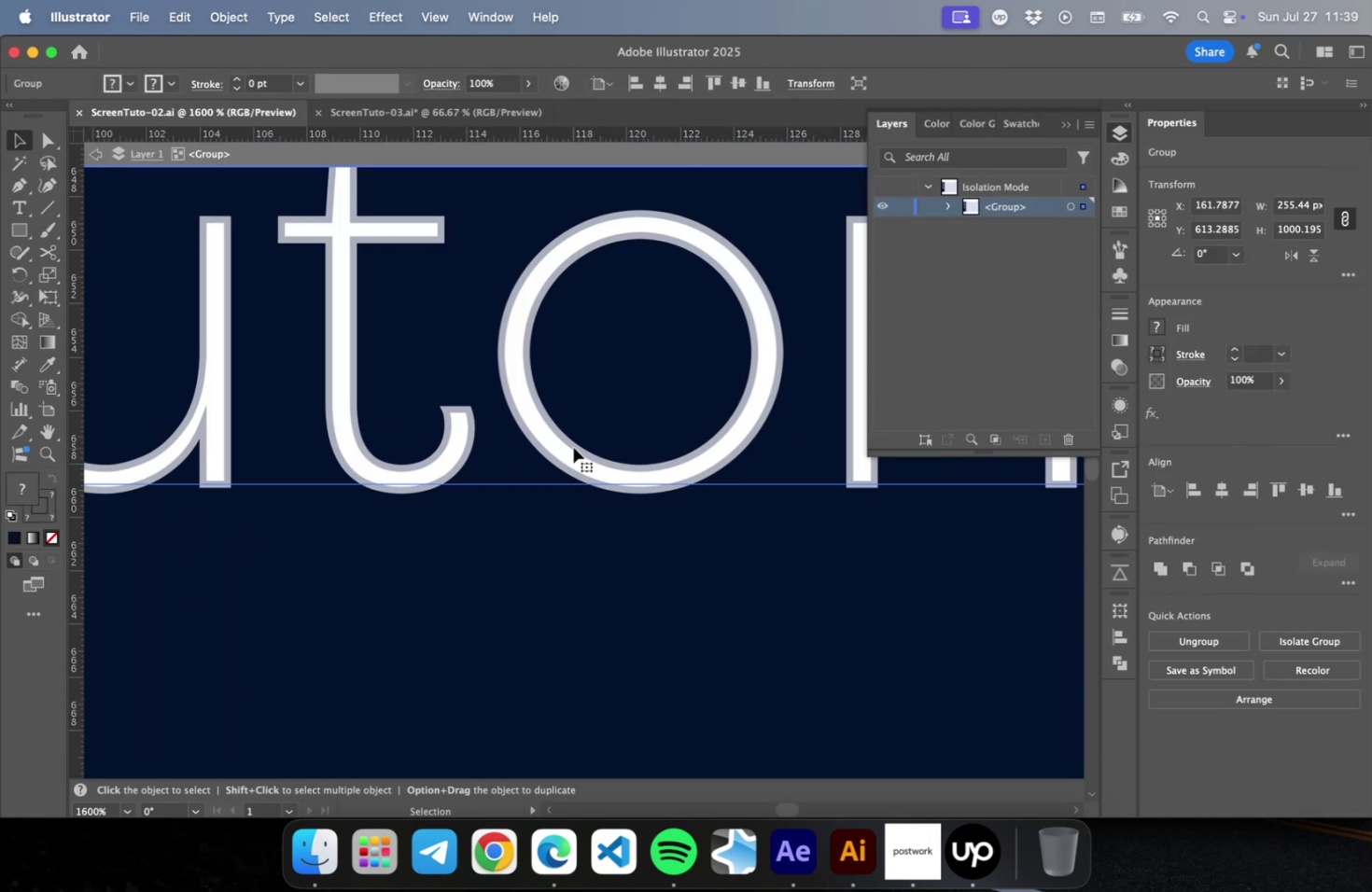 
left_click([573, 448])
 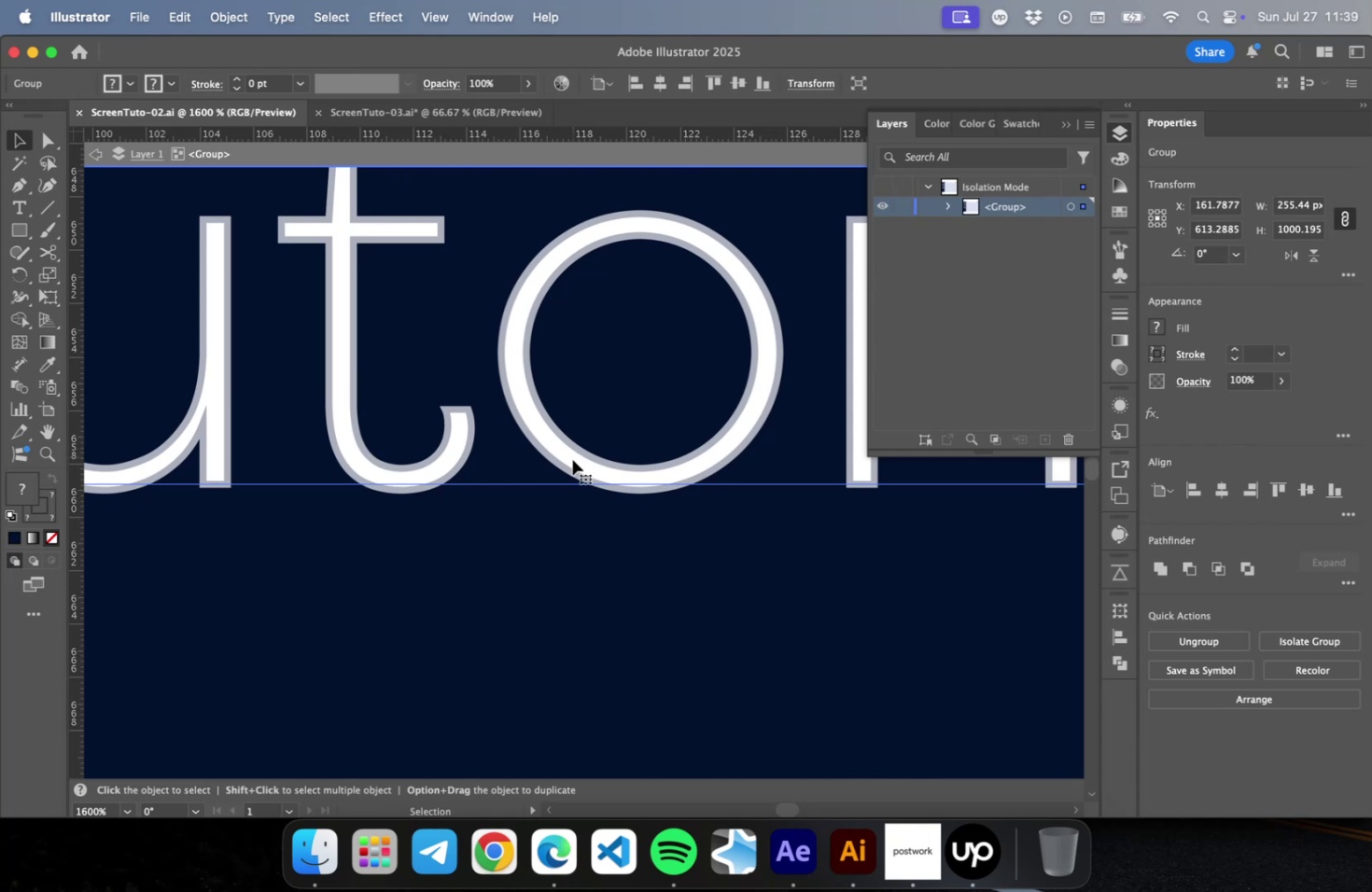 
double_click([571, 461])
 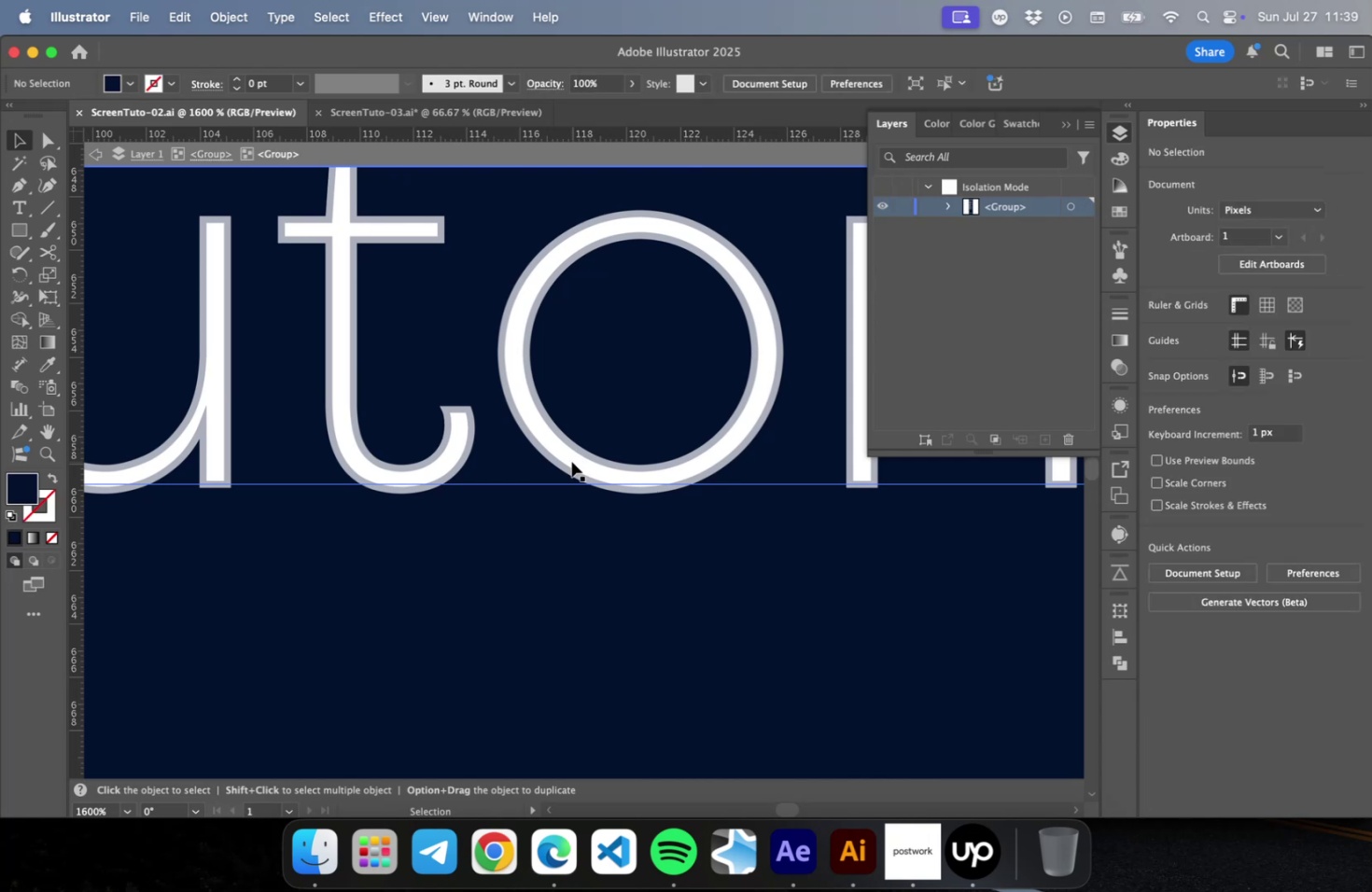 
left_click([571, 461])
 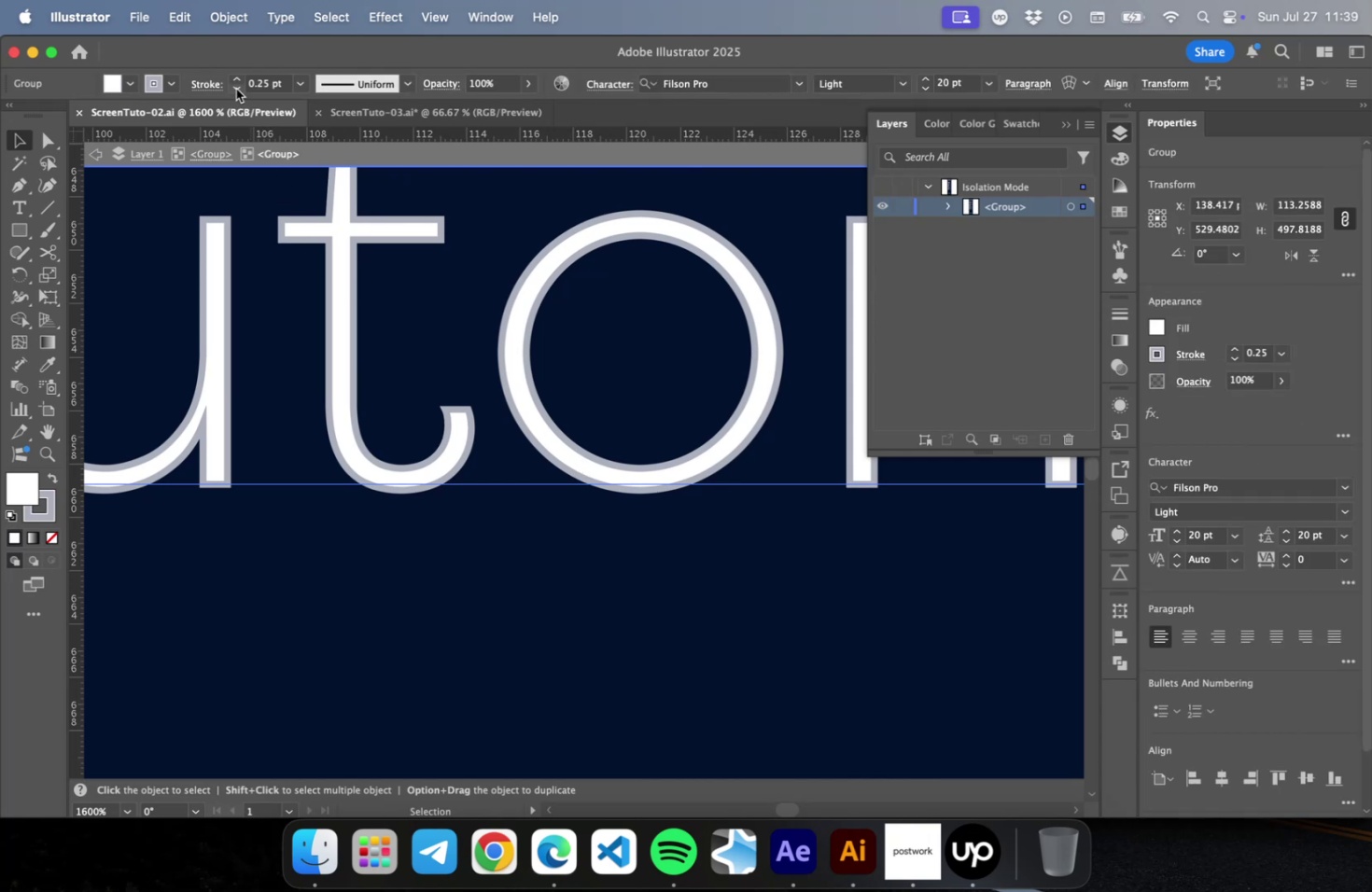 
double_click([234, 86])
 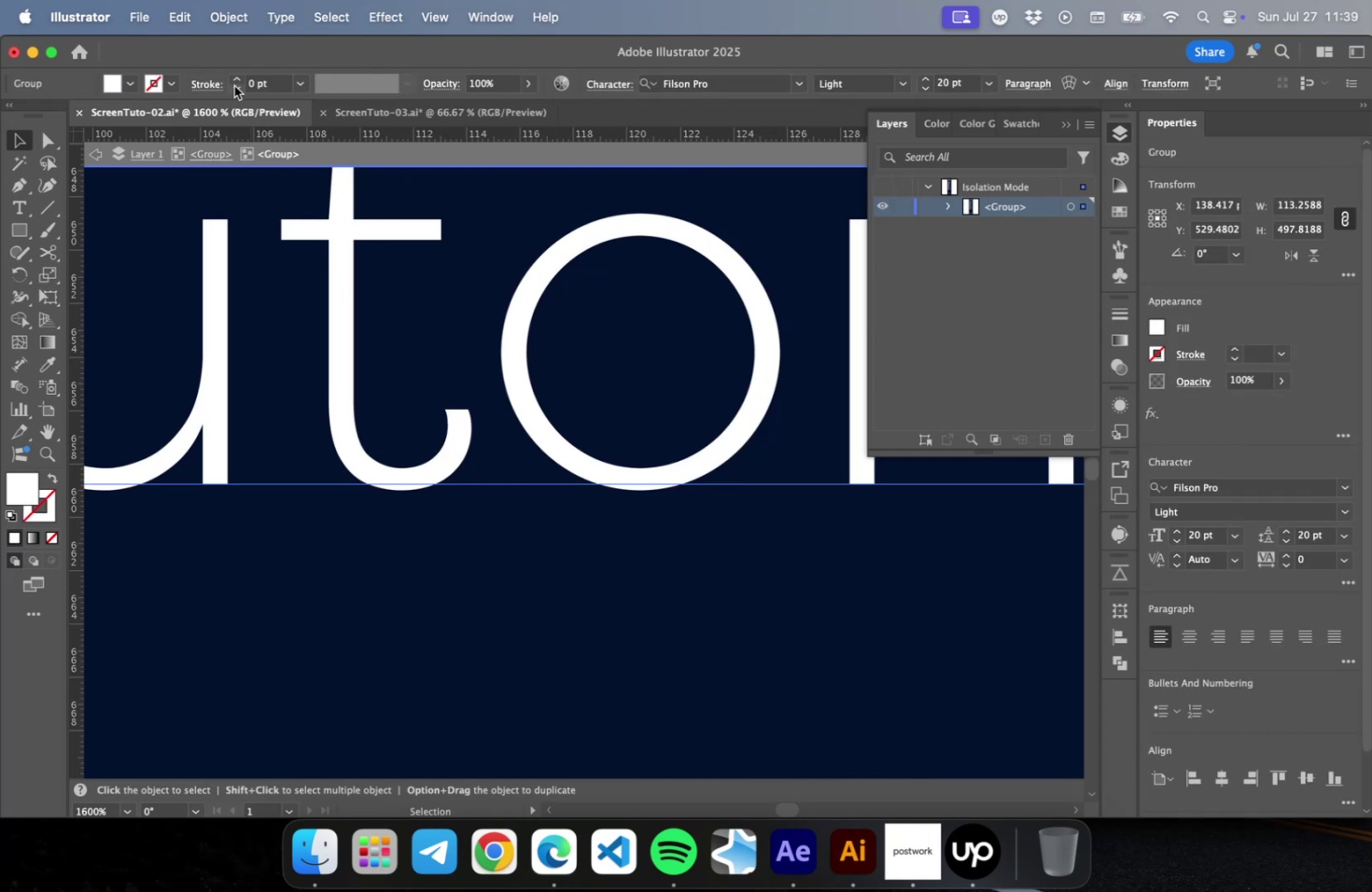 
hold_key(key=OptionLeft, duration=0.34)
scroll: coordinate [248, 362], scroll_direction: down, amount: 10.0
 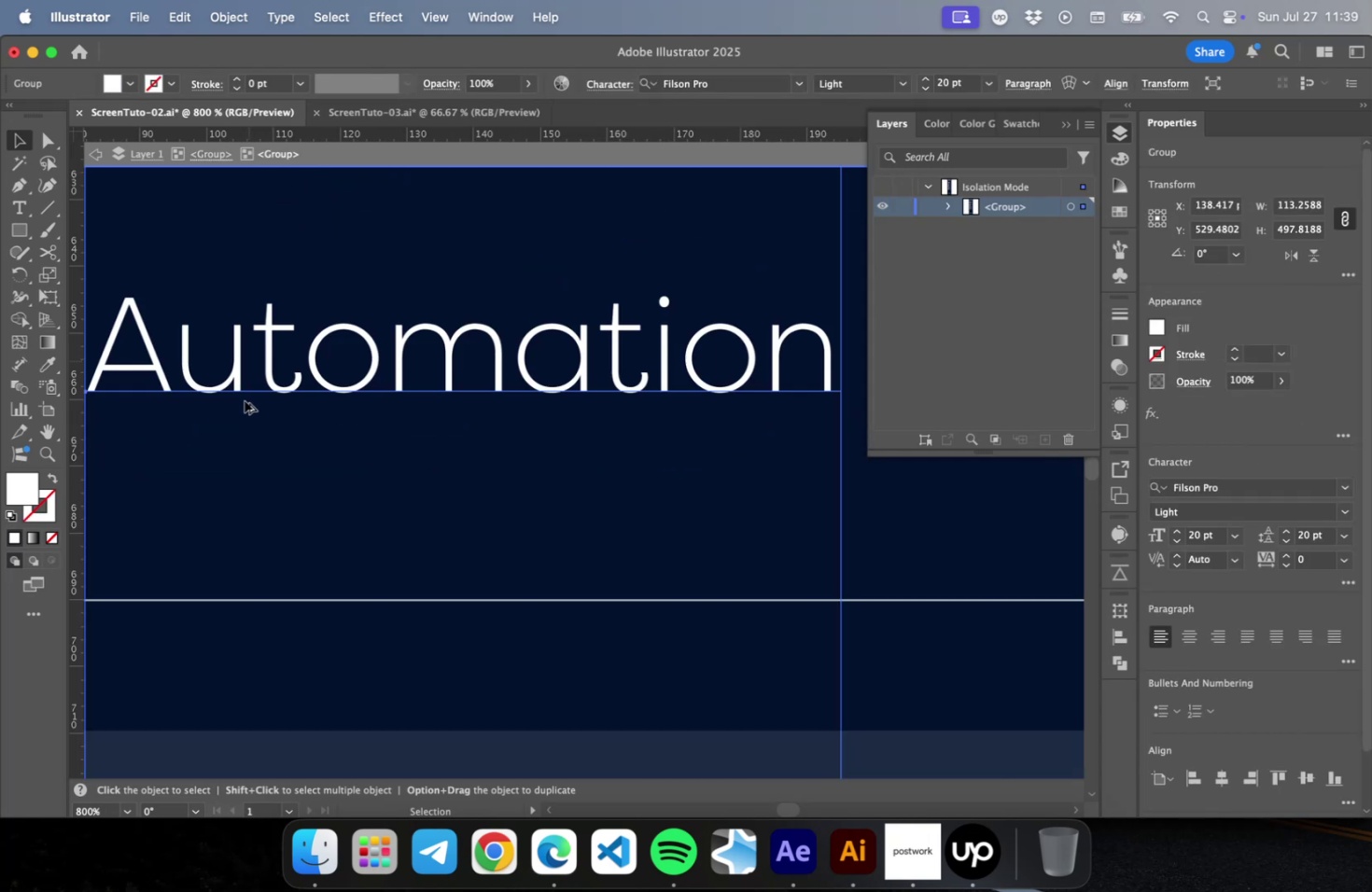 
hold_key(key=OptionLeft, duration=0.78)
scroll: coordinate [477, 439], scroll_direction: down, amount: 2.0
 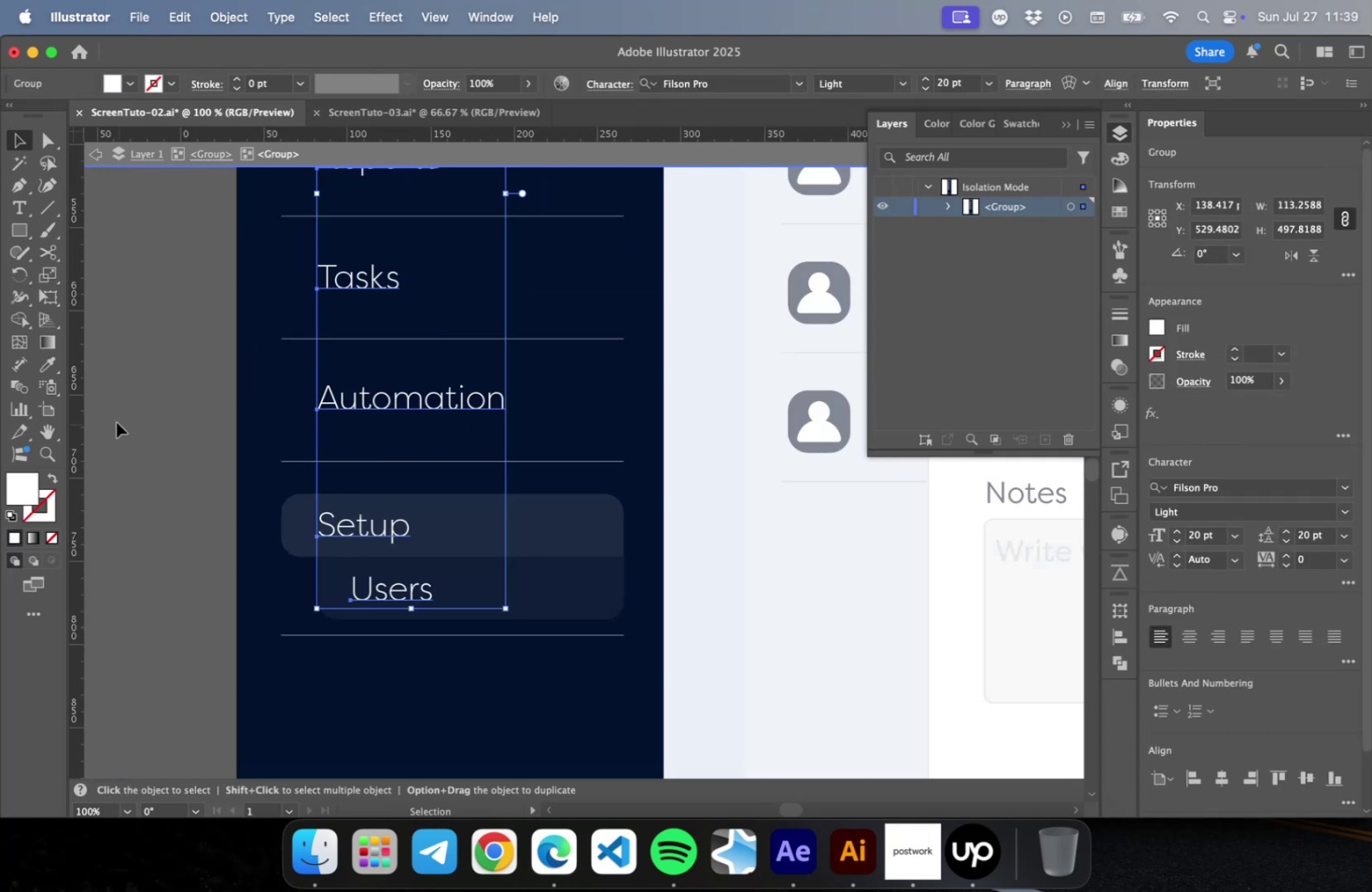 
double_click([117, 422])
 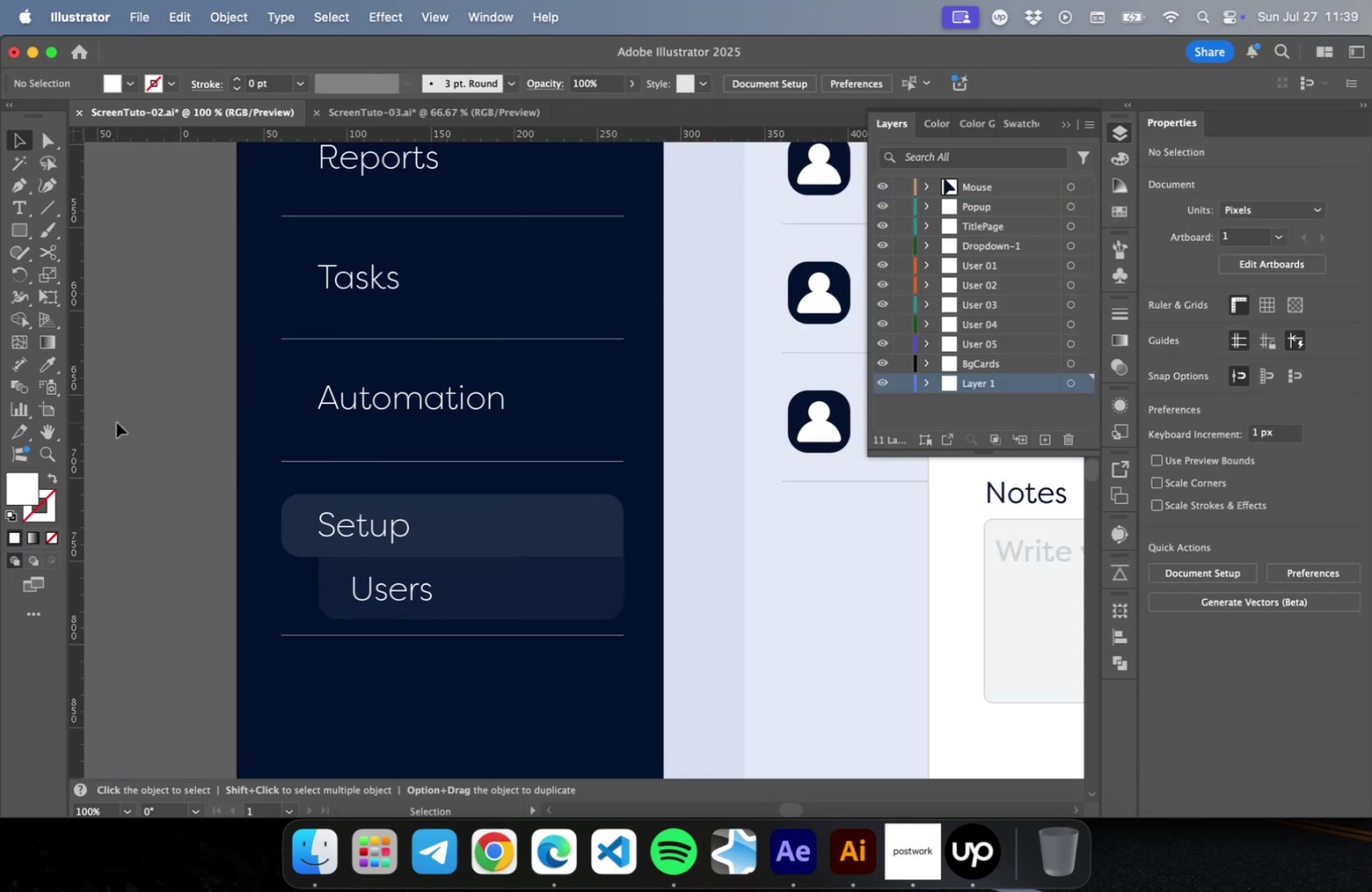 
key(Meta+CommandLeft)
 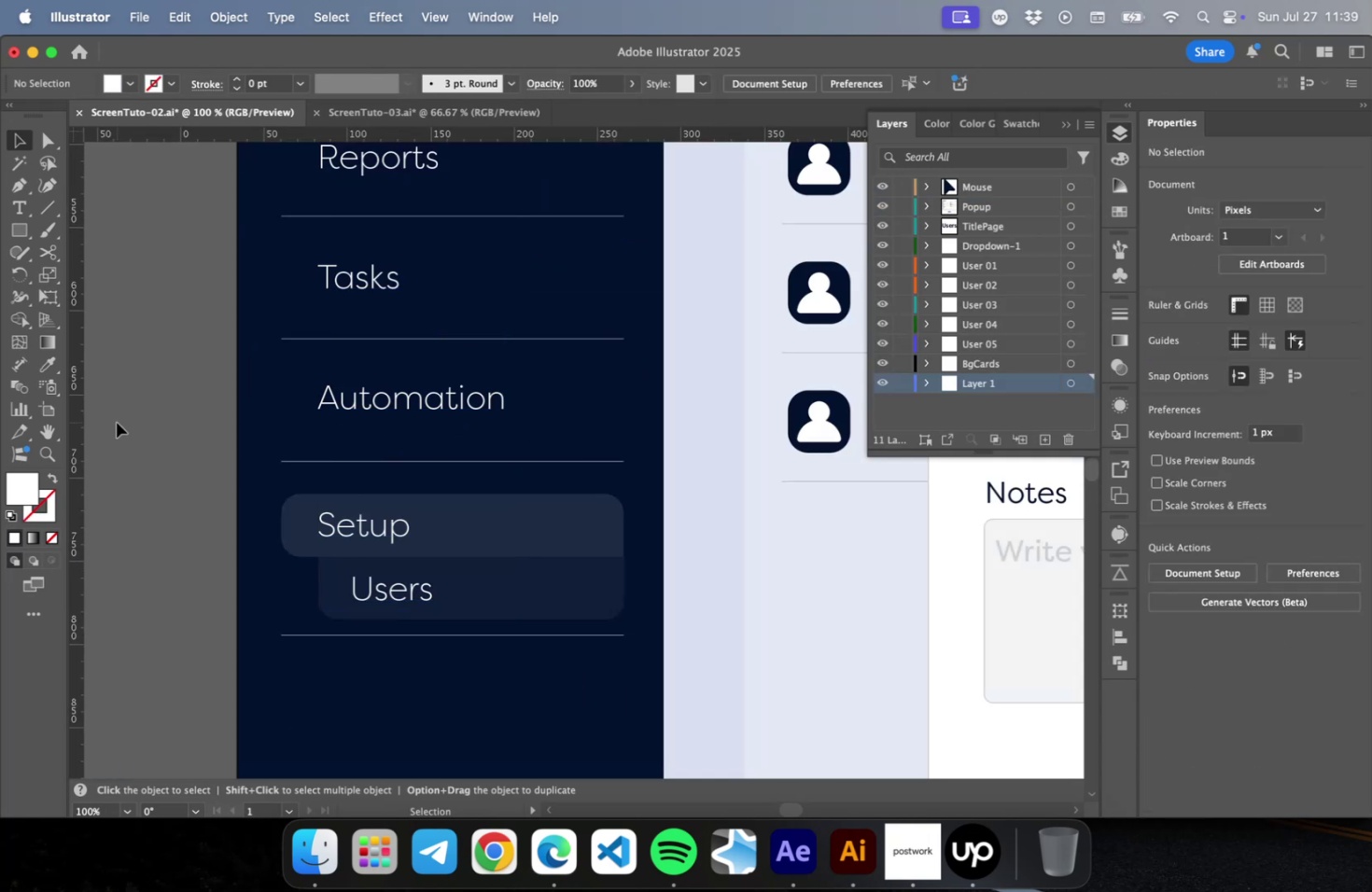 
key(Meta+S)
 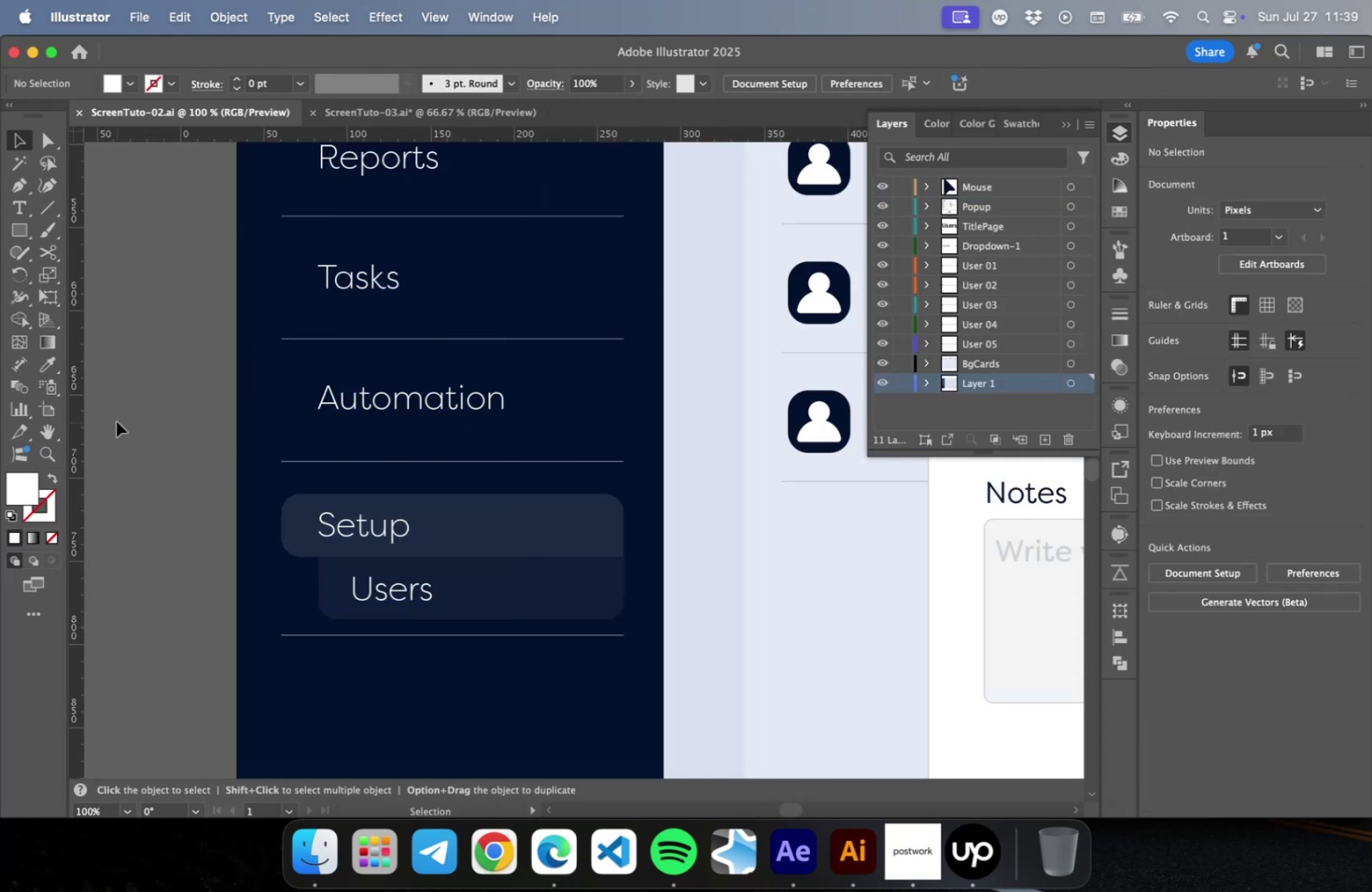 
key(Meta+W)
 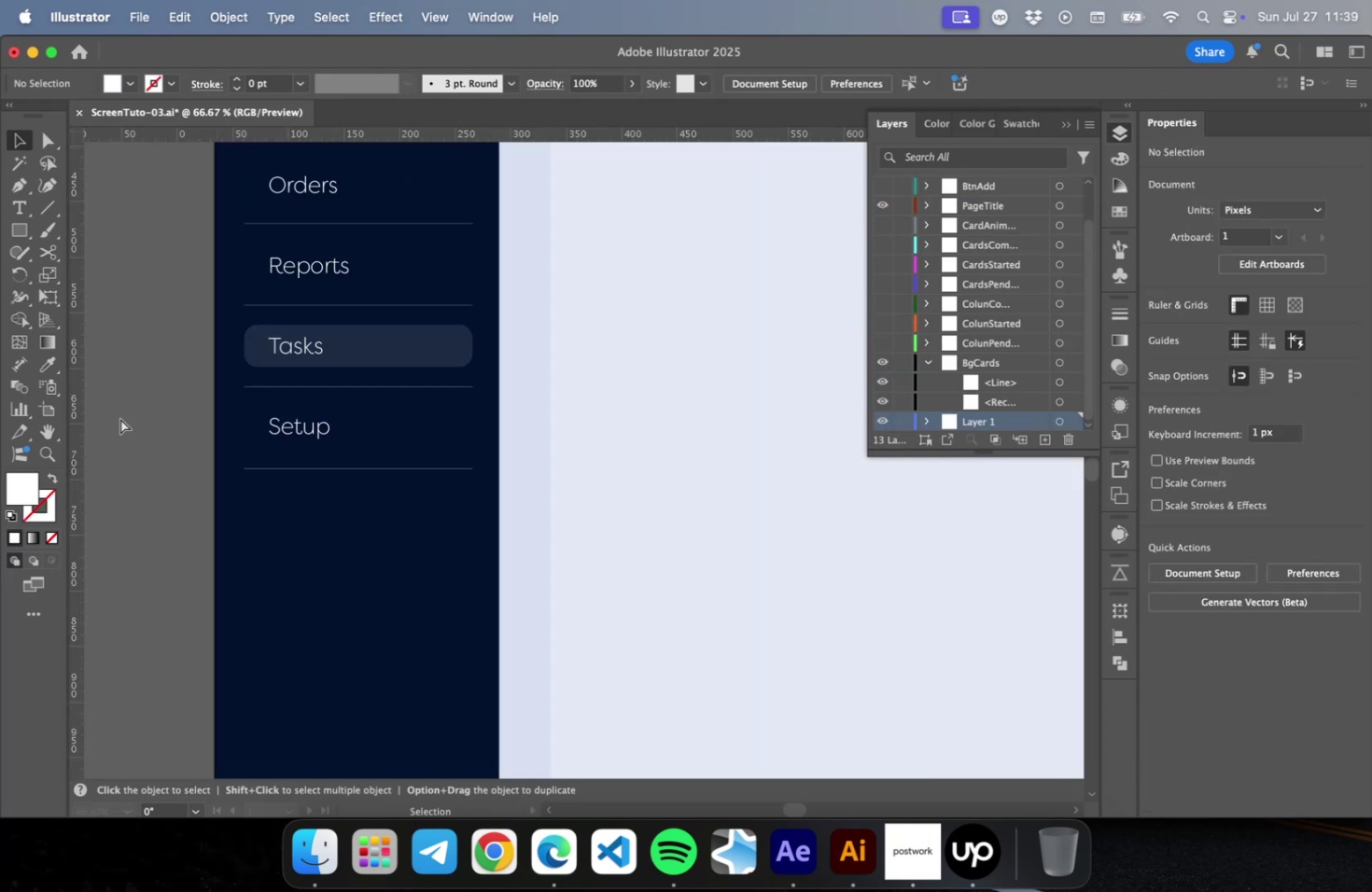 
key(Meta+CommandLeft)
 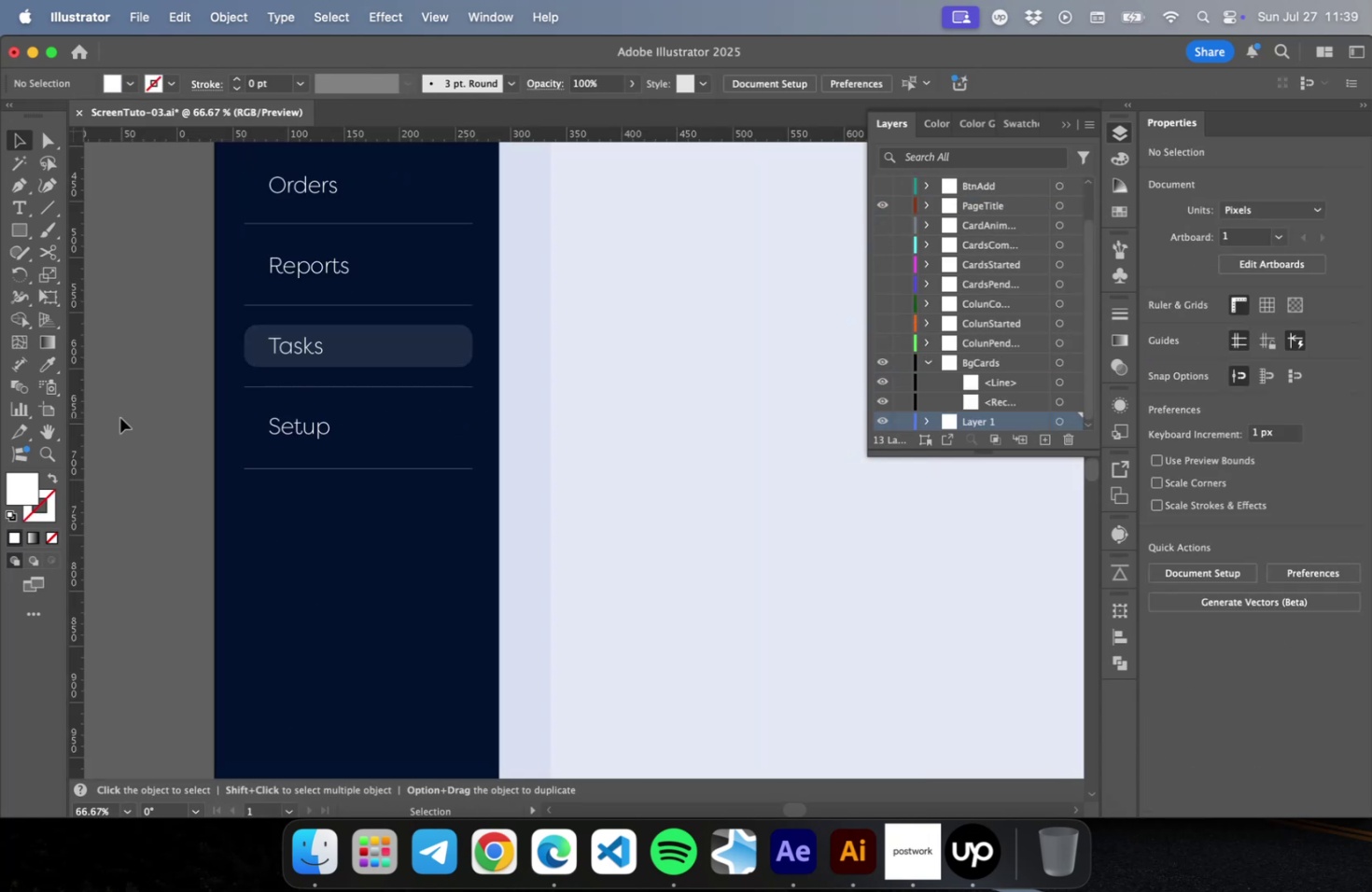 
key(Meta+S)
 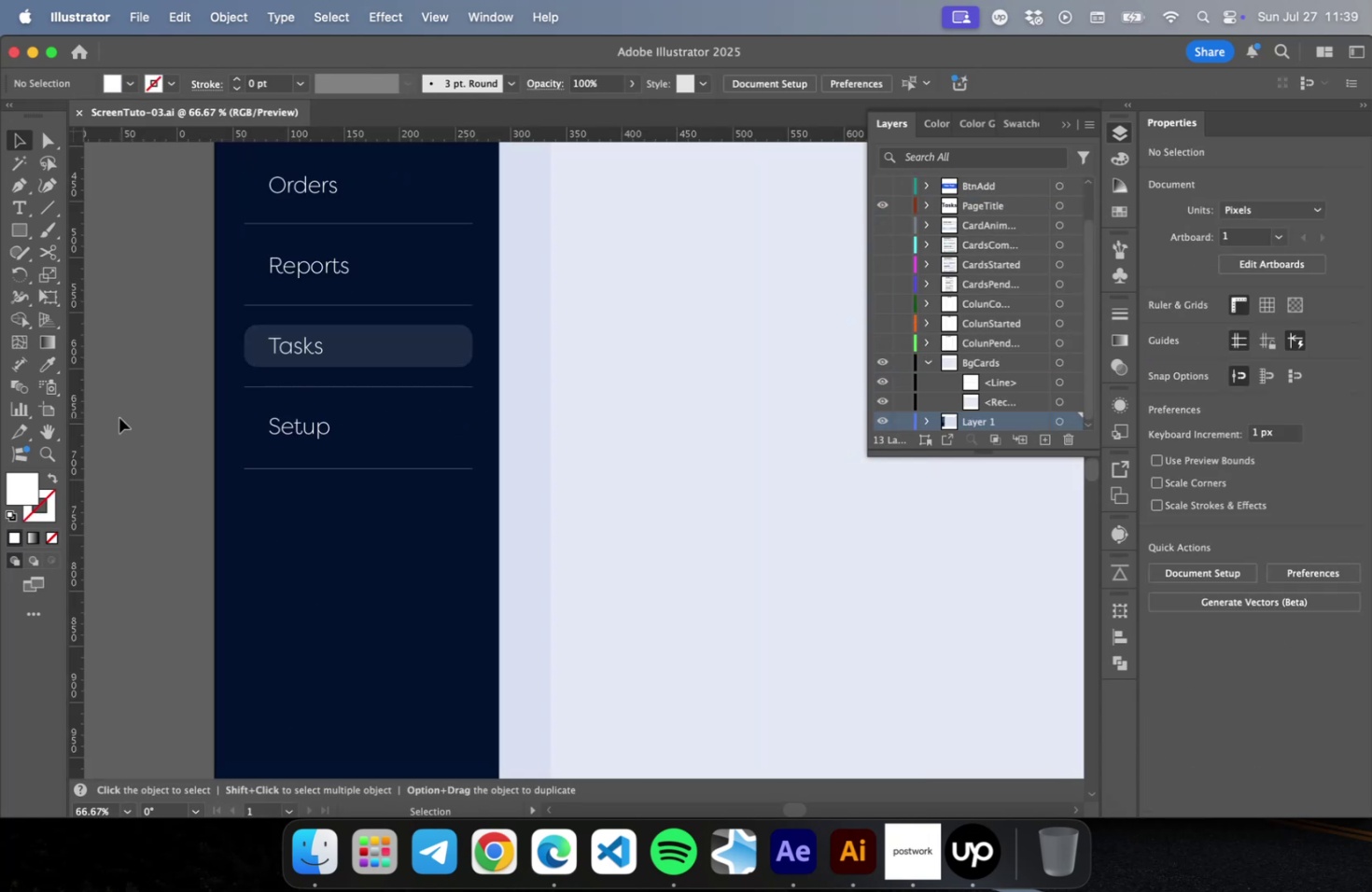 
left_click([119, 417])
 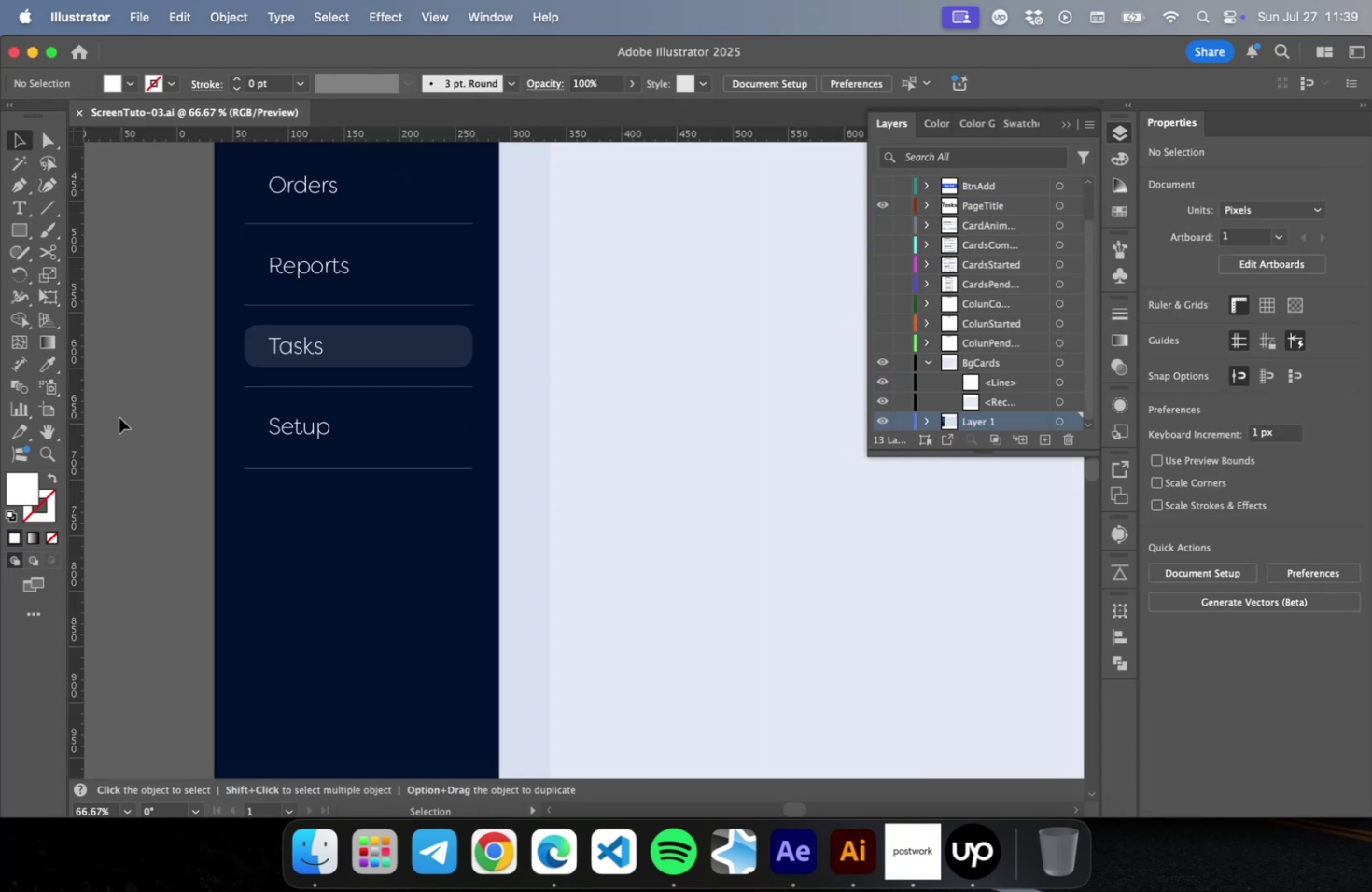 
hold_key(key=OptionLeft, duration=0.62)
scroll: coordinate [119, 421], scroll_direction: down, amount: 3.0
 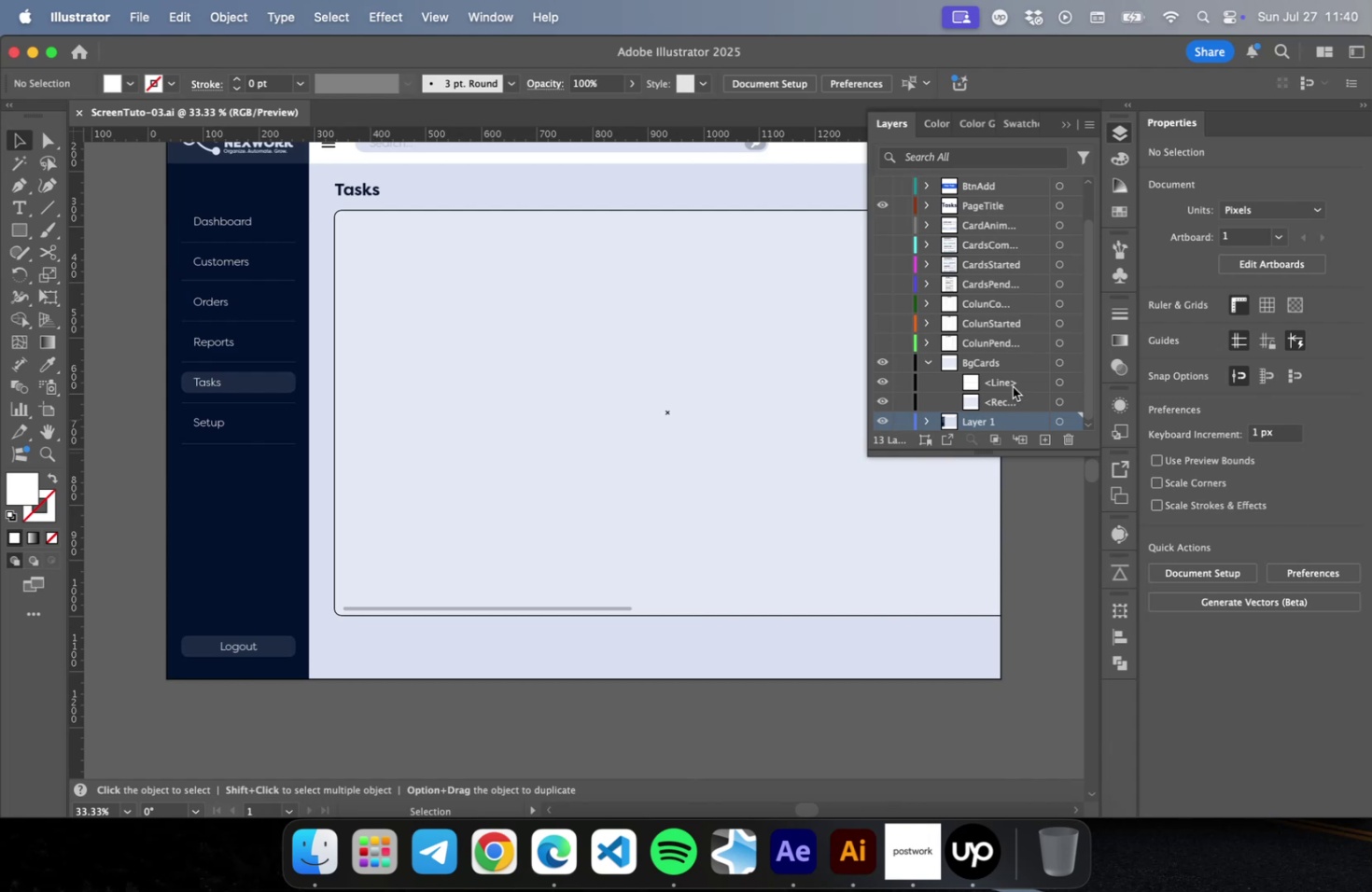 
wait(7.97)
 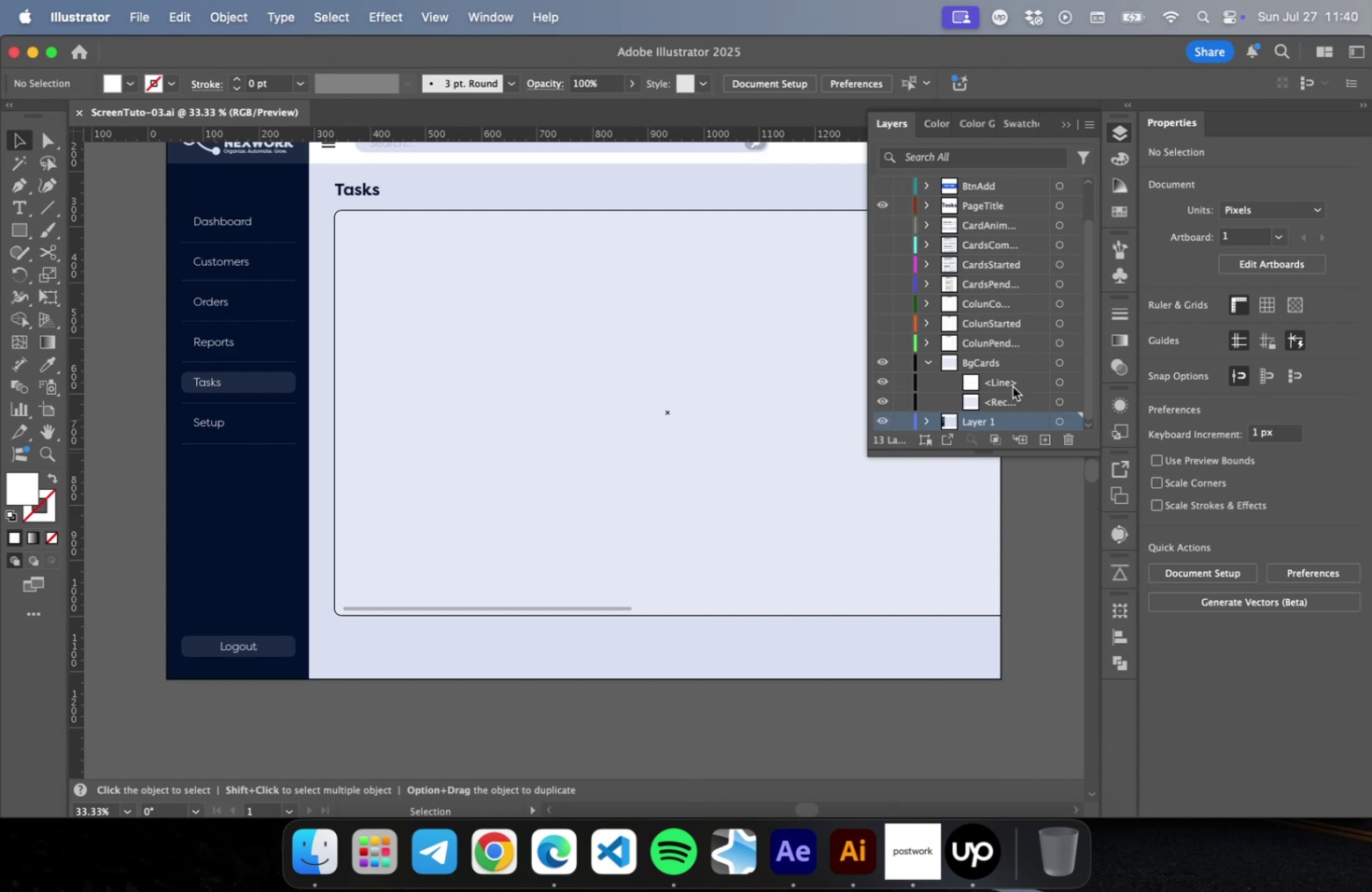 
double_click([882, 397])
 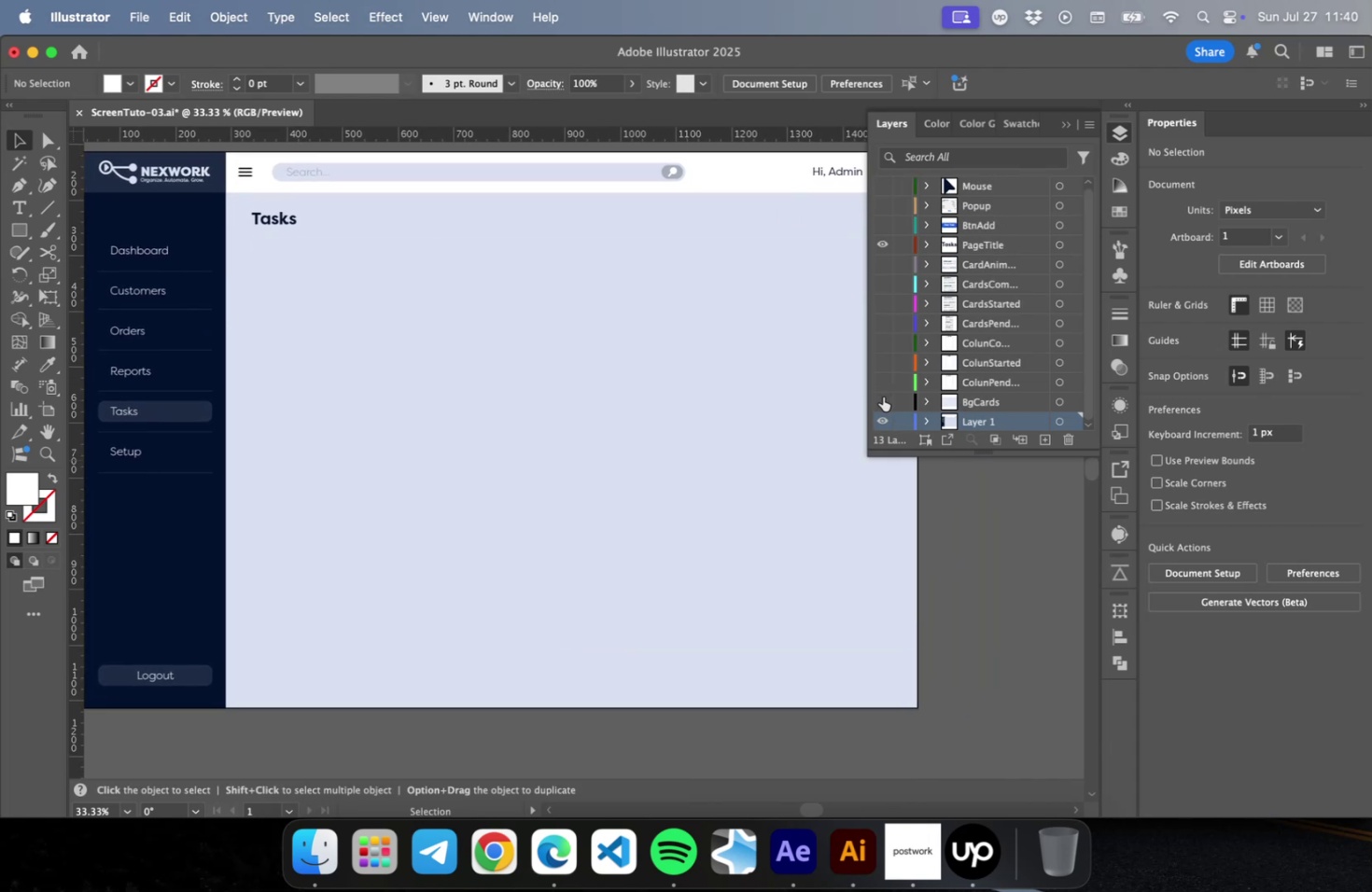 
left_click([882, 397])
 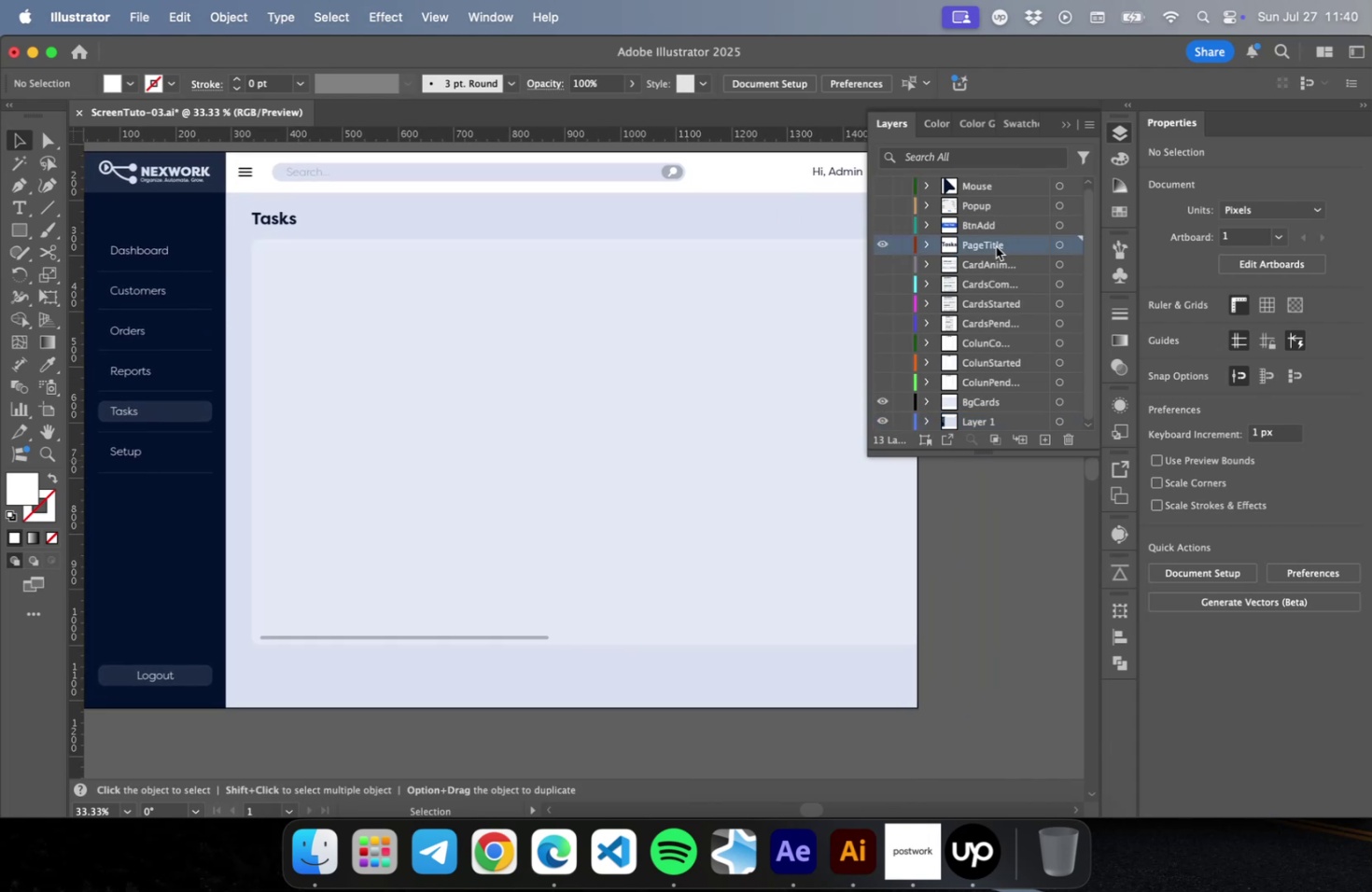 
left_click_drag(start_coordinate=[995, 245], to_coordinate=[972, 393])
 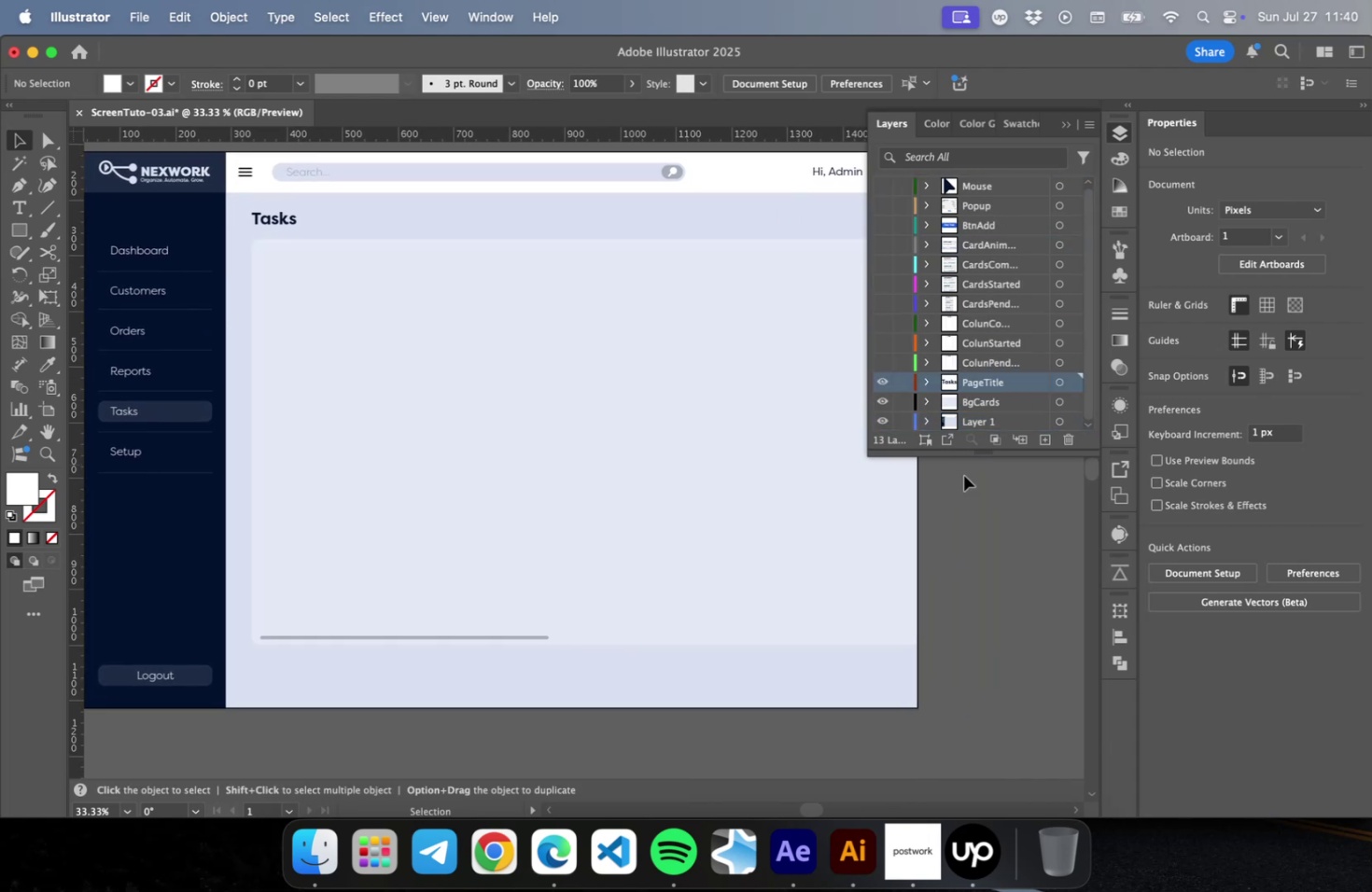 
left_click([969, 500])
 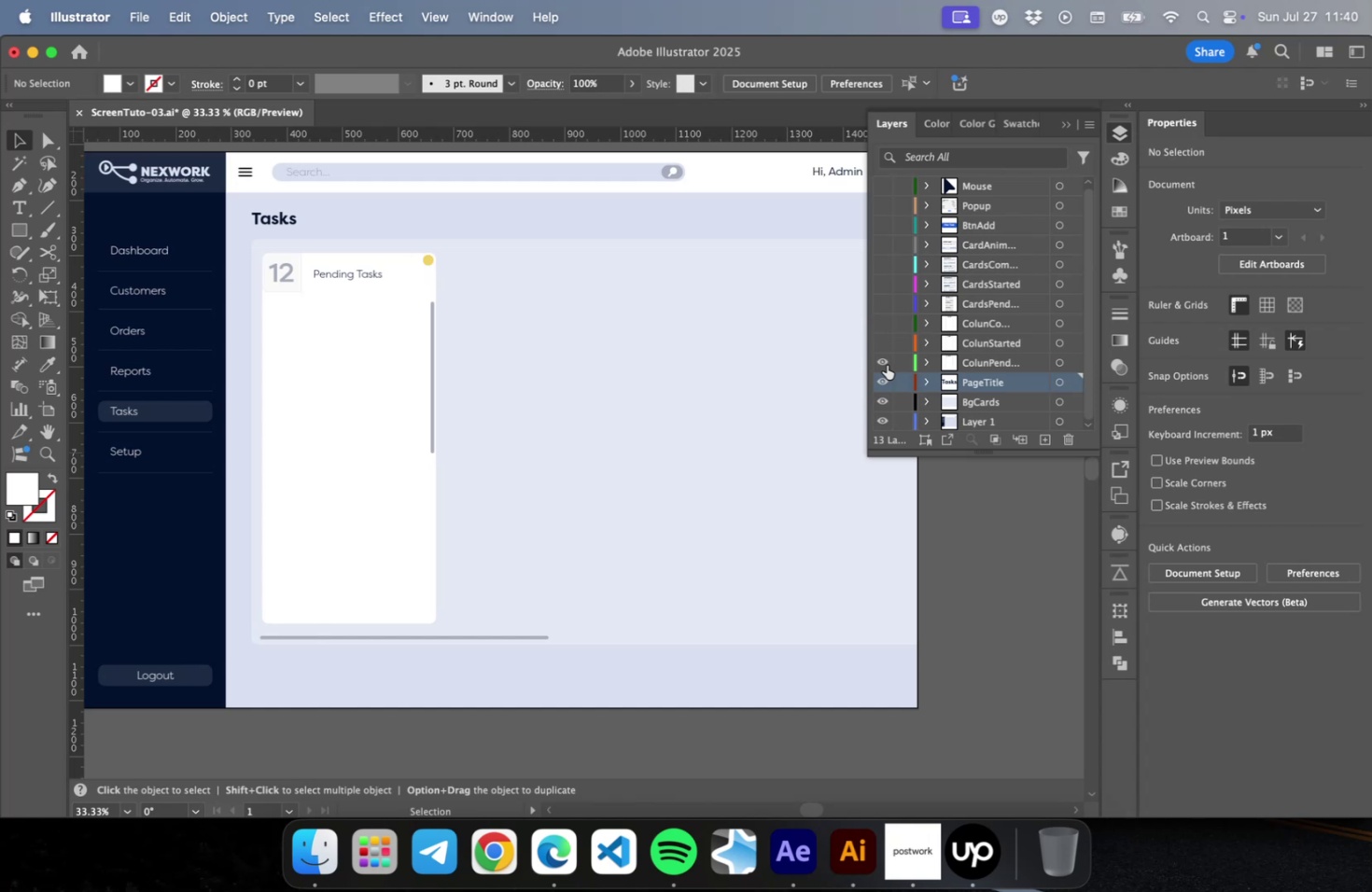 
wait(16.24)
 